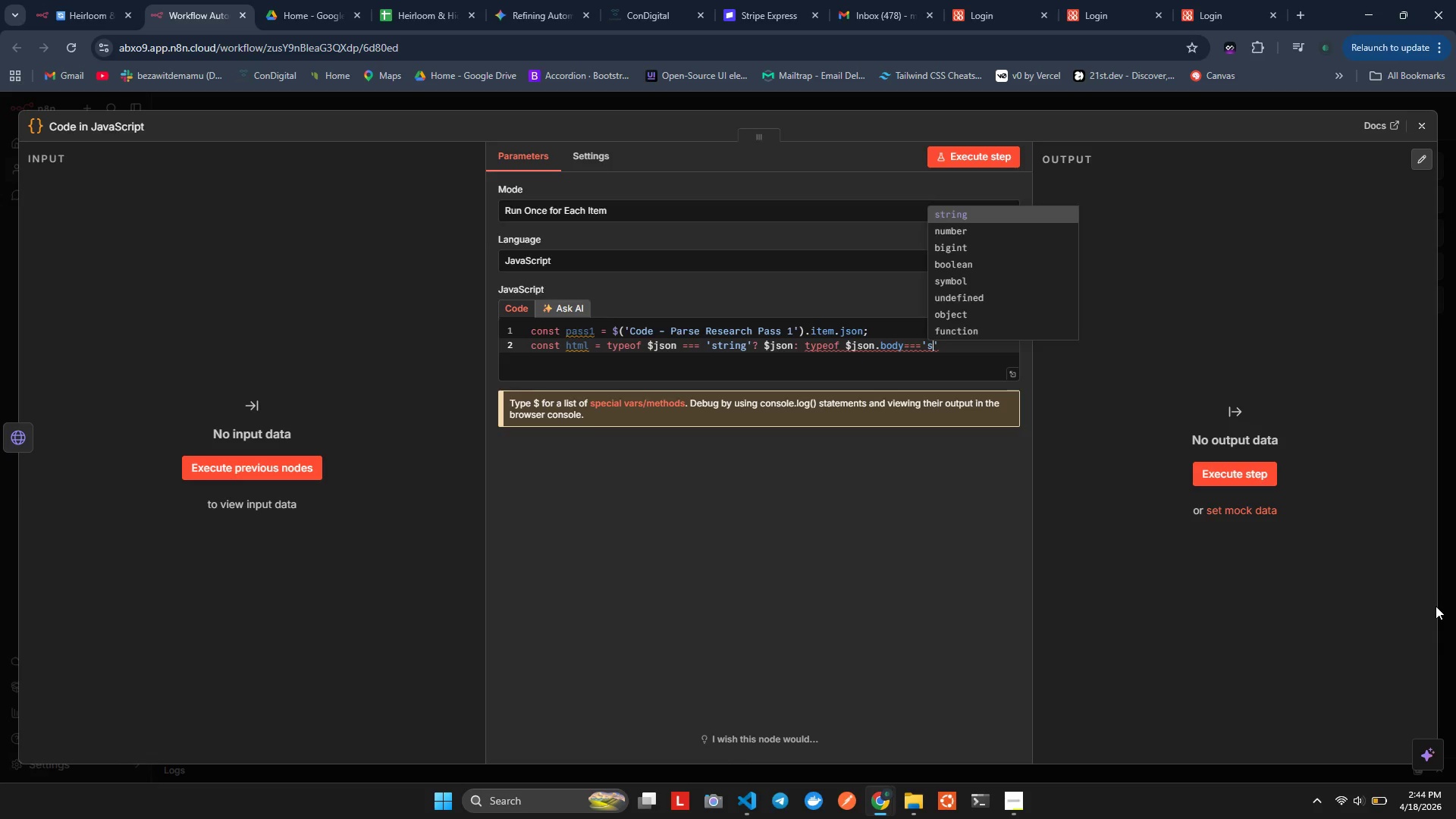 
key(Enter)
 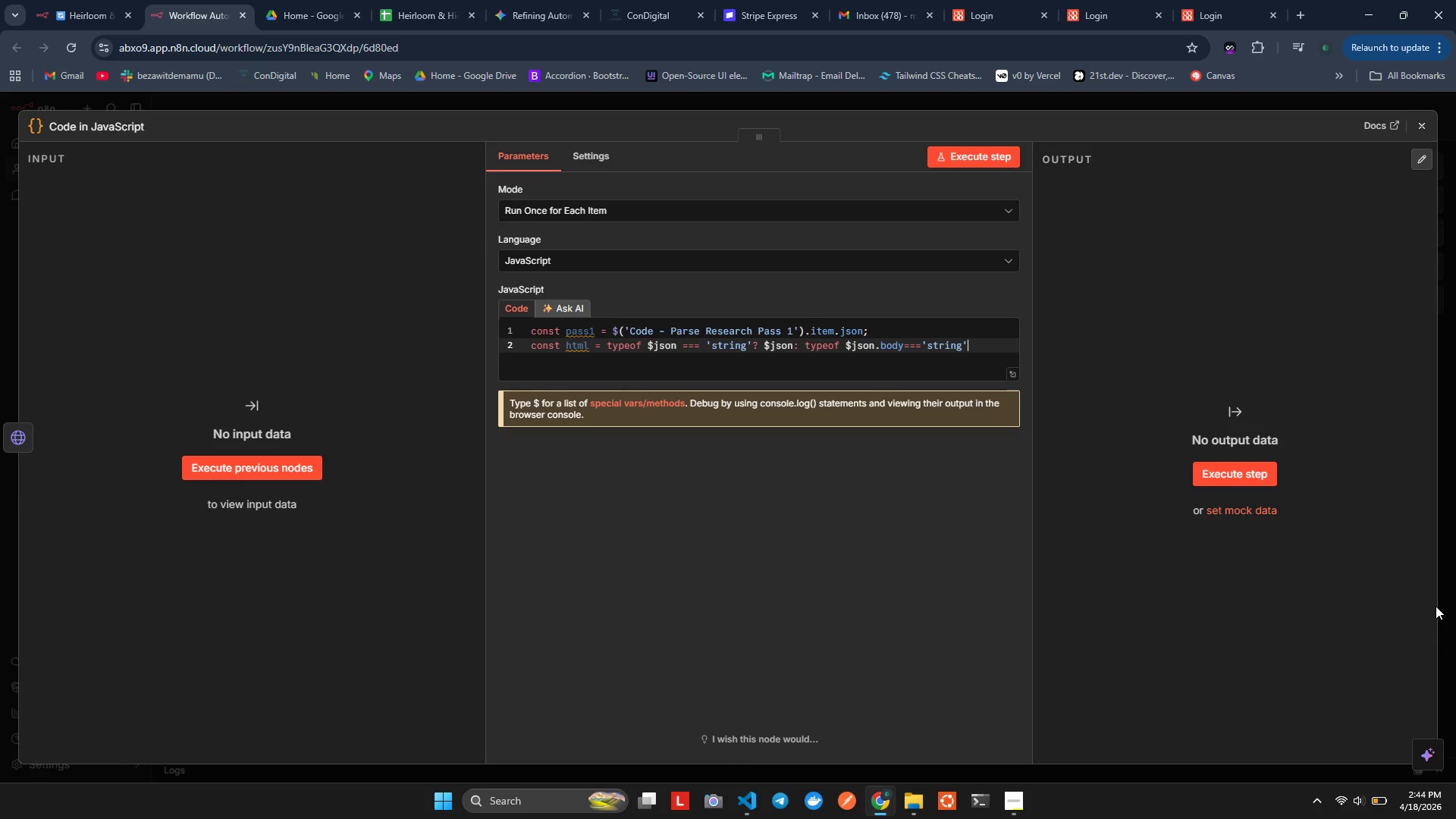 
key(ArrowRight)
 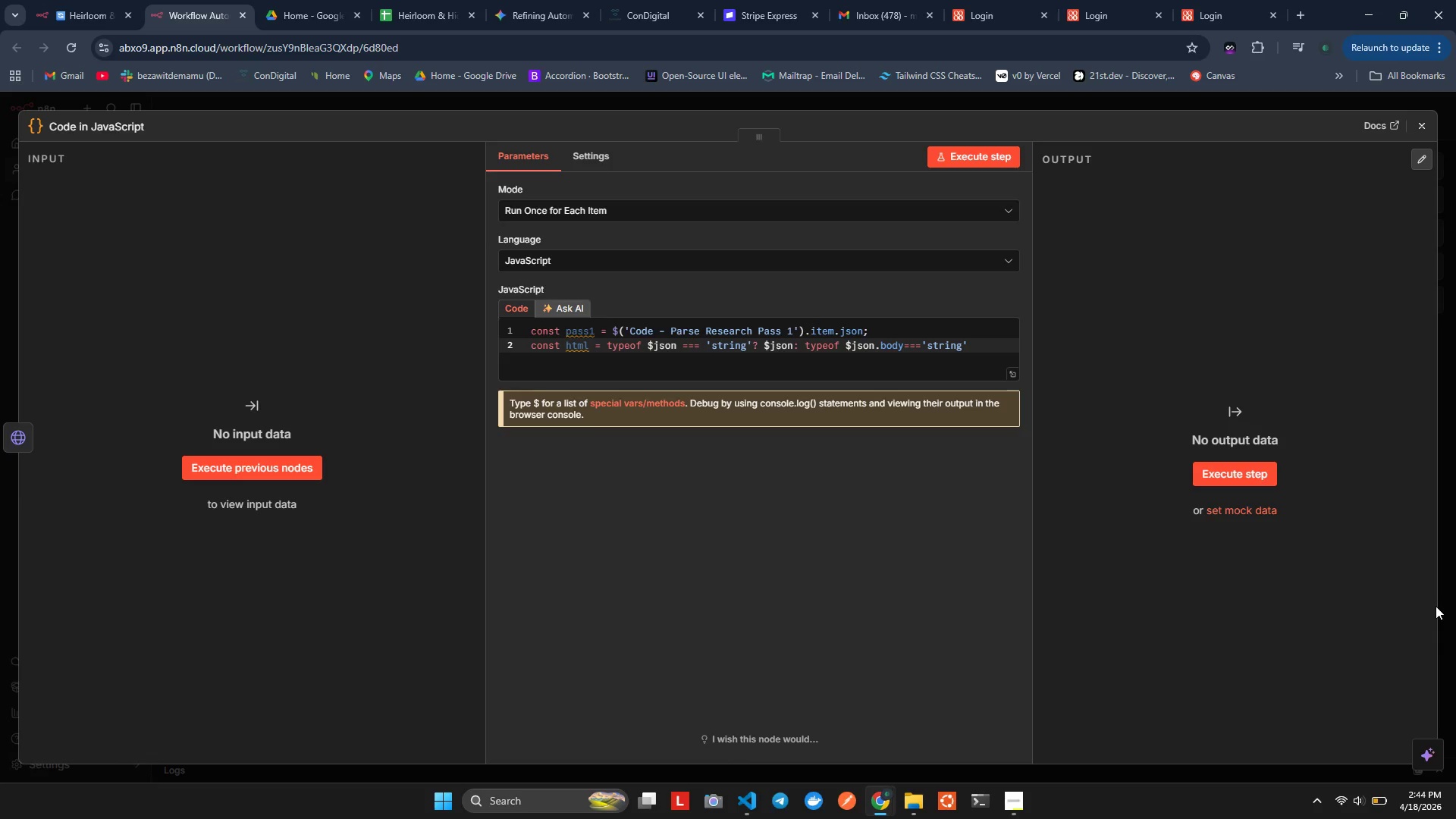 
key(Shift+Slash)
 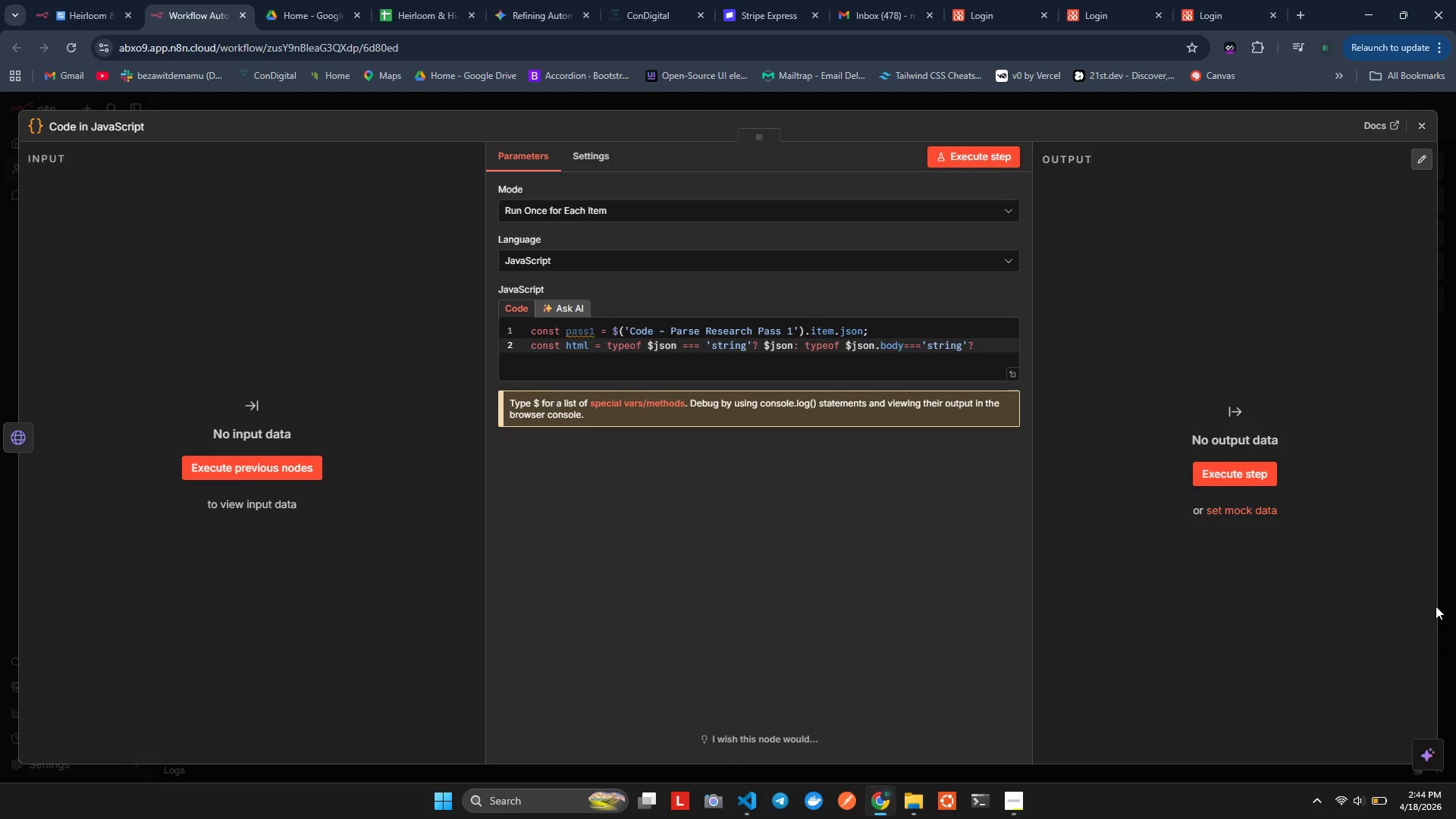 
wait(6.08)
 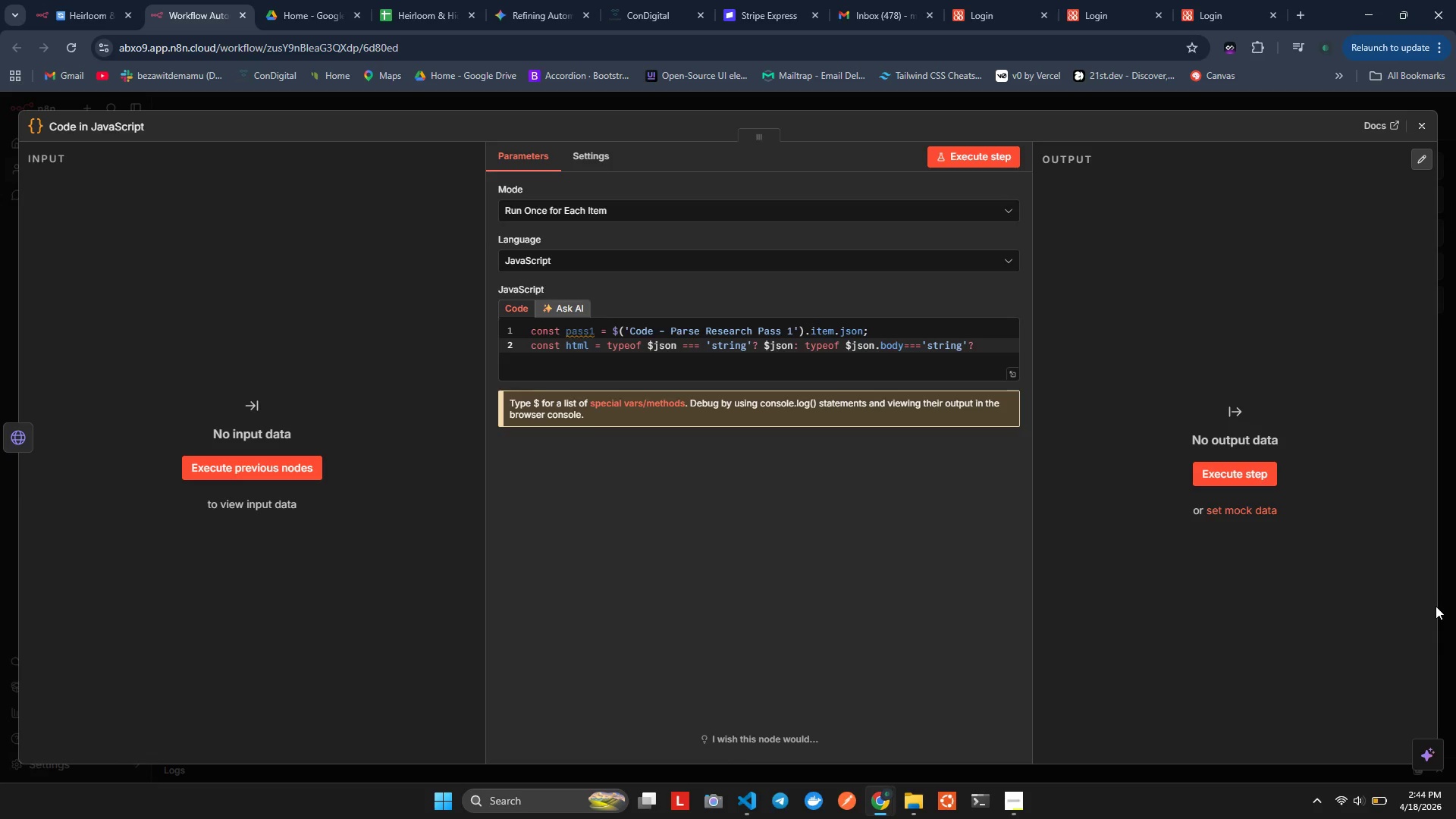 
type($json.body:)
 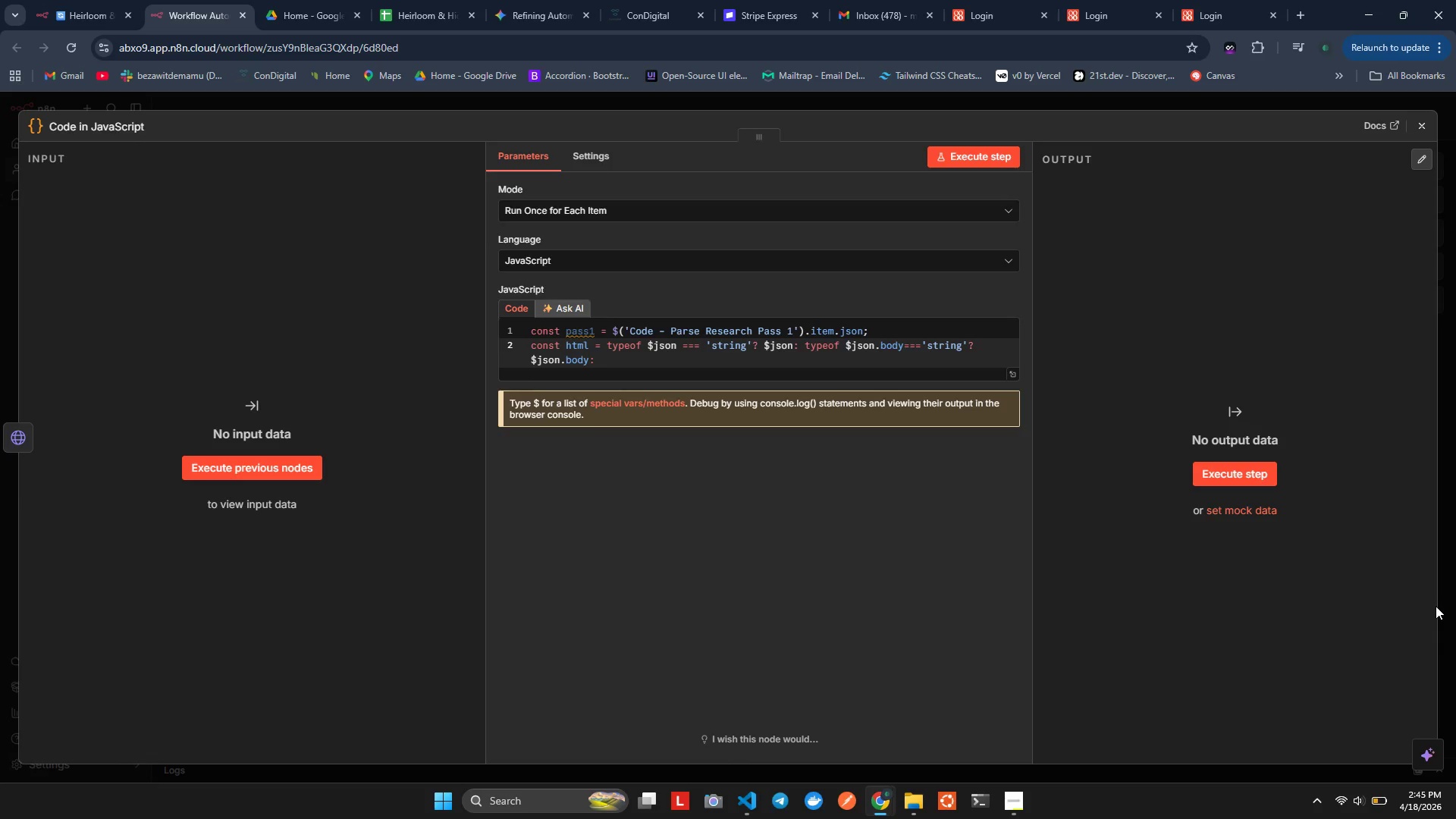 
wait(5.25)
 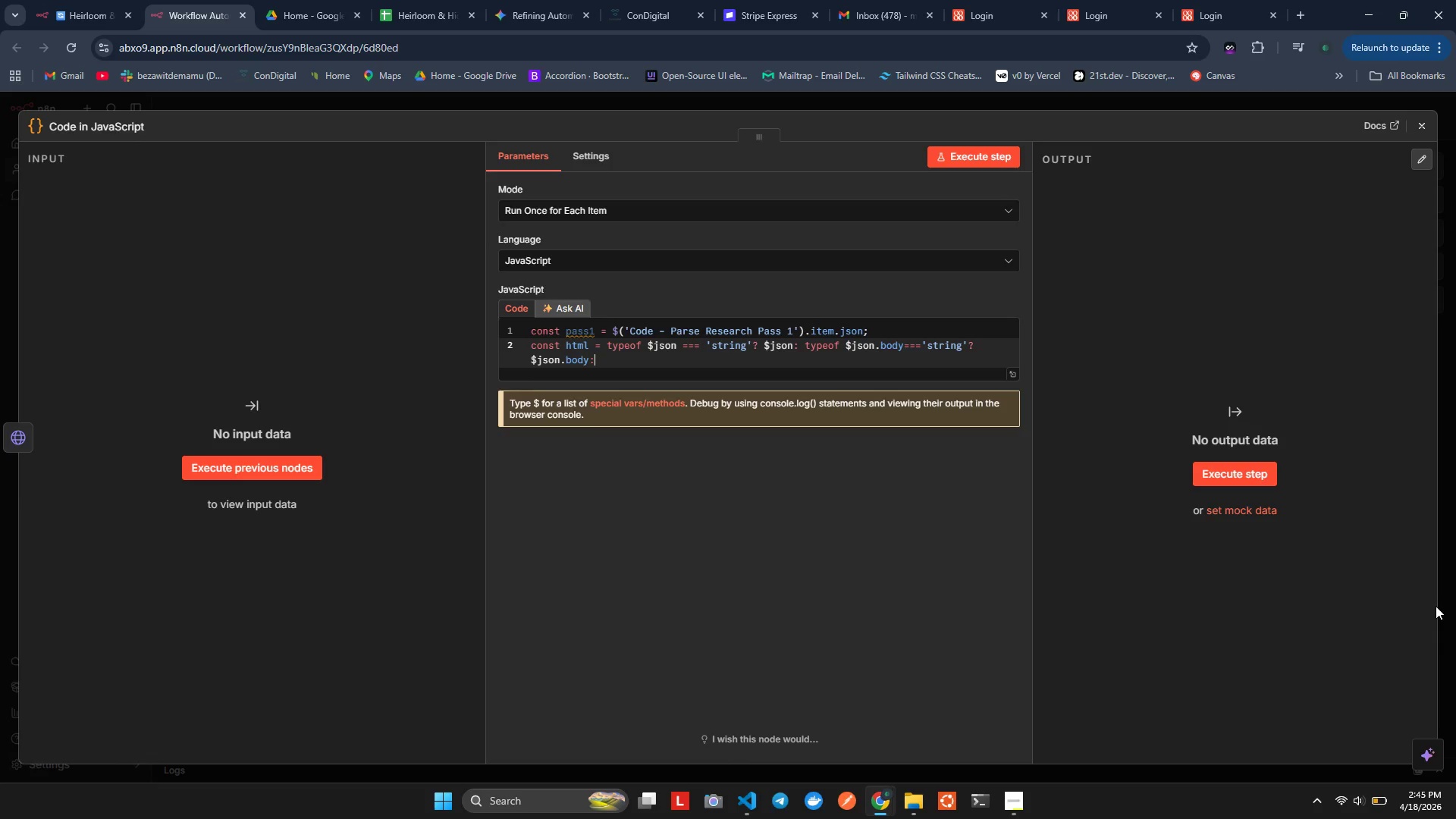 
type(TY)
 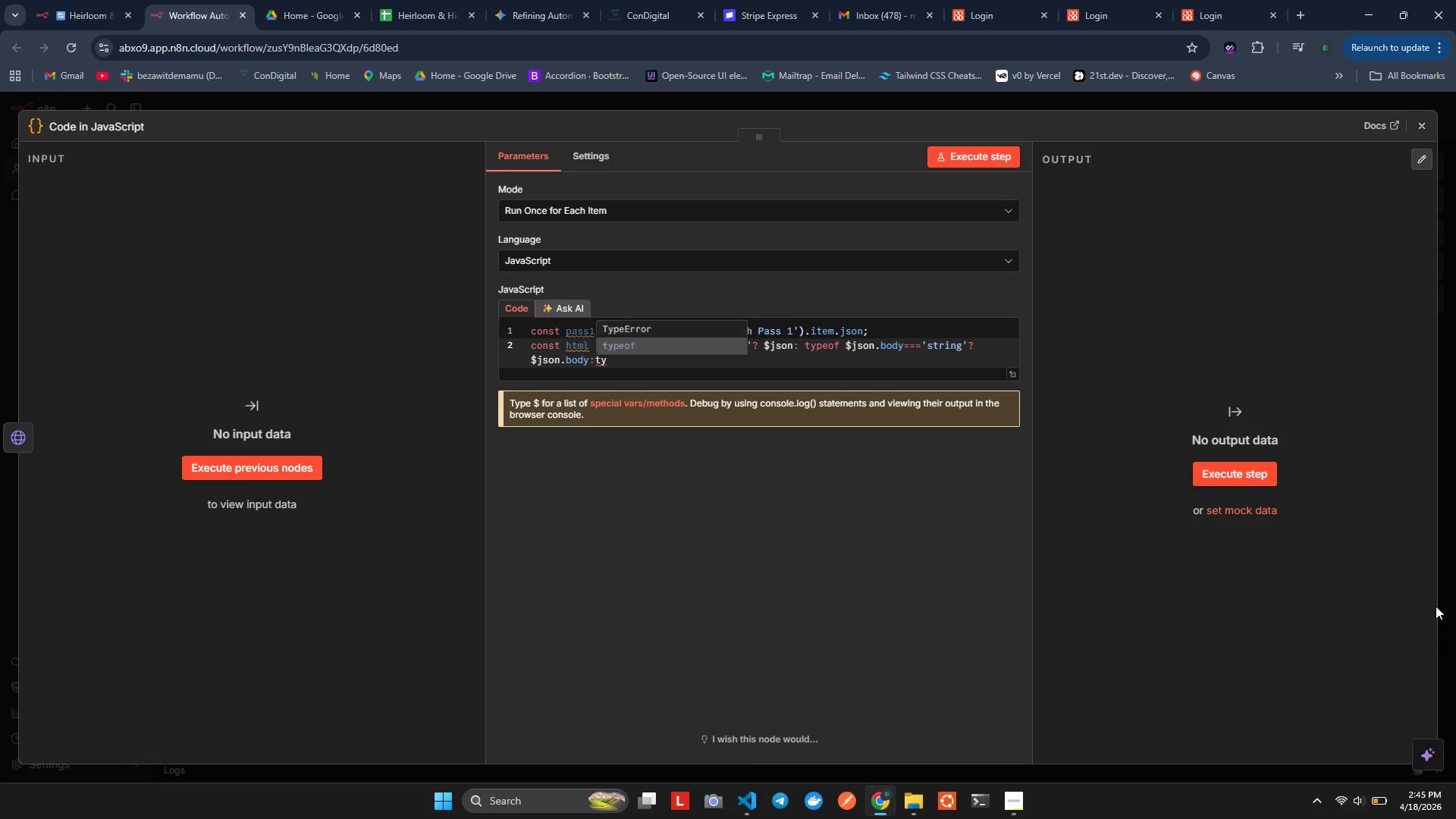 
key(Shift+ArrowUp)
 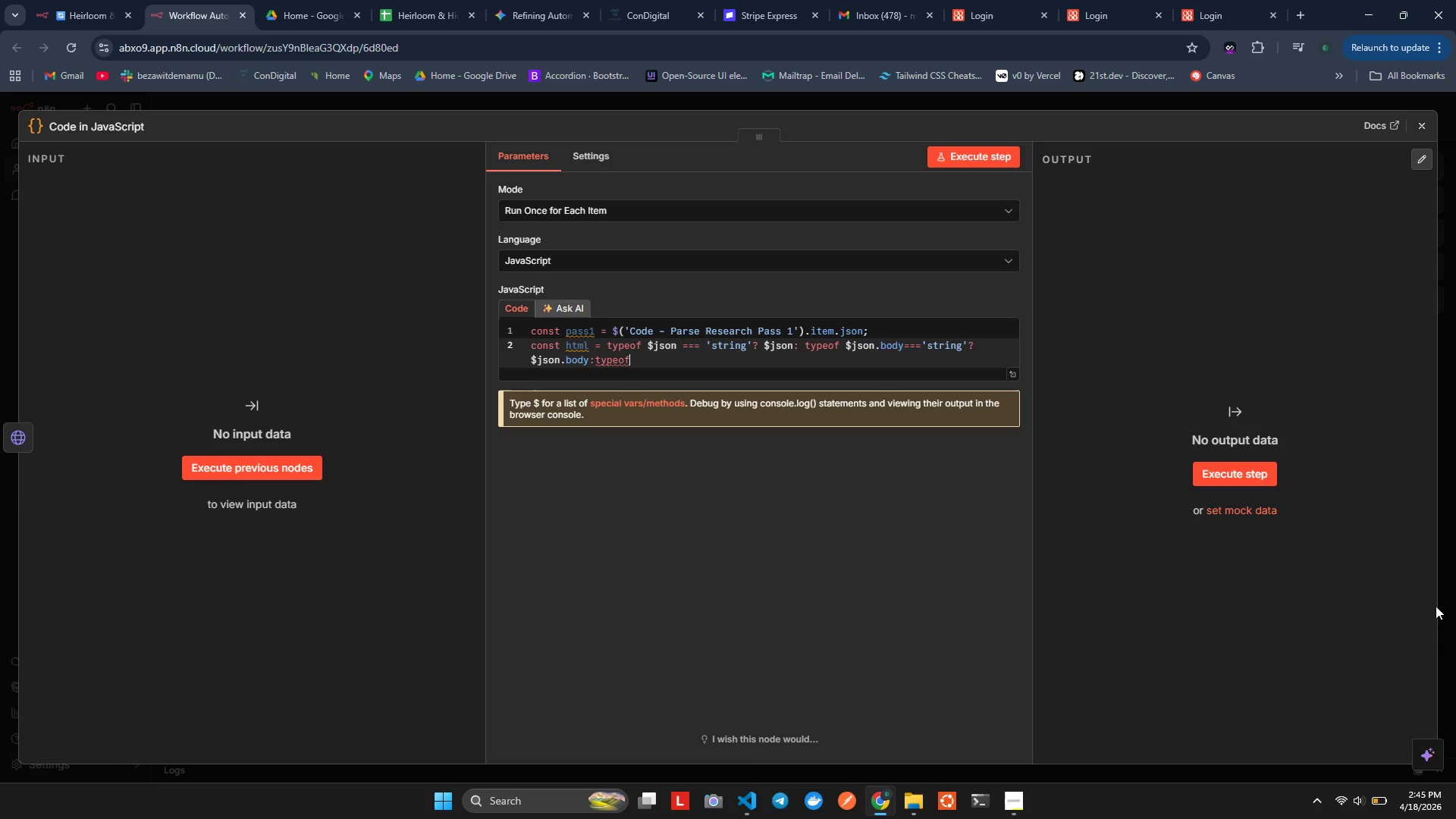 
key(Shift+Enter)
 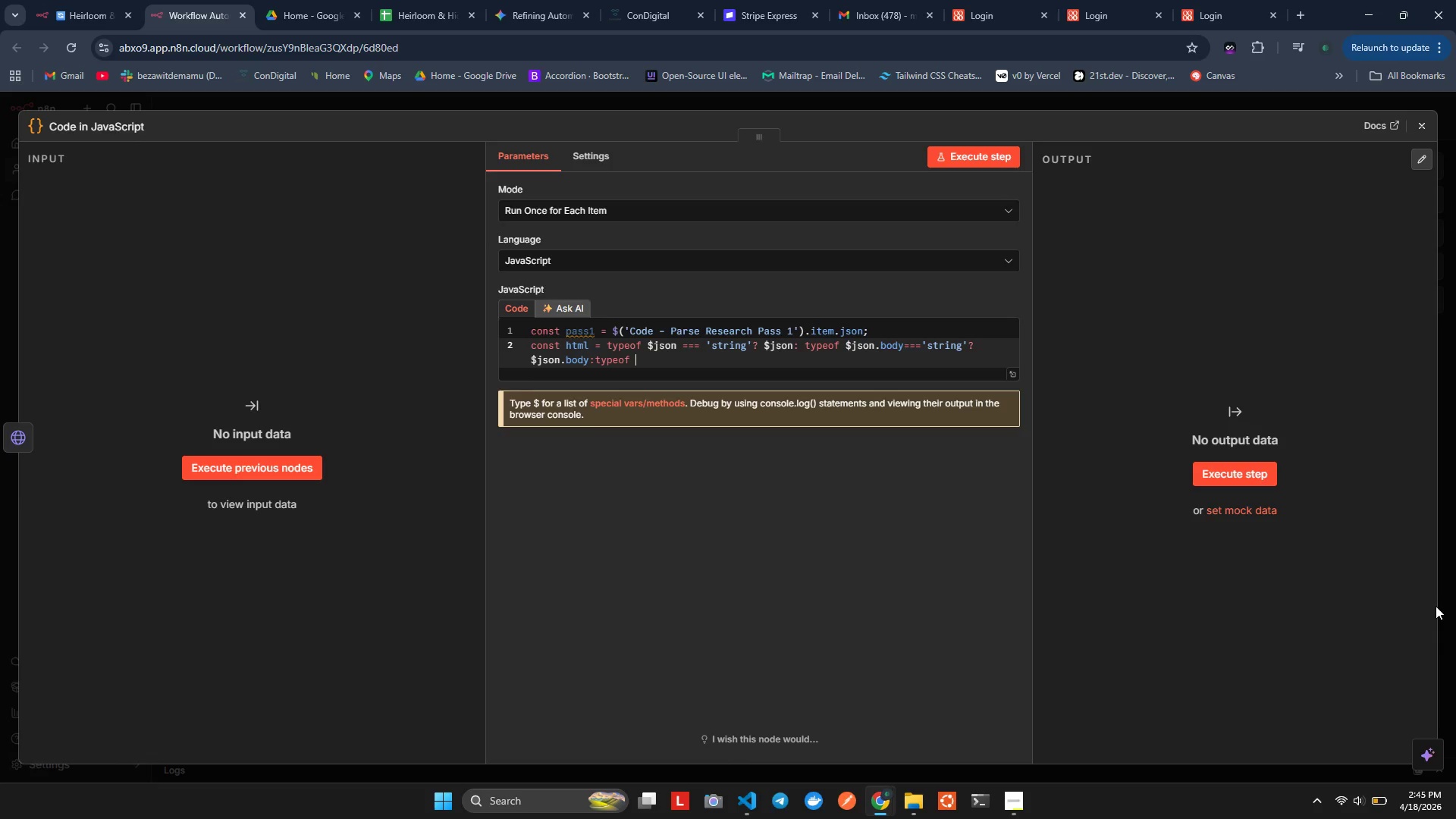 
type( SN)
 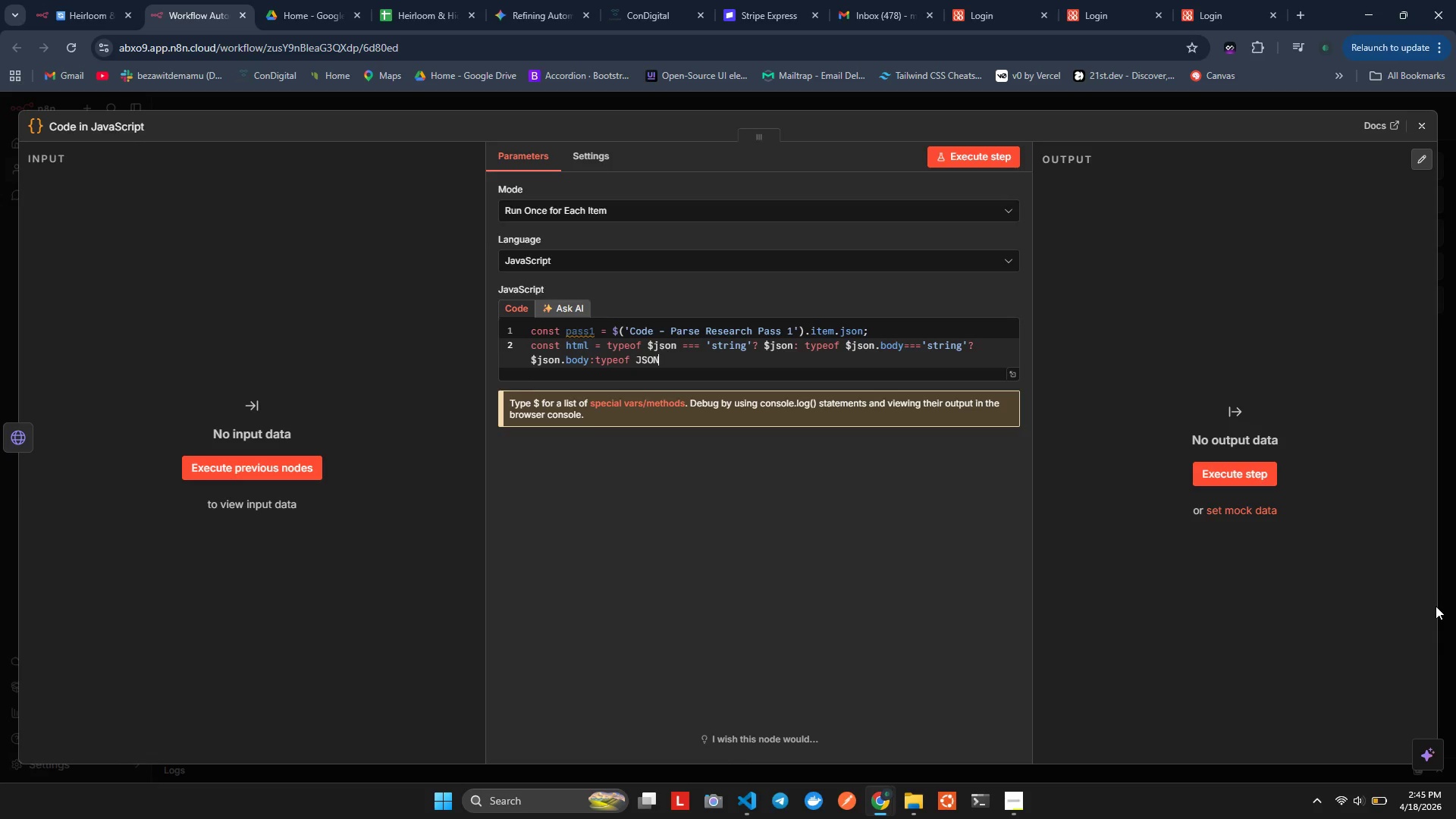 
hold_key(key=J, duration=0.34)
 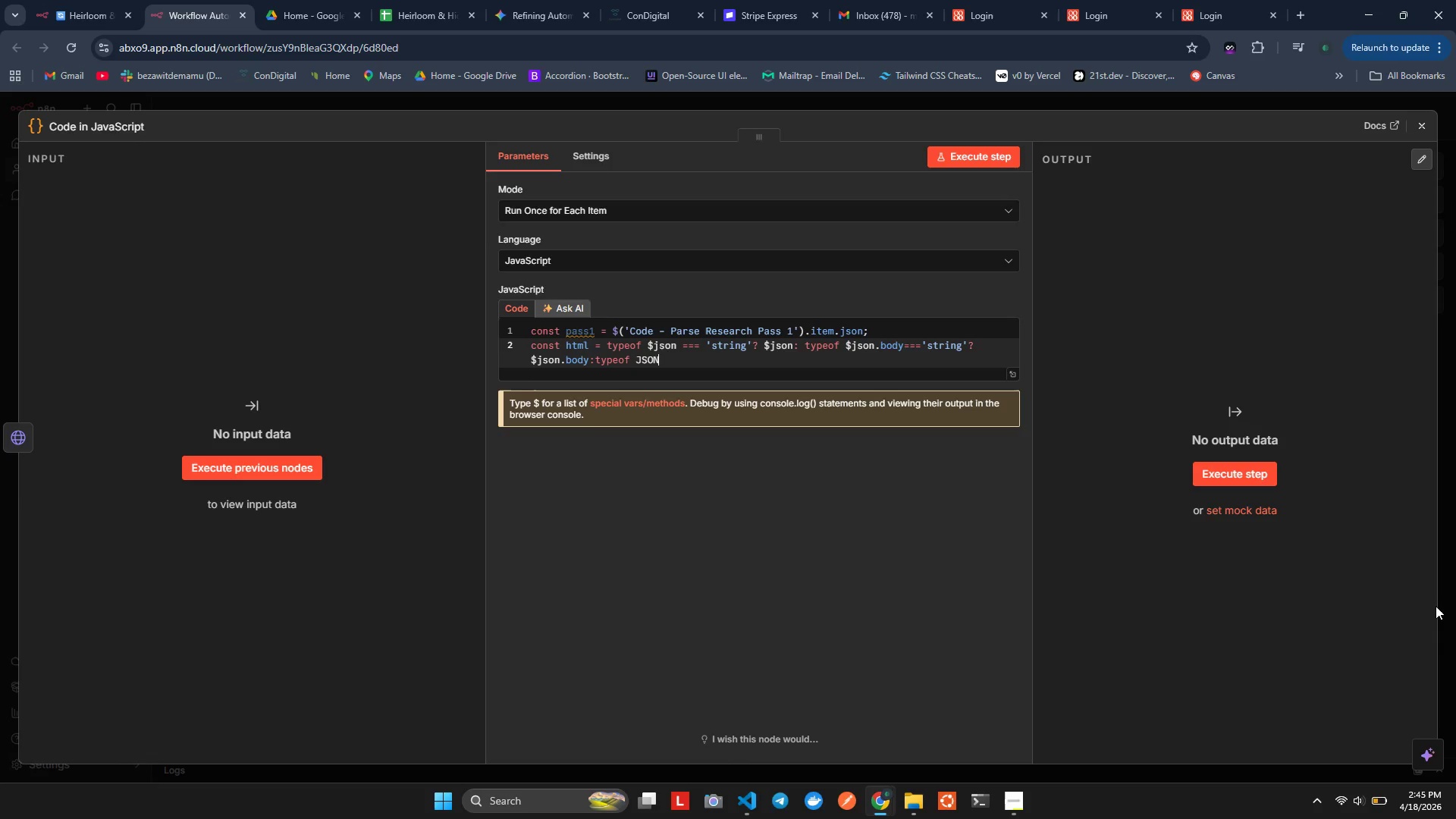 
hold_key(key=O, duration=0.33)
 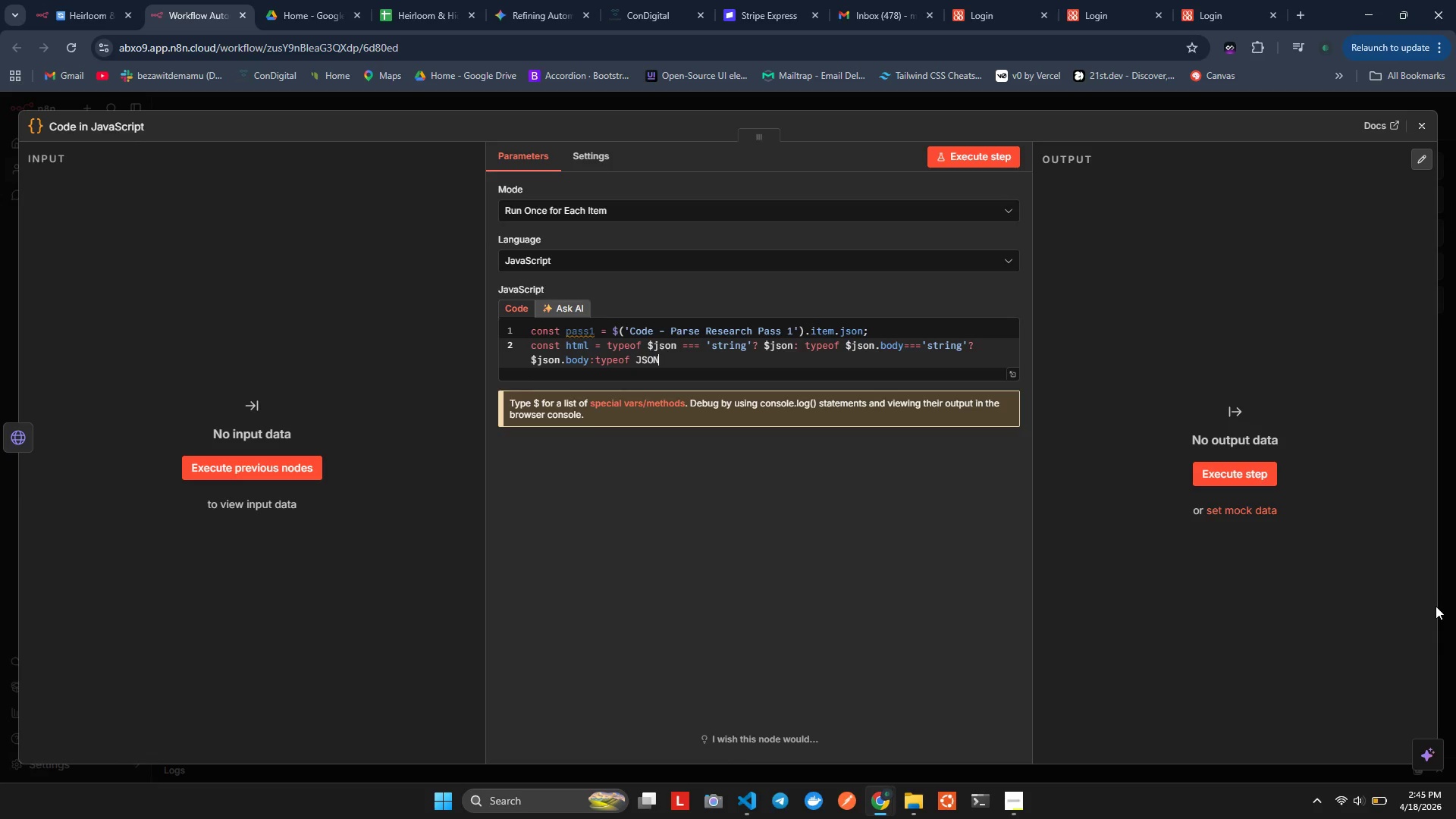 
key(Shift+Enter)
 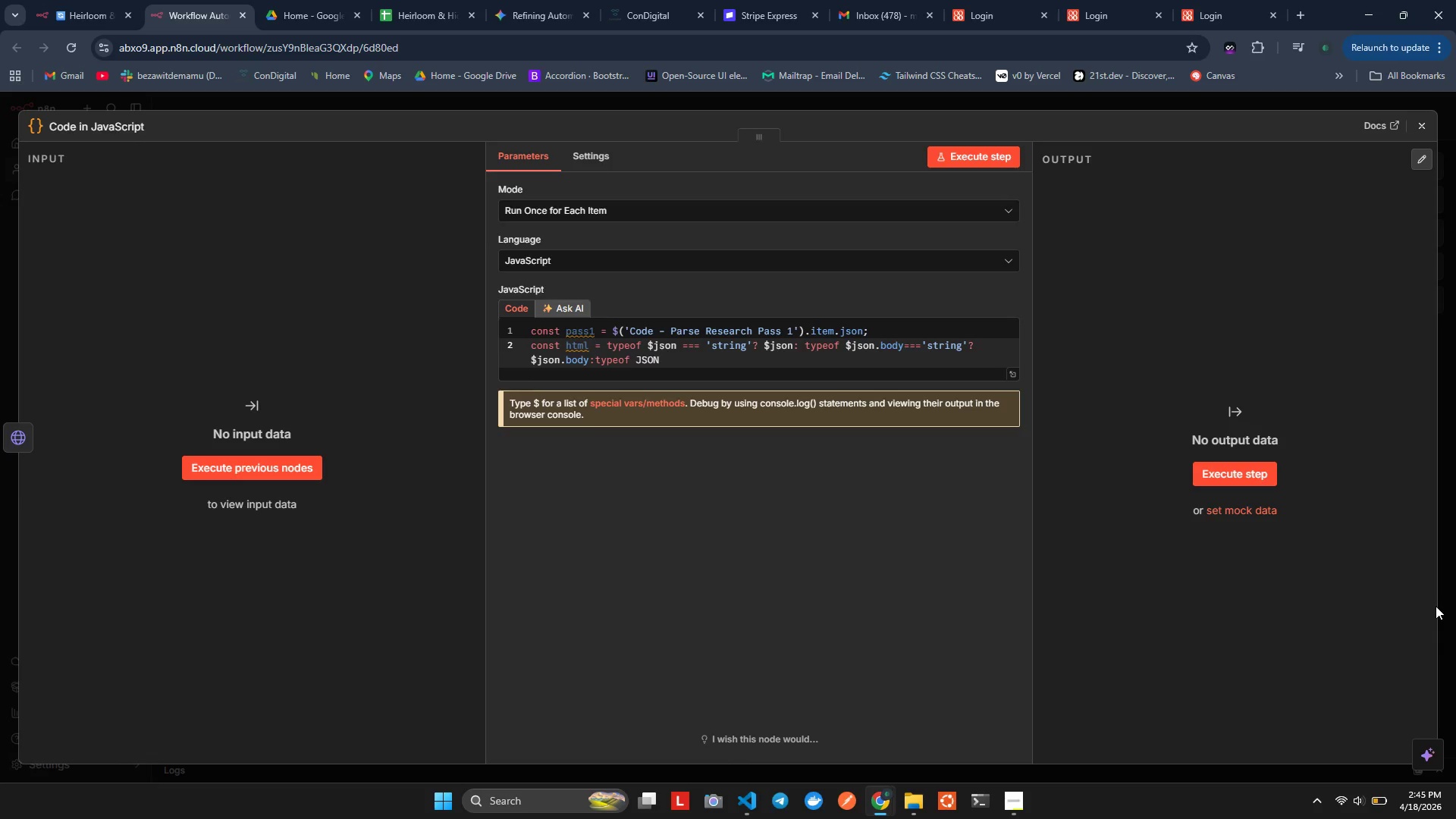 
key(Control+Shift+ControlLeft)
 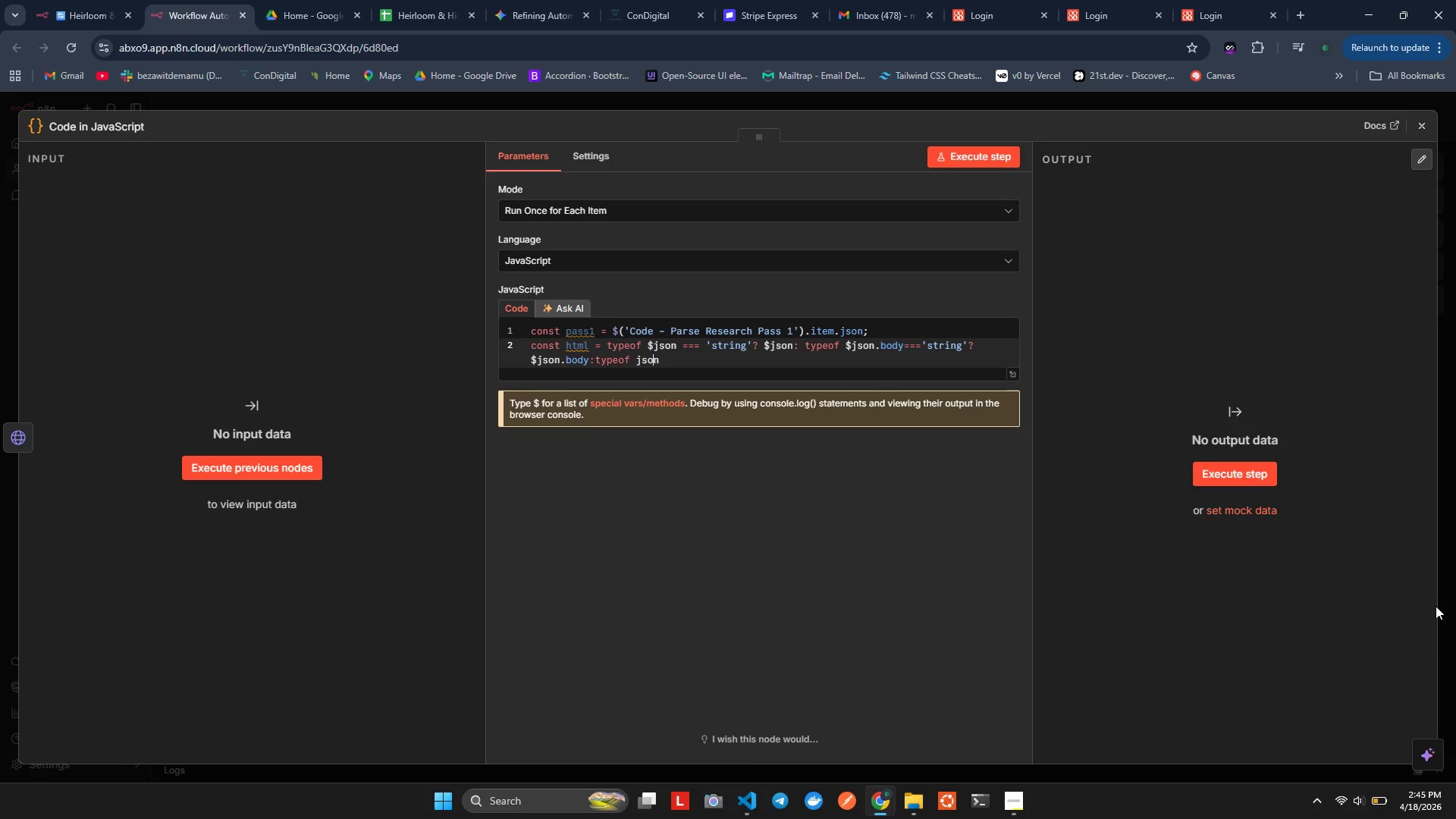 
key(Control+Shift+Z)
 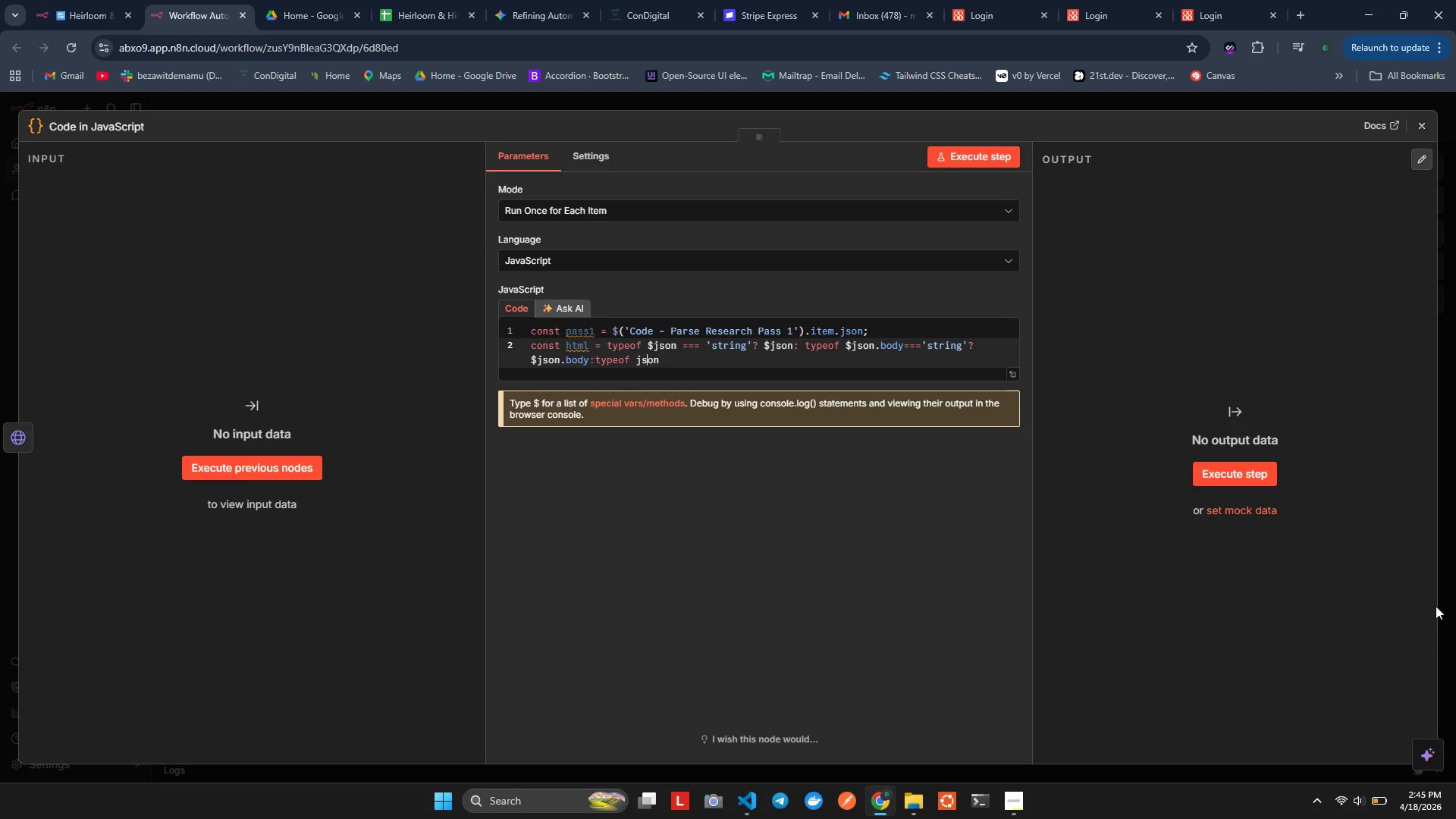 
key(Shift+ArrowLeft)
 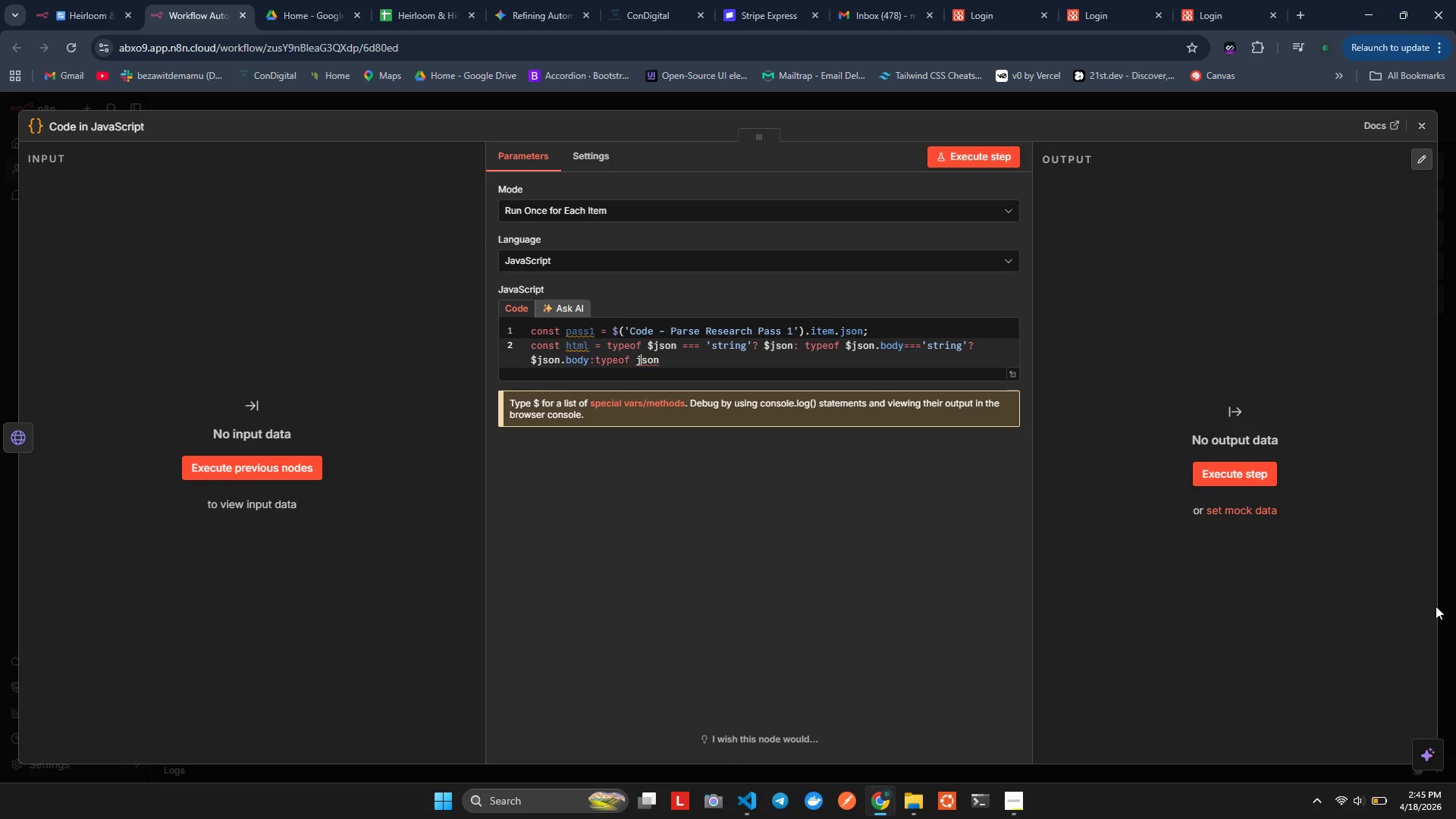 
key(Shift+ArrowLeft)
 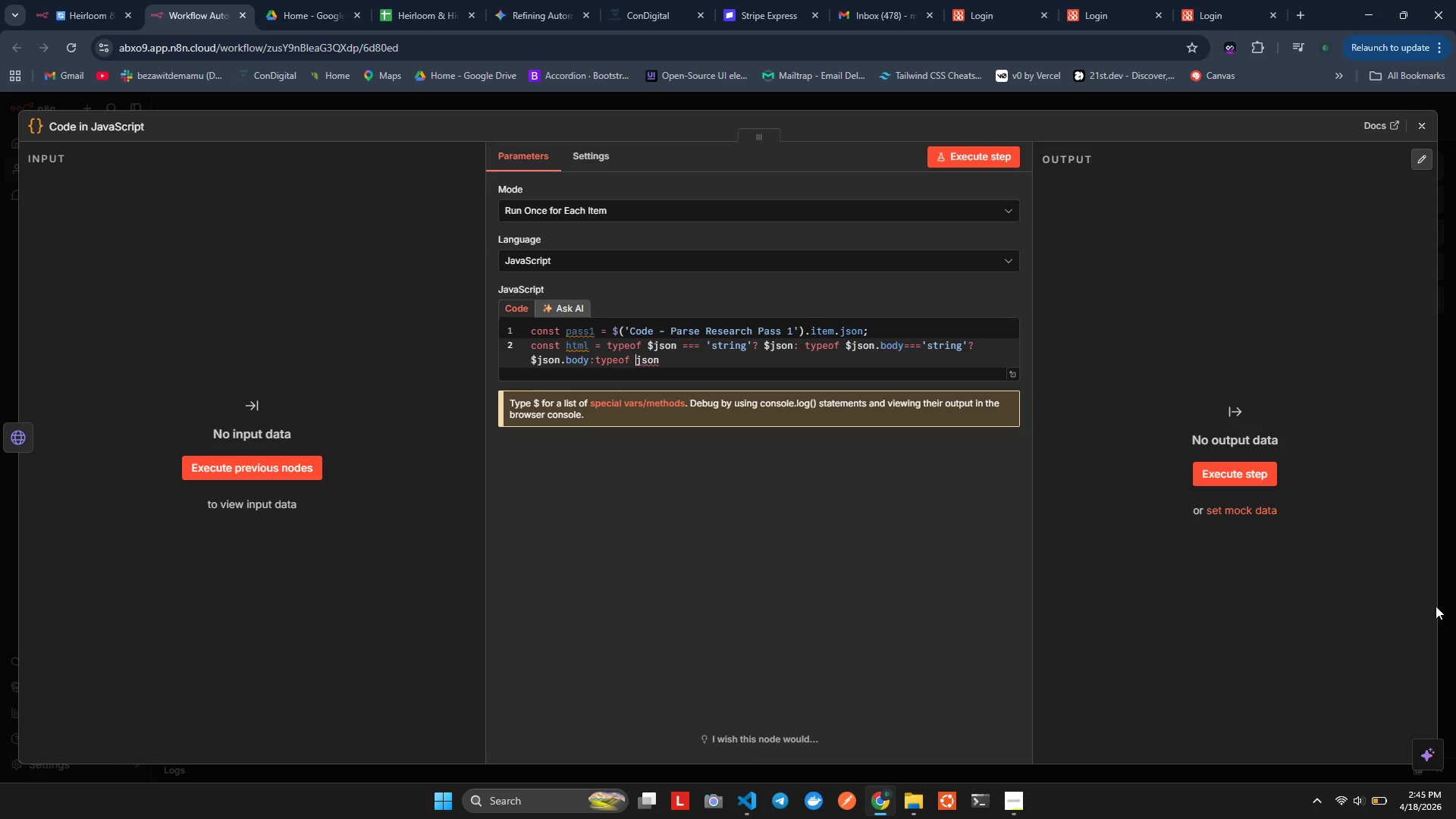 
key(Shift+ArrowLeft)
 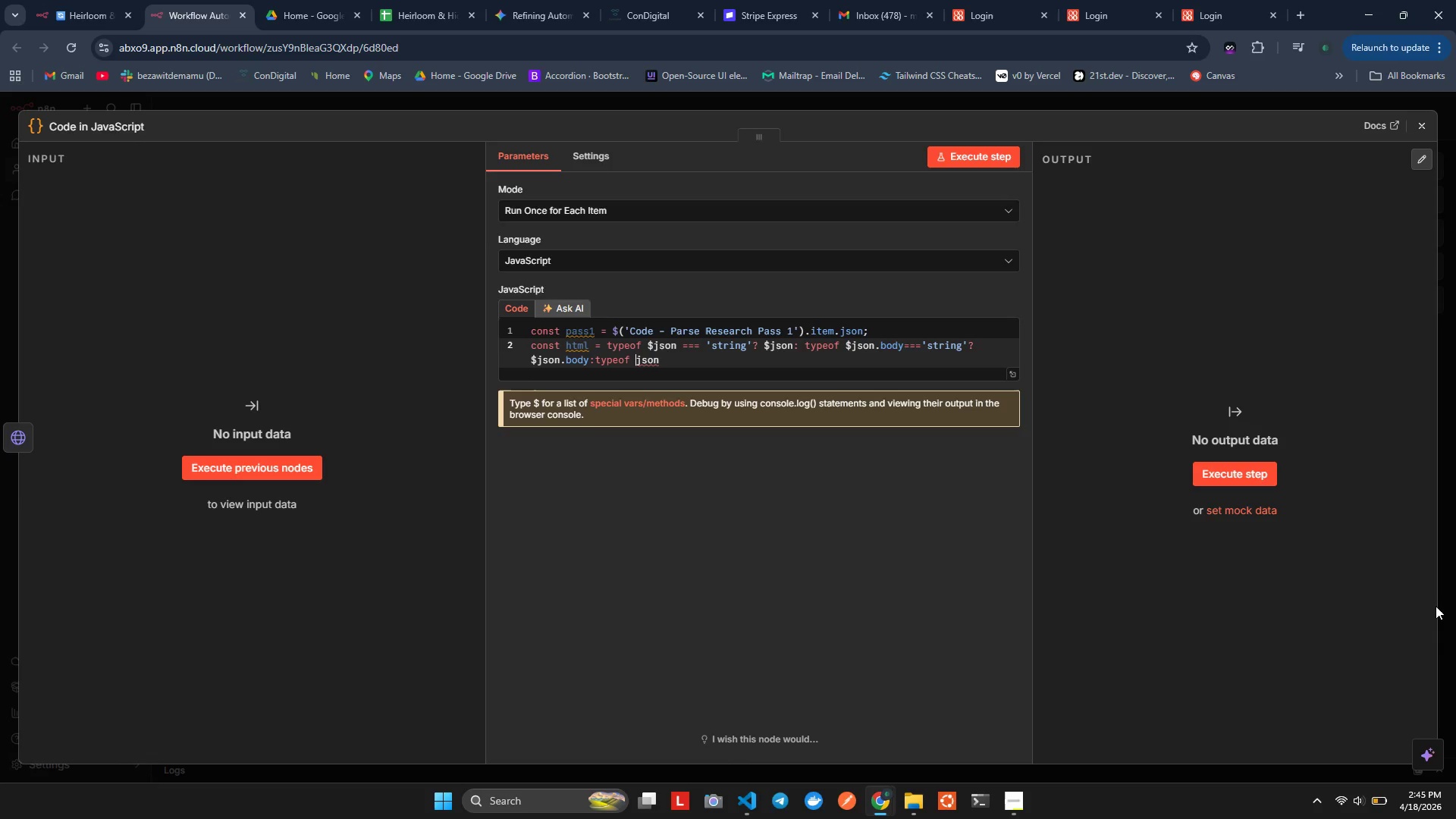 
key(Shift+ArrowLeft)
 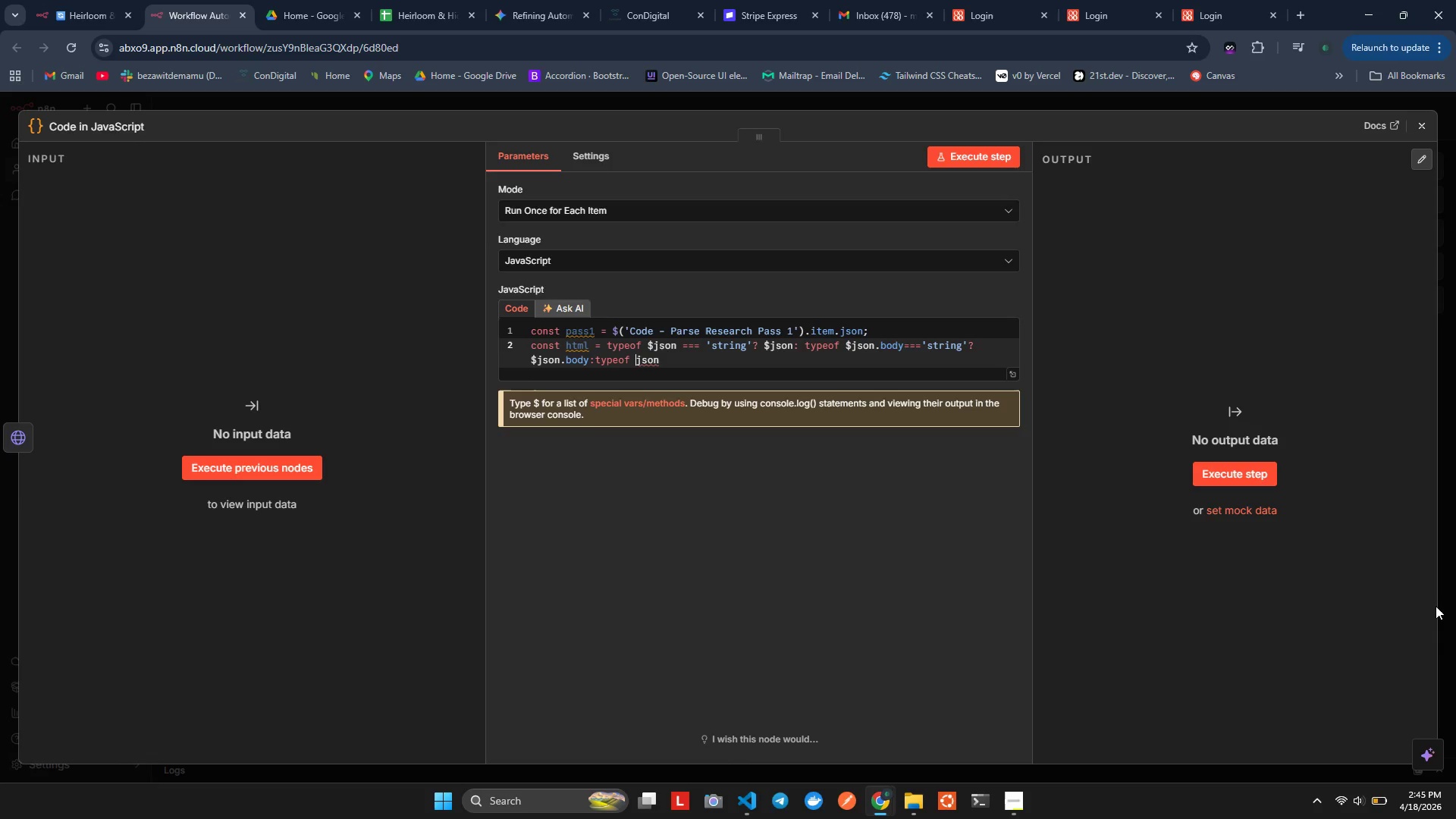 
key(Shift+4)
 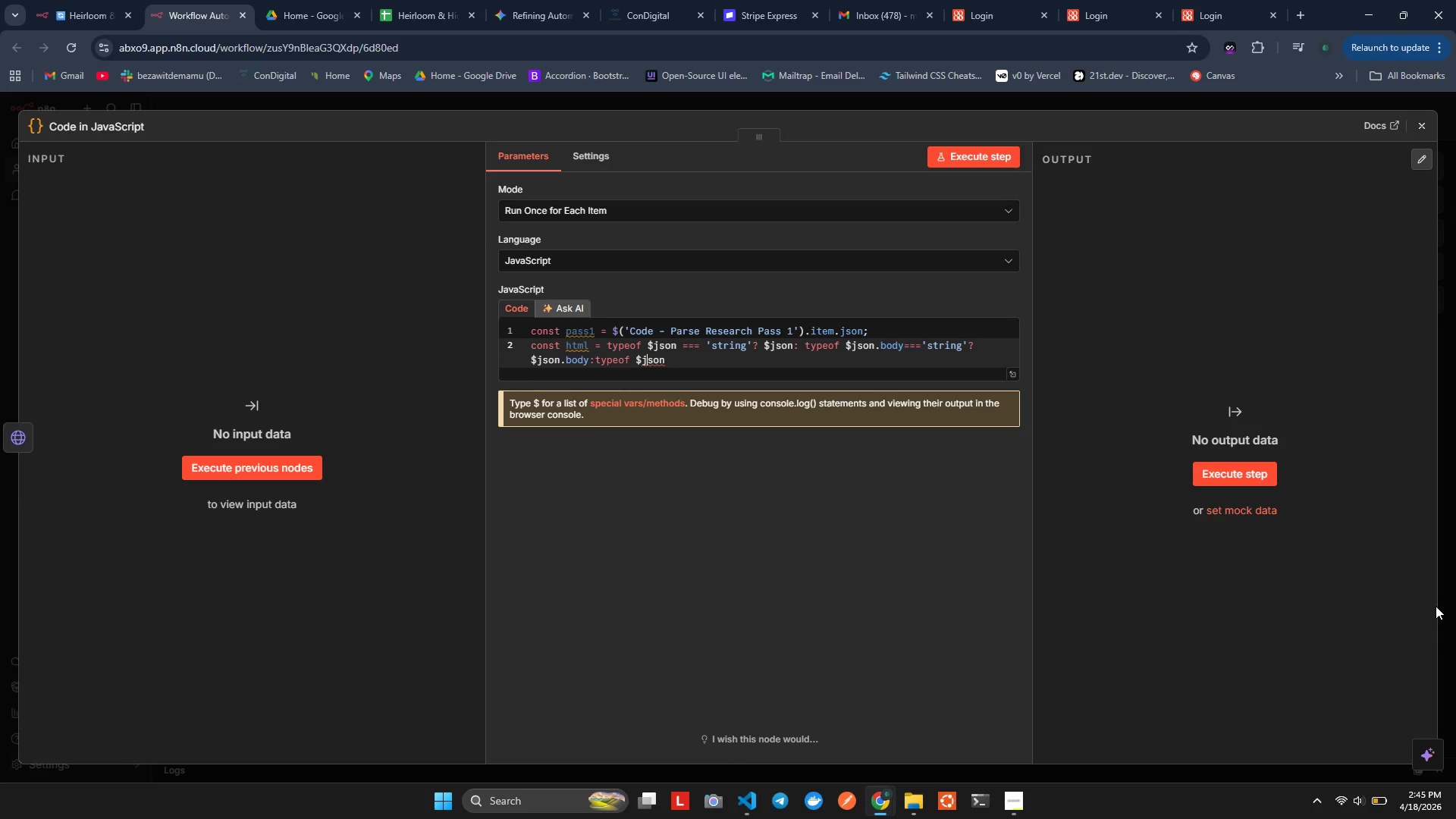 
key(ArrowRight)
 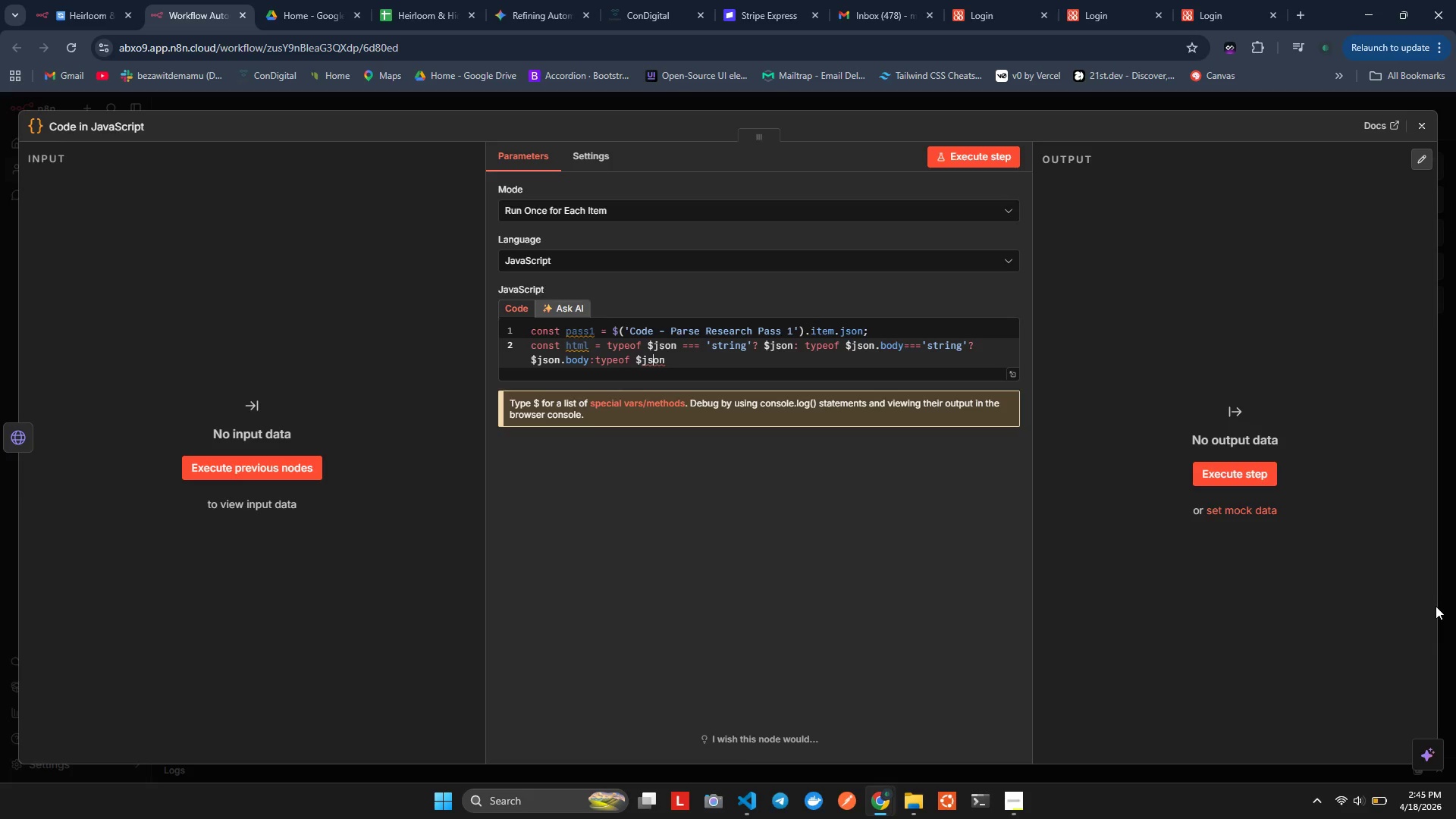 
key(ArrowRight)
 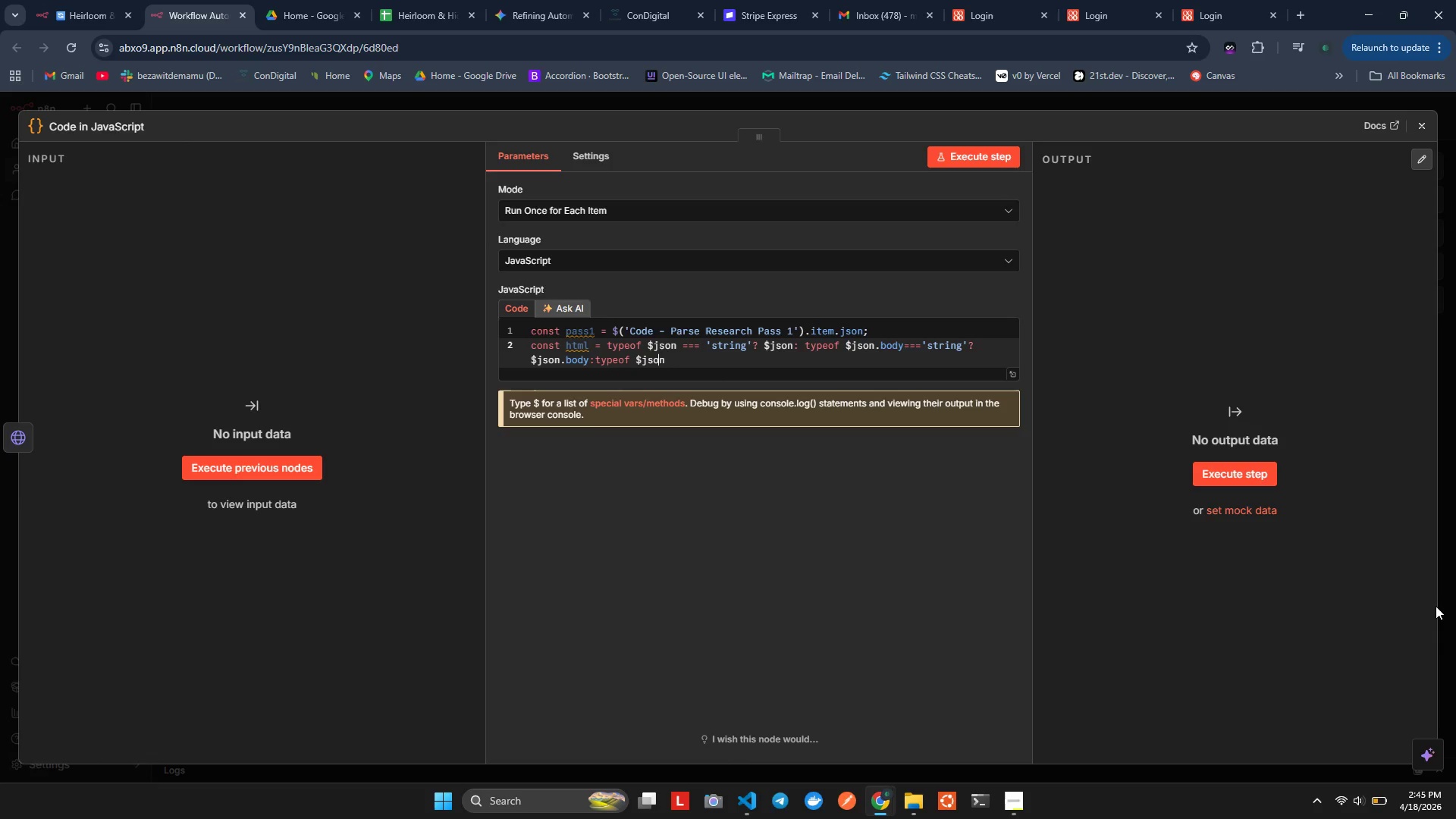 
key(ArrowRight)
 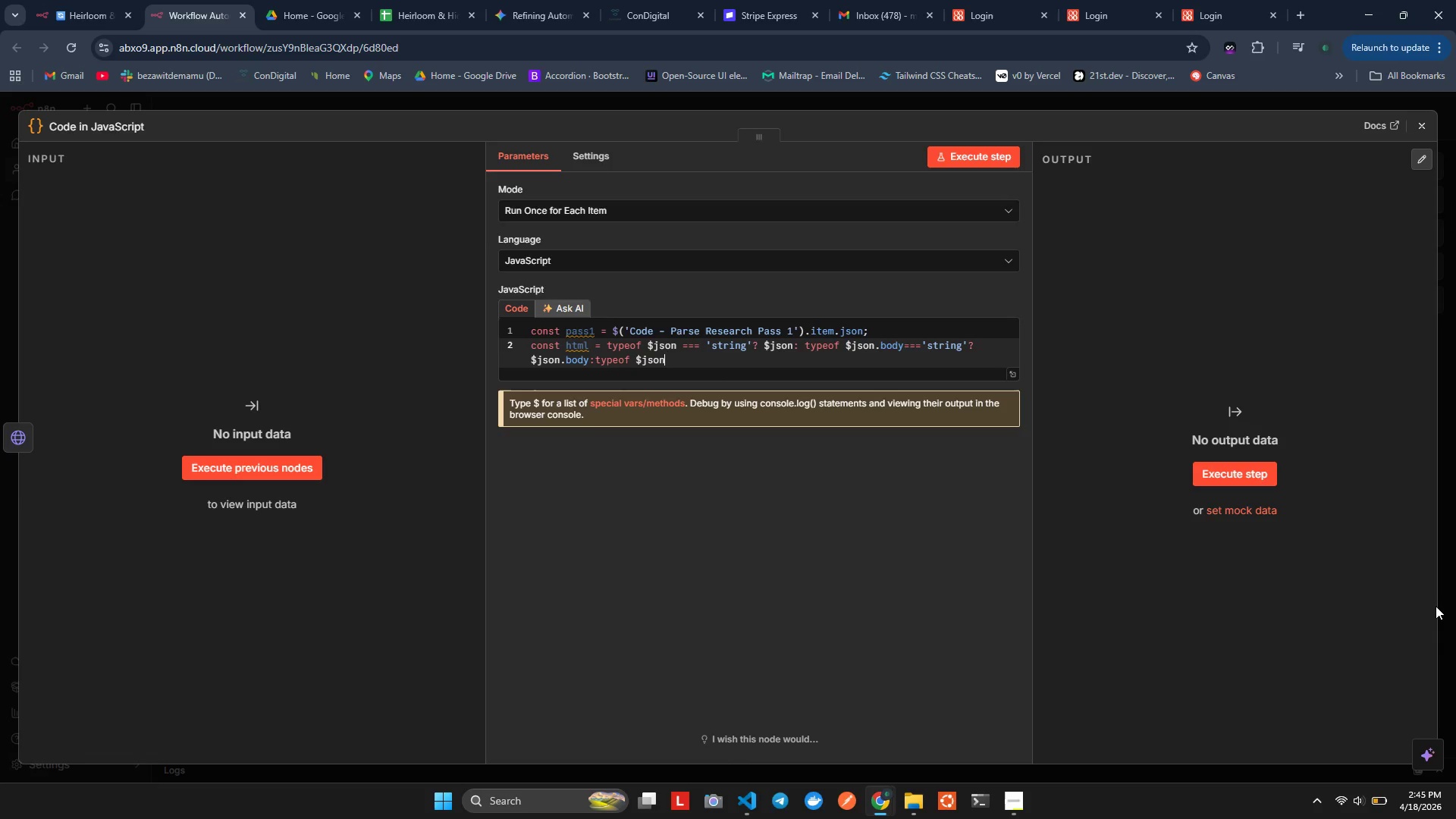 
key(ArrowRight)
 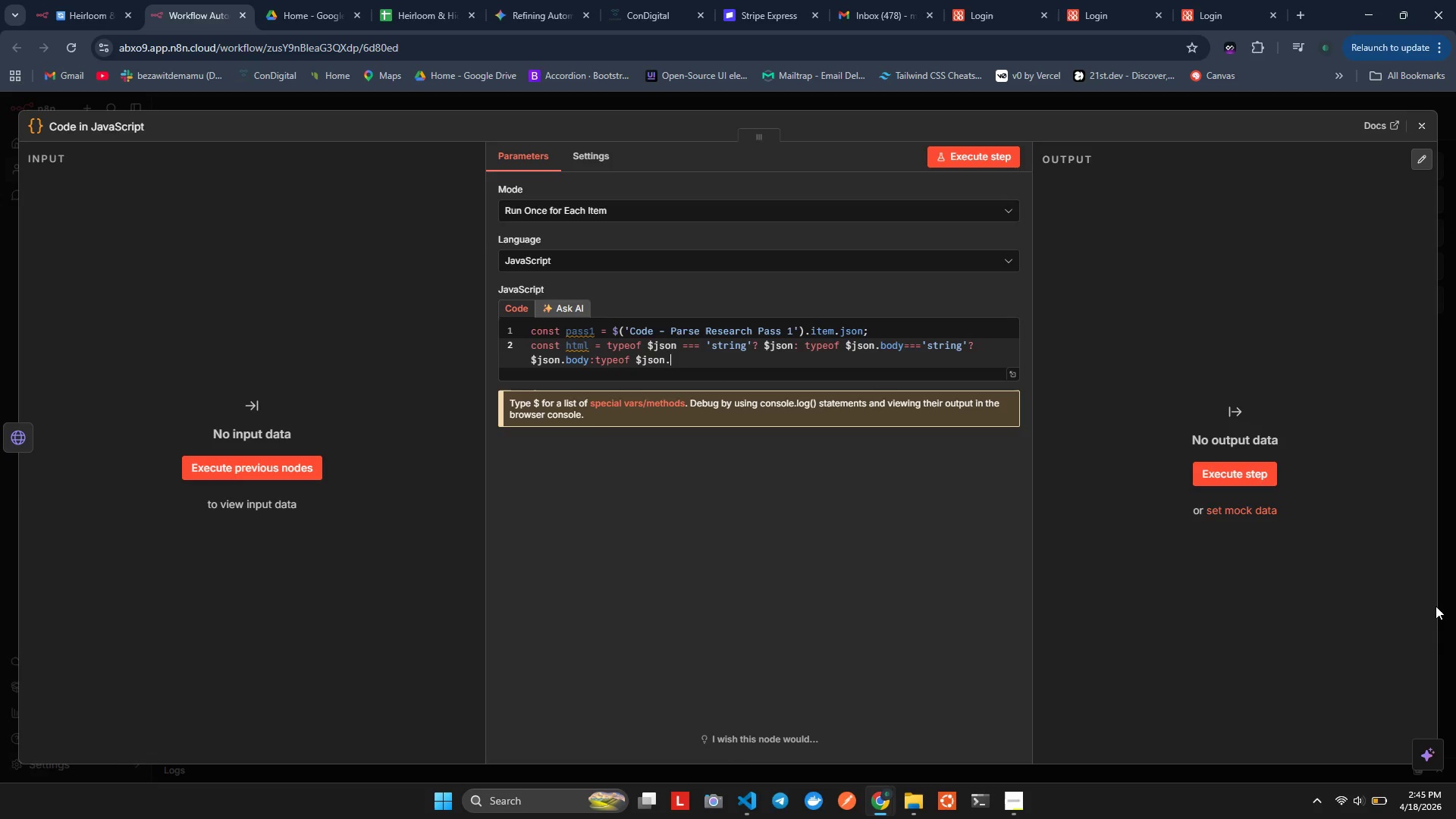 
type(.data === 's)
 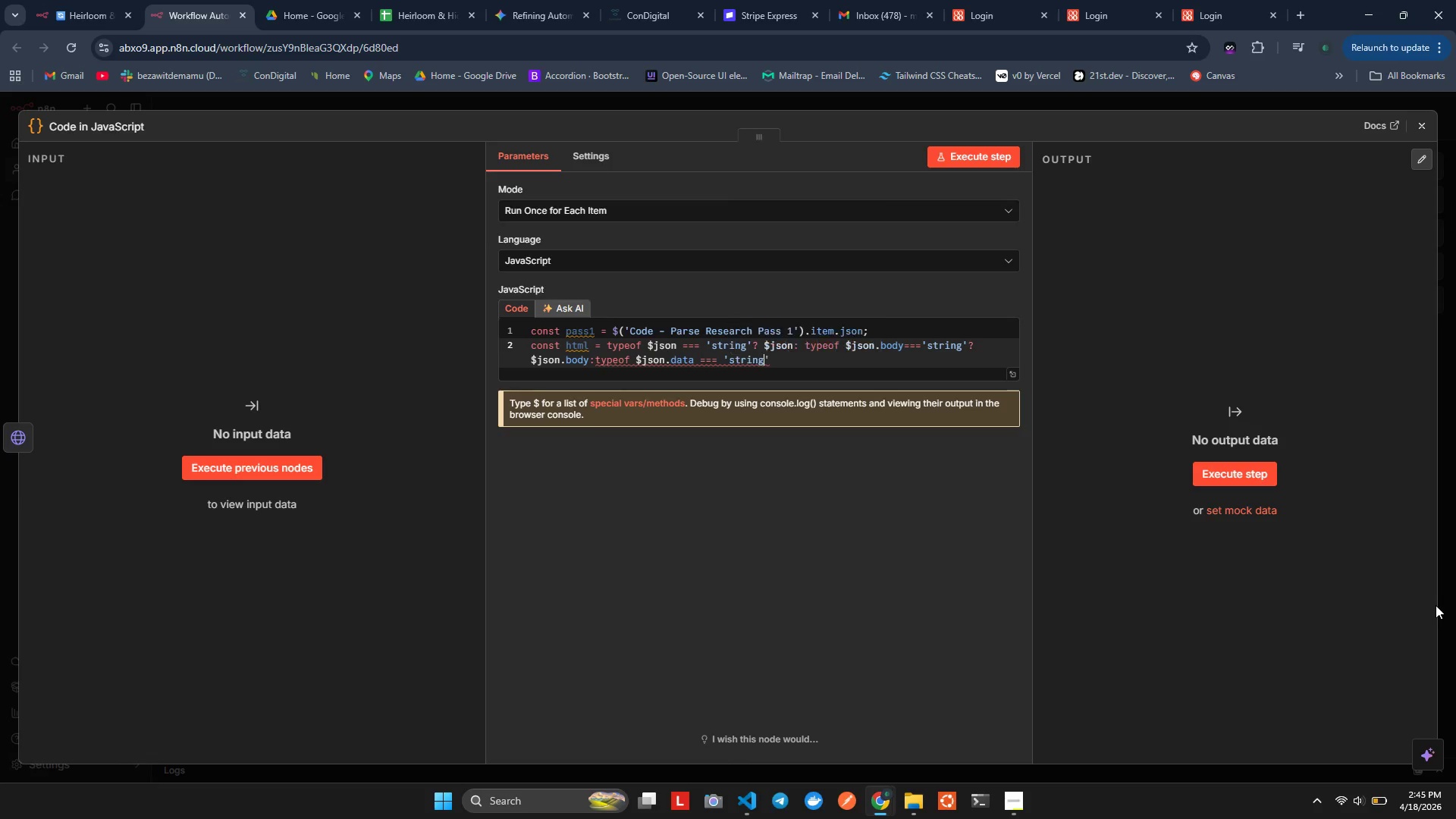 
key(Enter)
 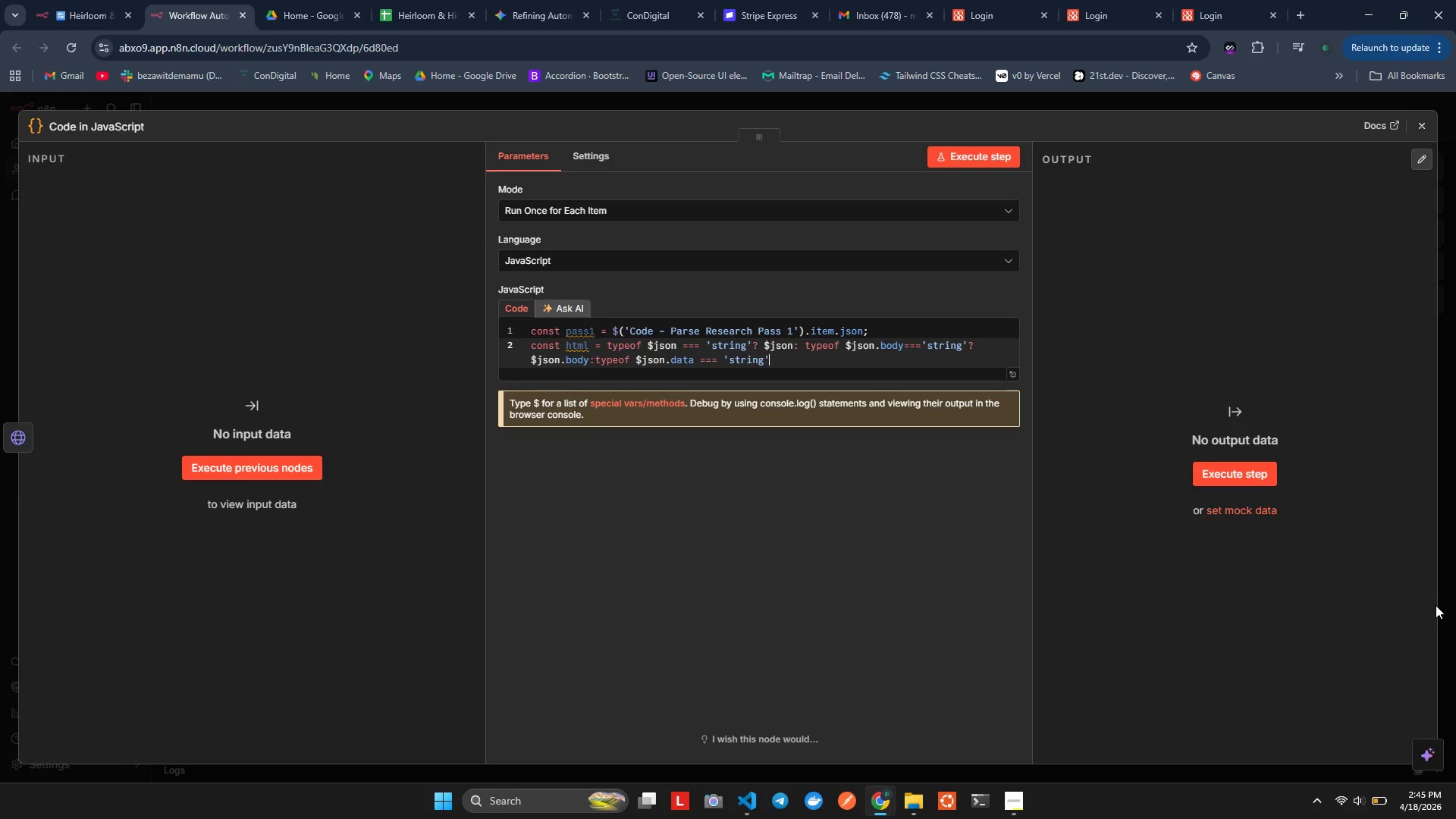 
key(ArrowRight)
 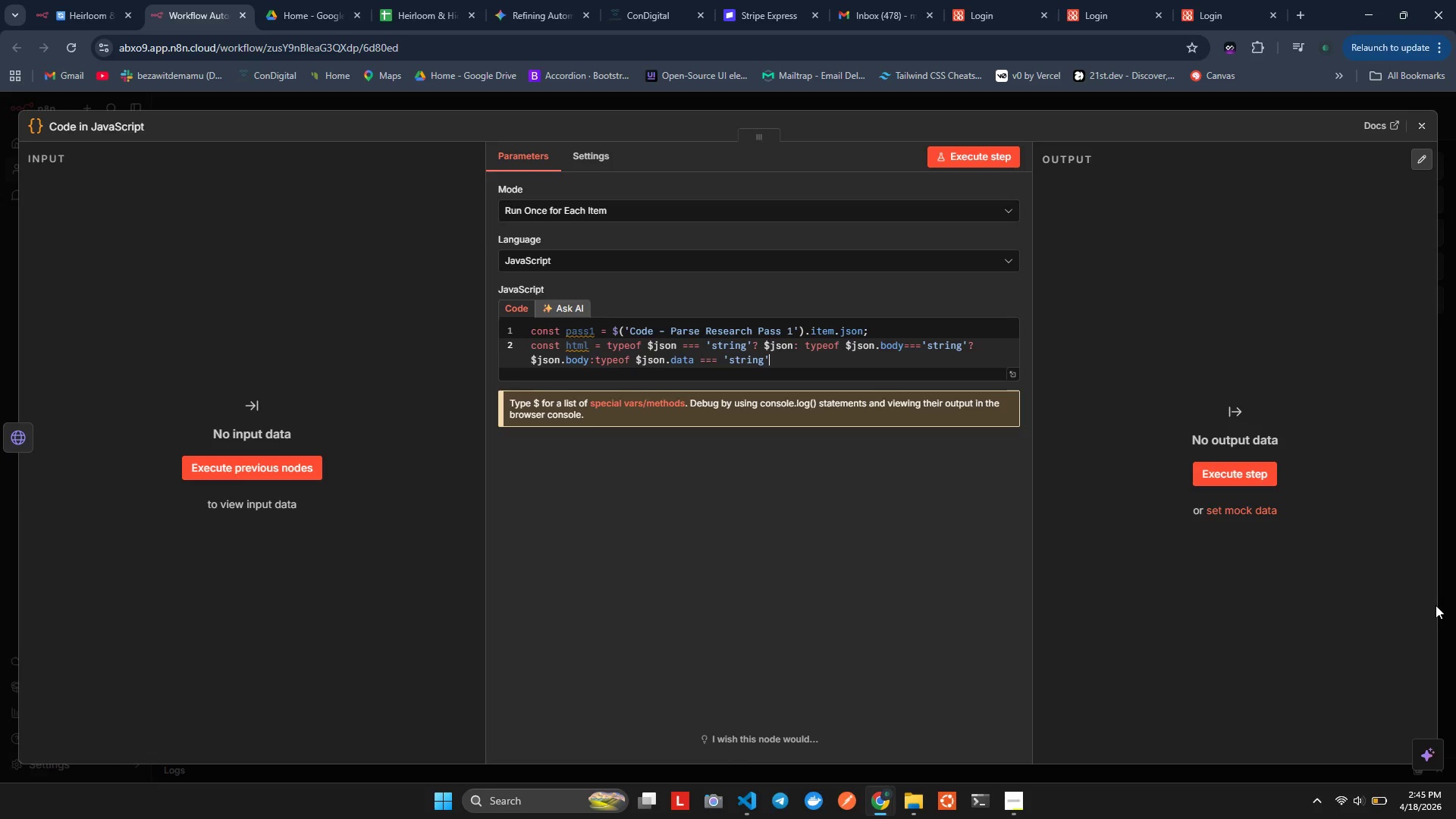 
type(? $h=)
key(Backspace)
key(Backspace)
type(son)
 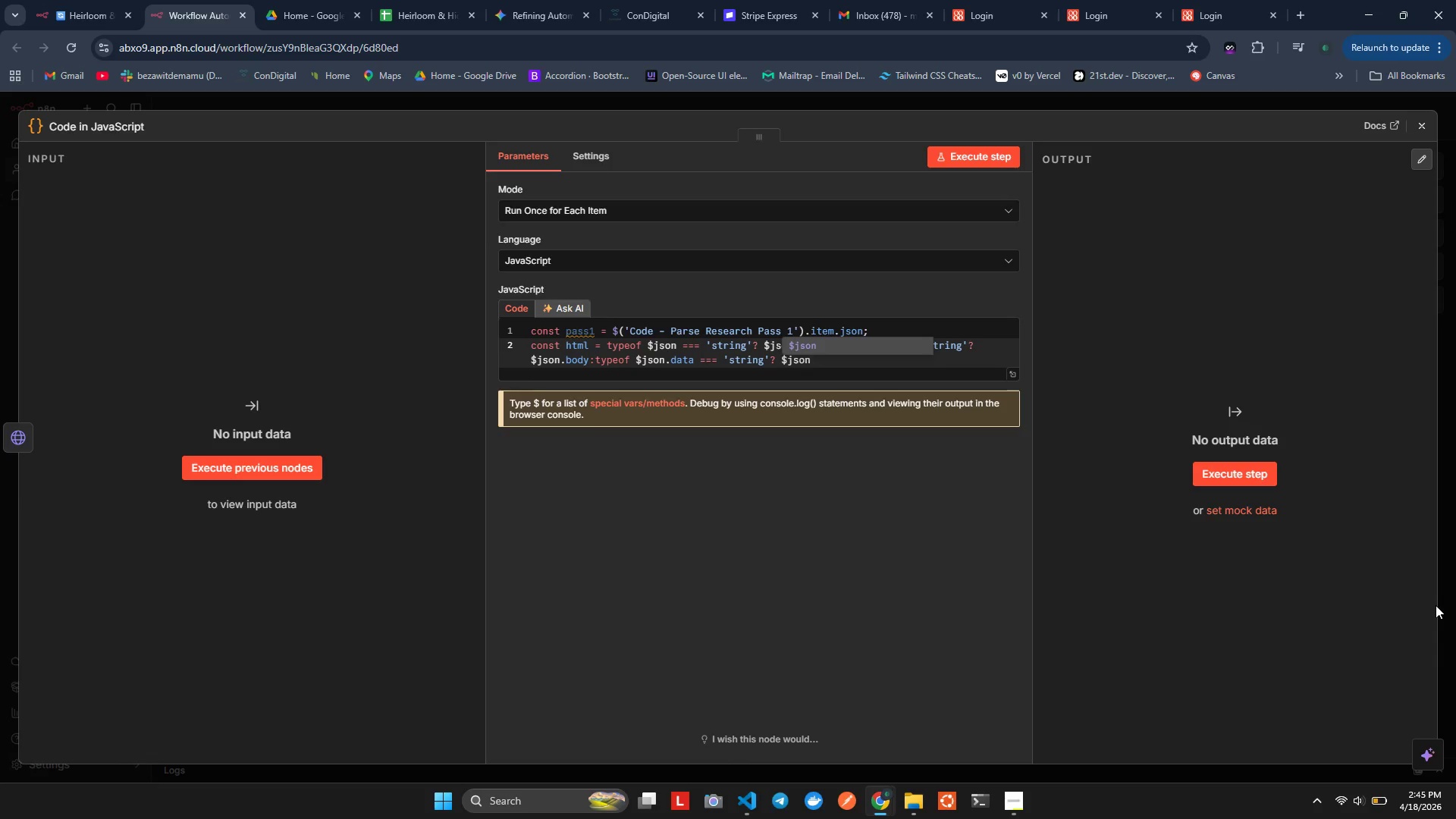 
 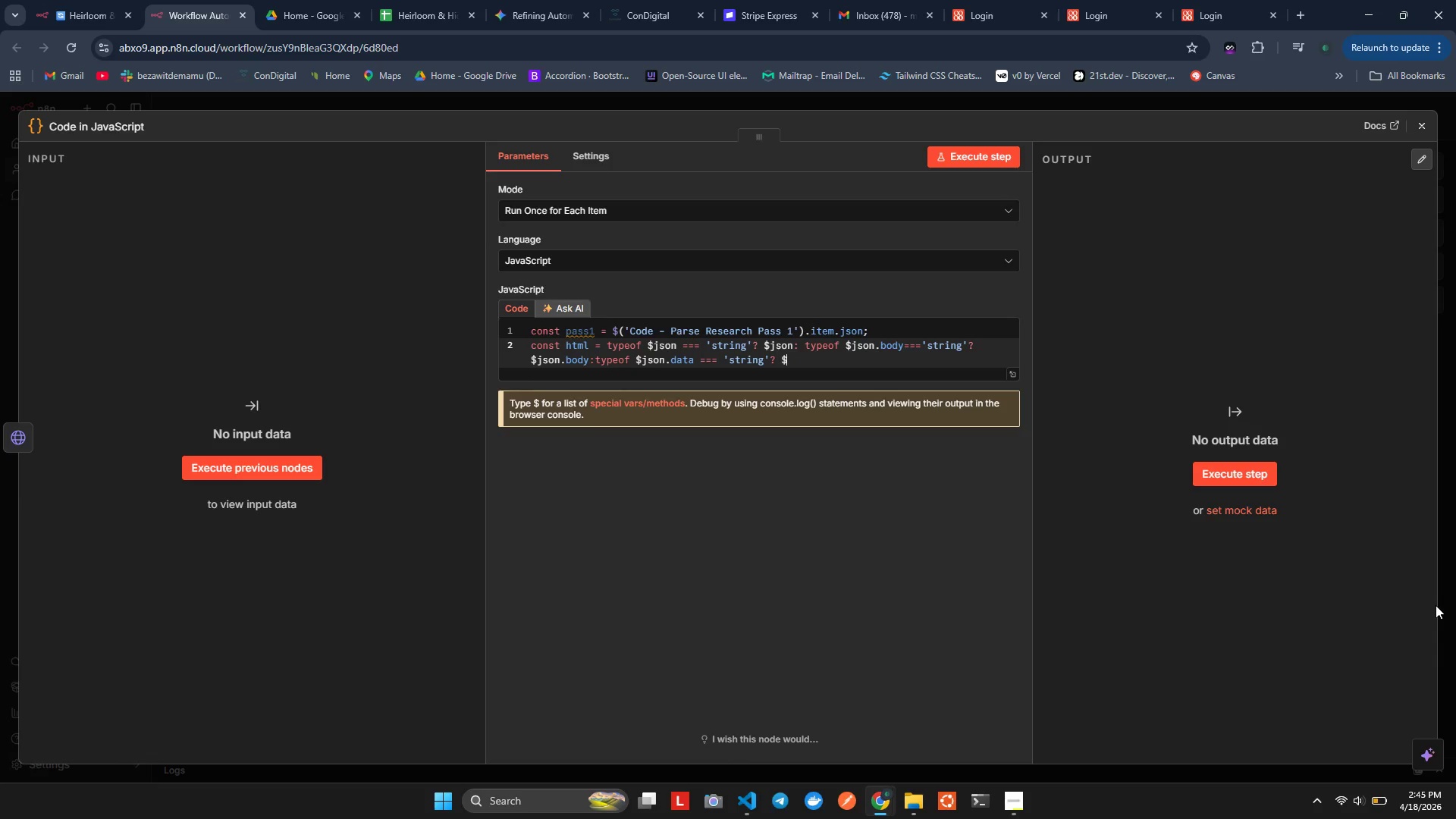 
hold_key(key=J, duration=0.31)
 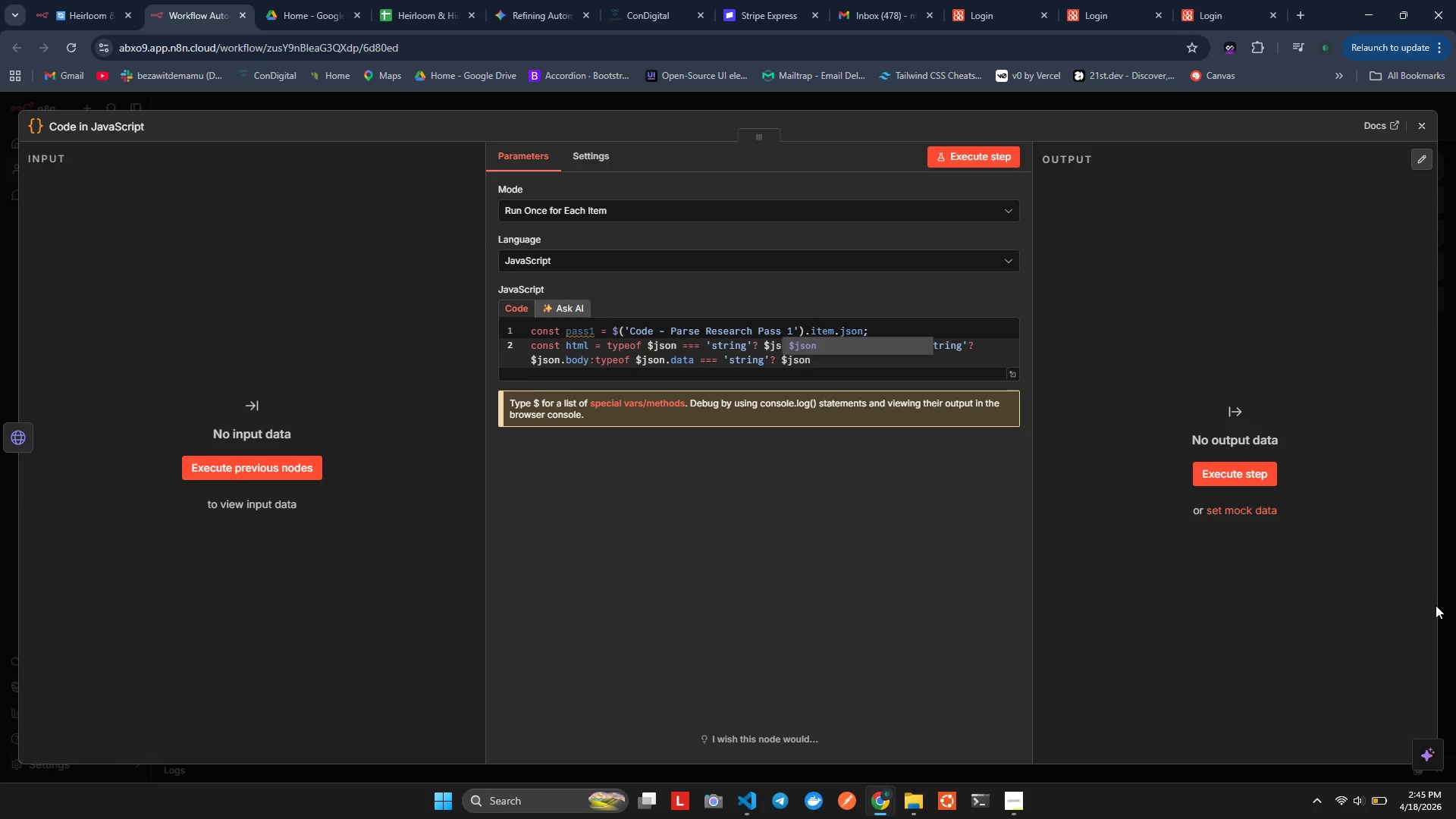 
key(Enter)
 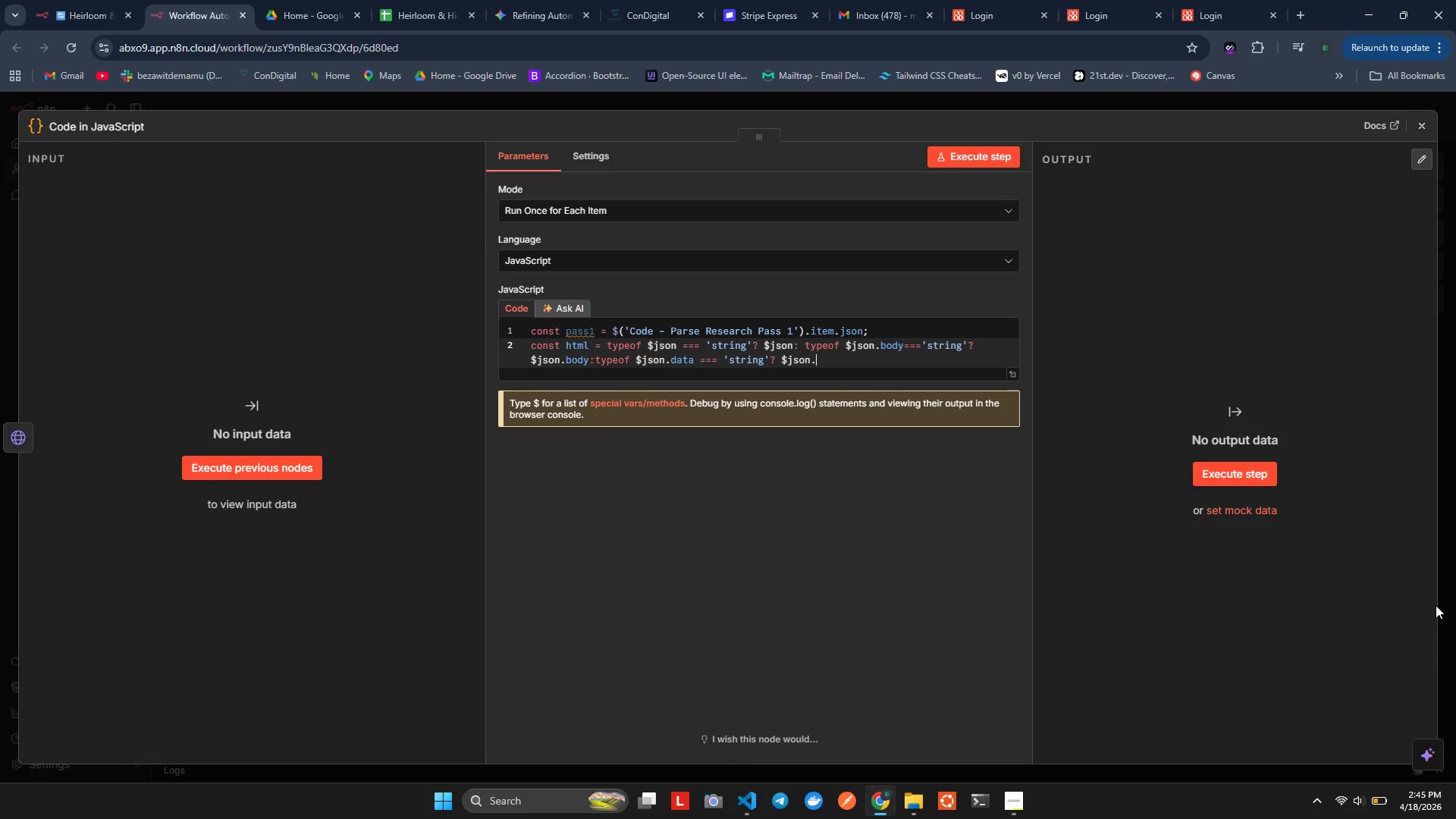 
type(.data)
 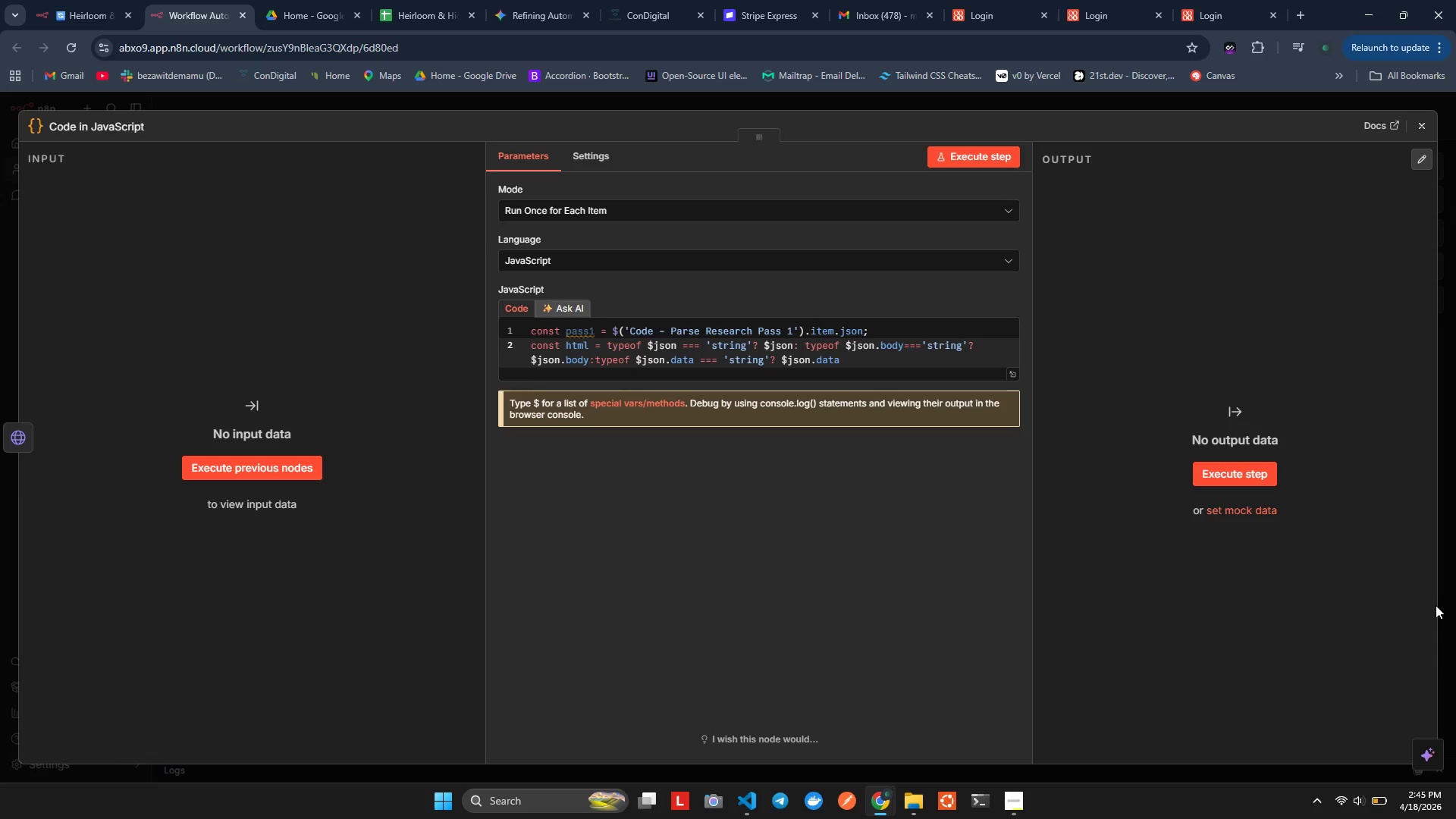 
key(ArrowRight)
 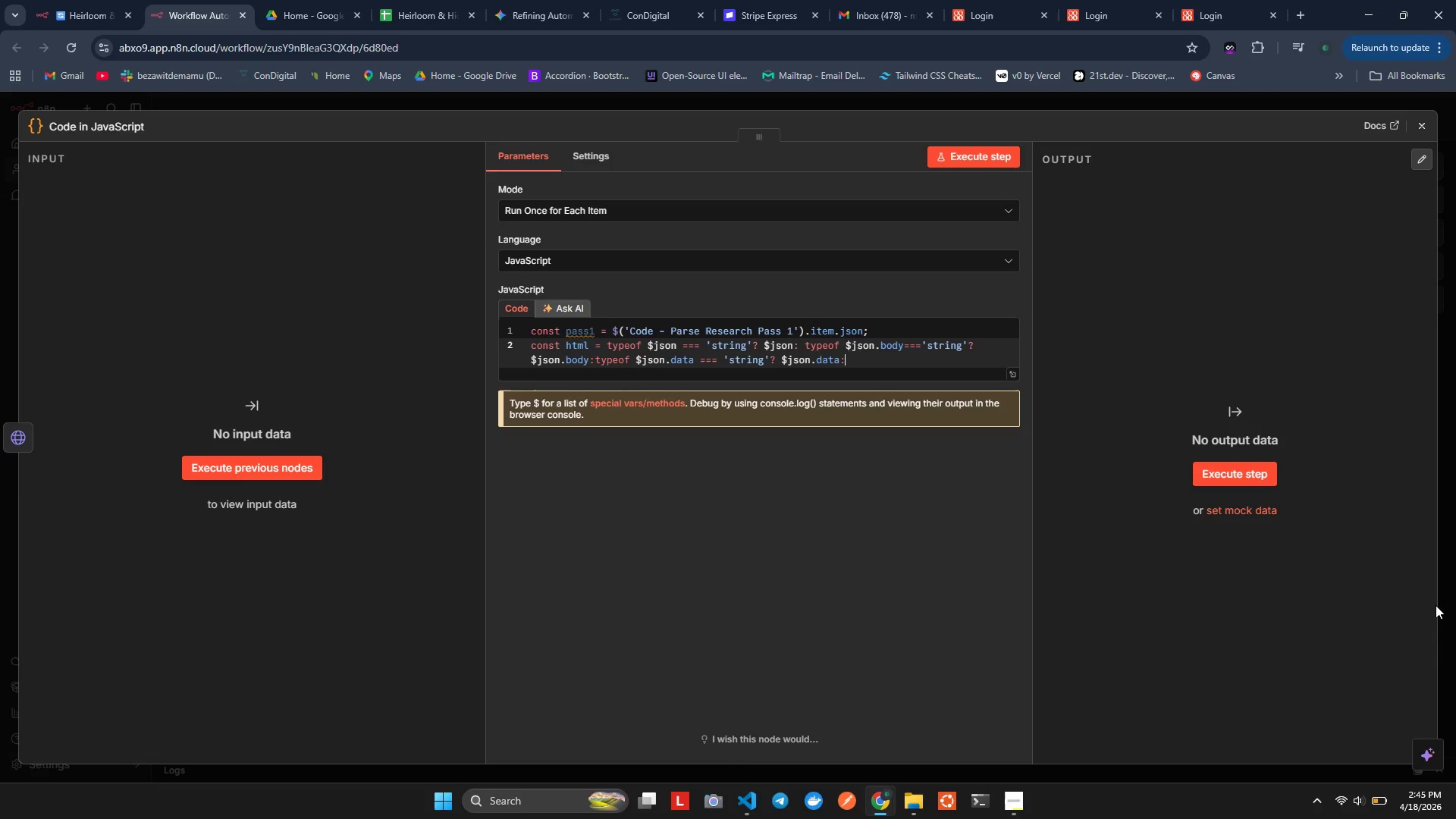 
type(: SON.s)
 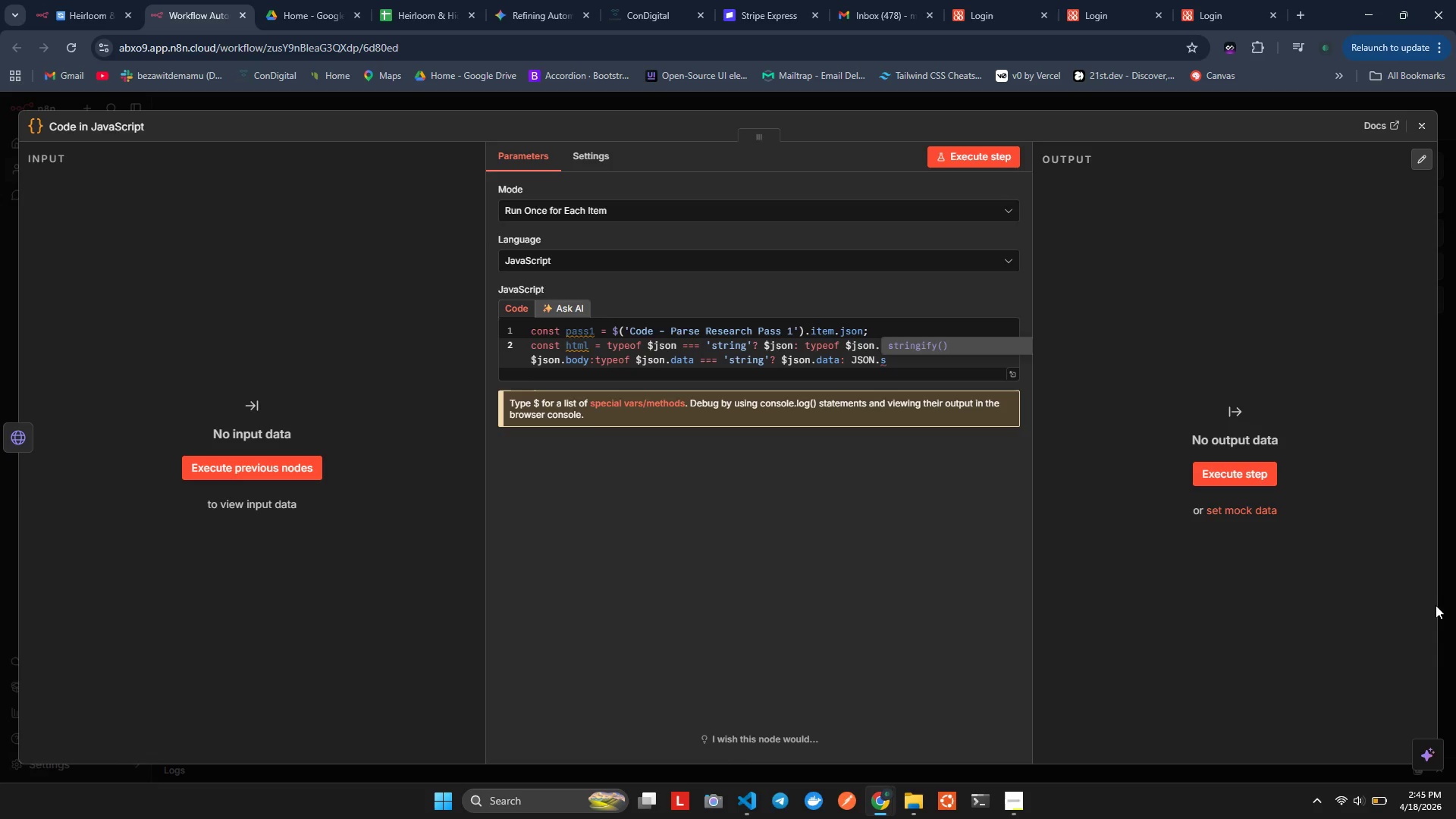 
hold_key(key=J, duration=0.48)
 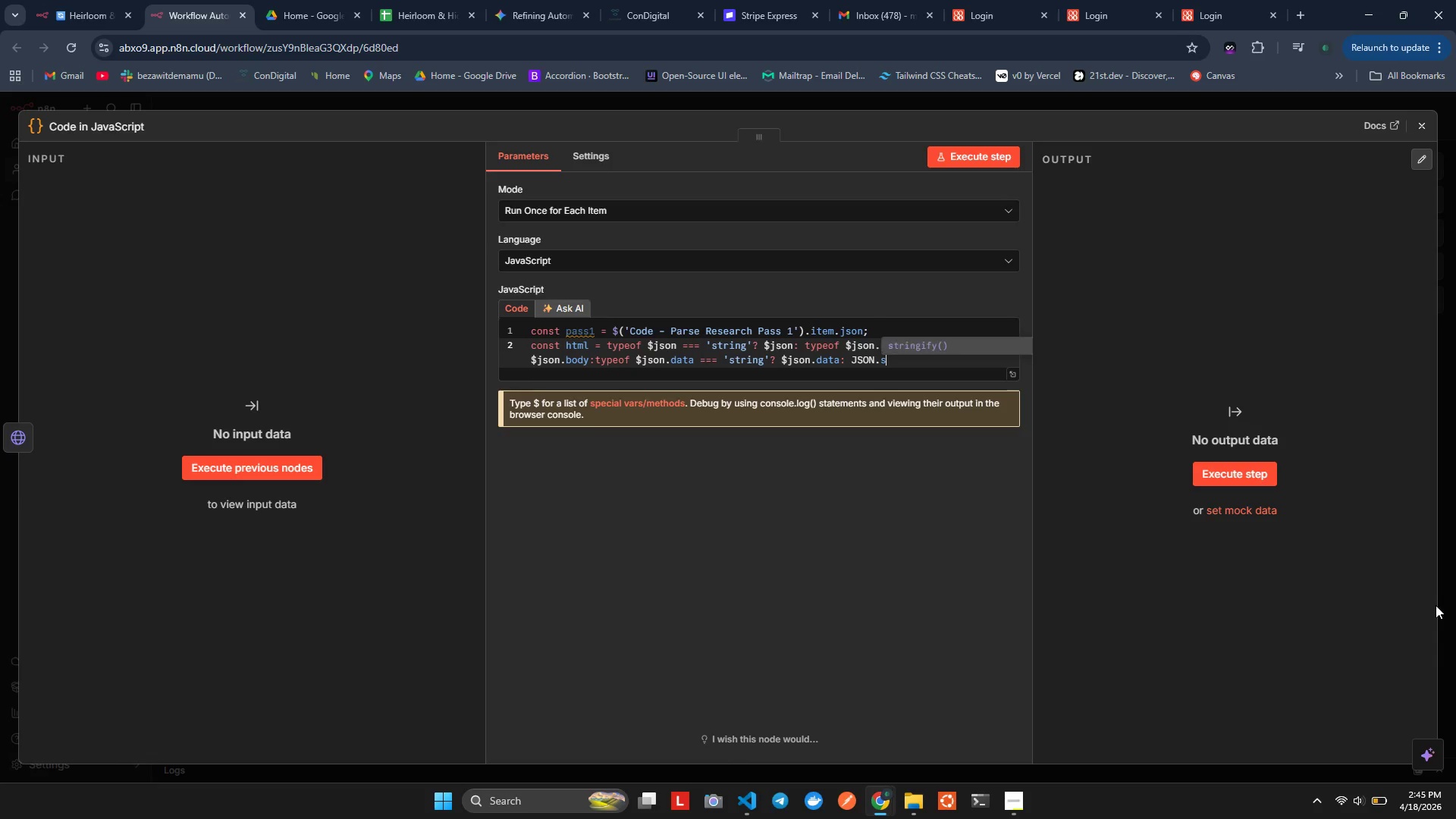 
key(Enter)
 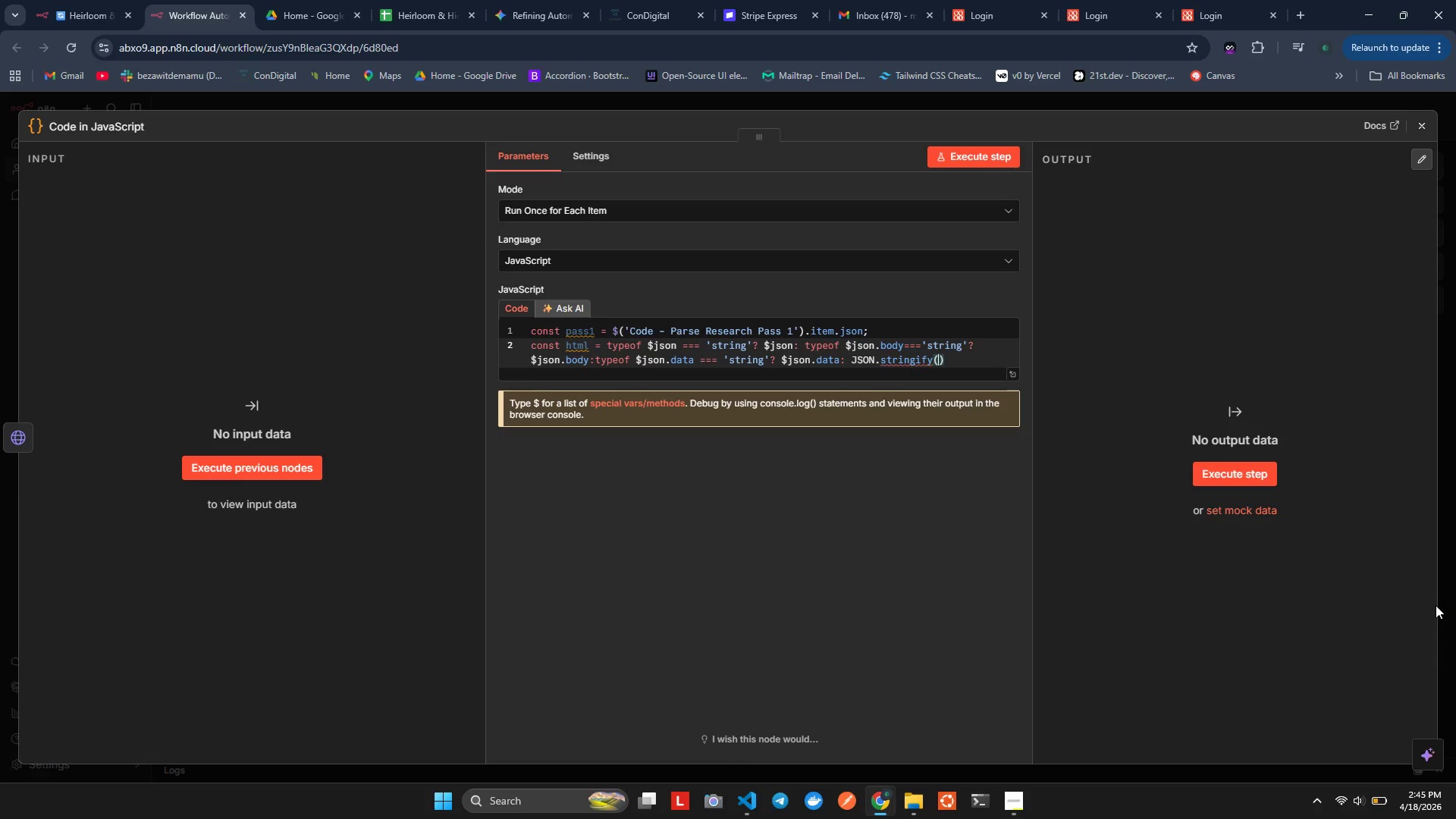 
type($son)
 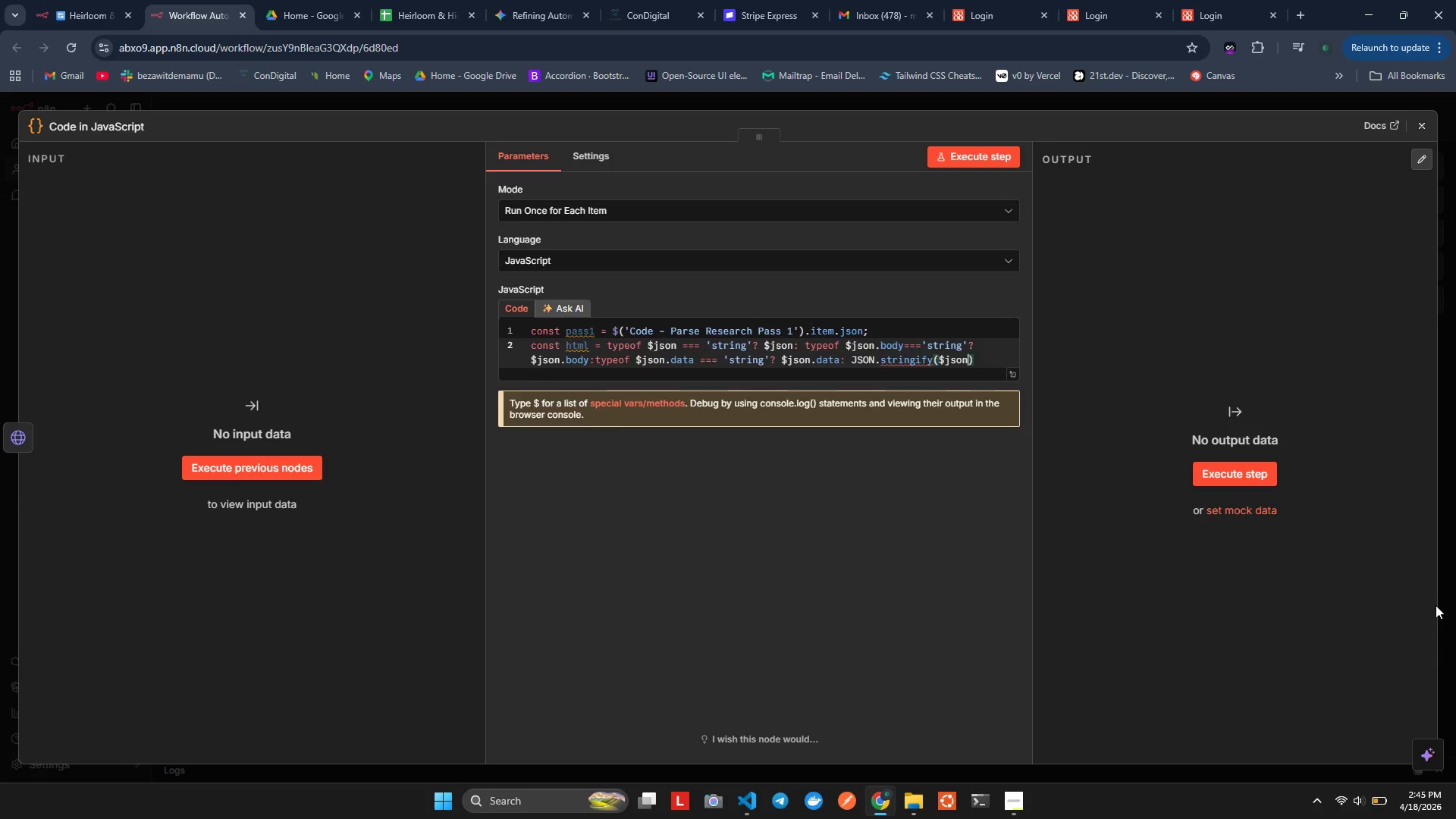 
hold_key(key=J, duration=0.33)
 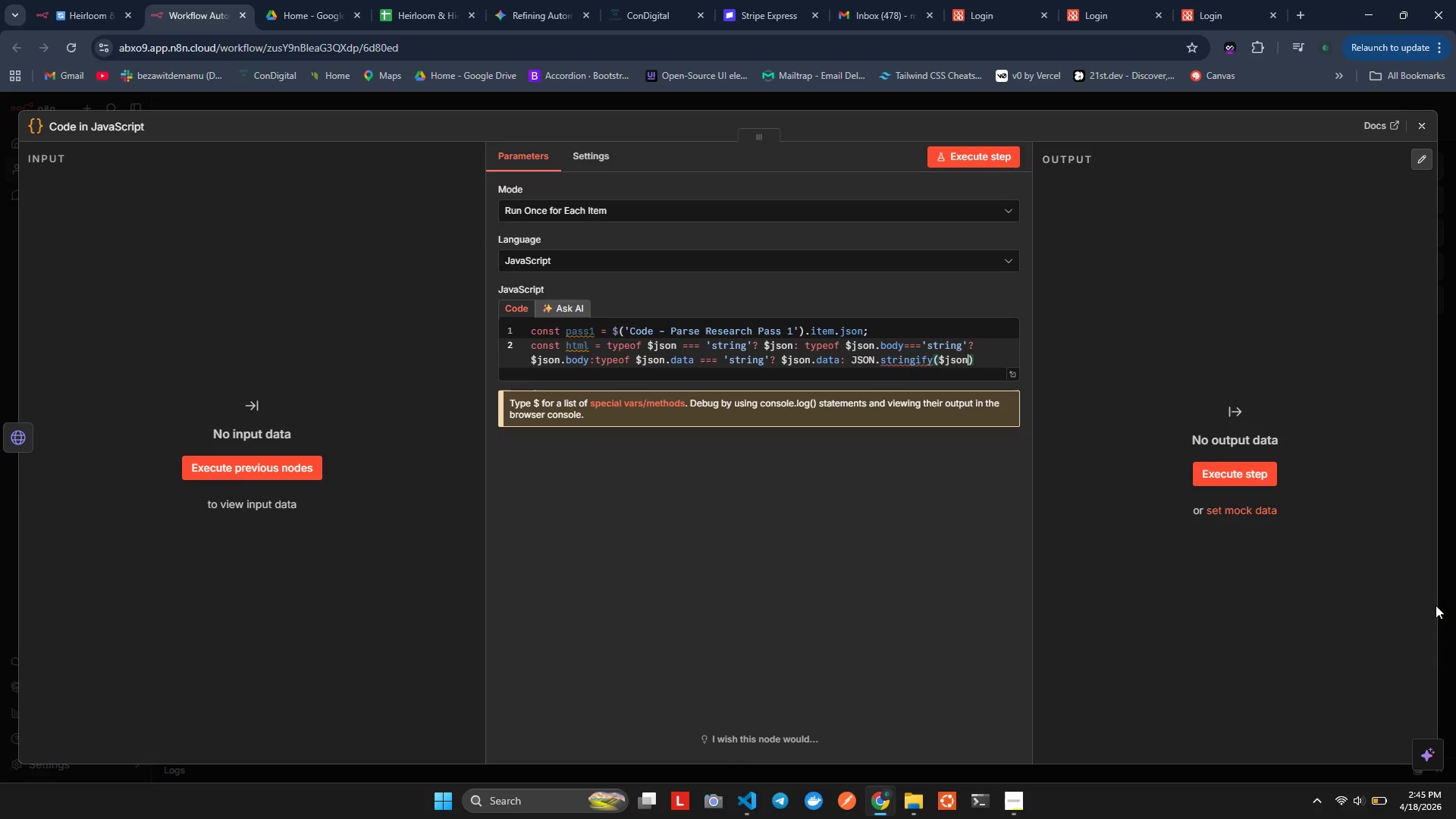 
key(Enter)
 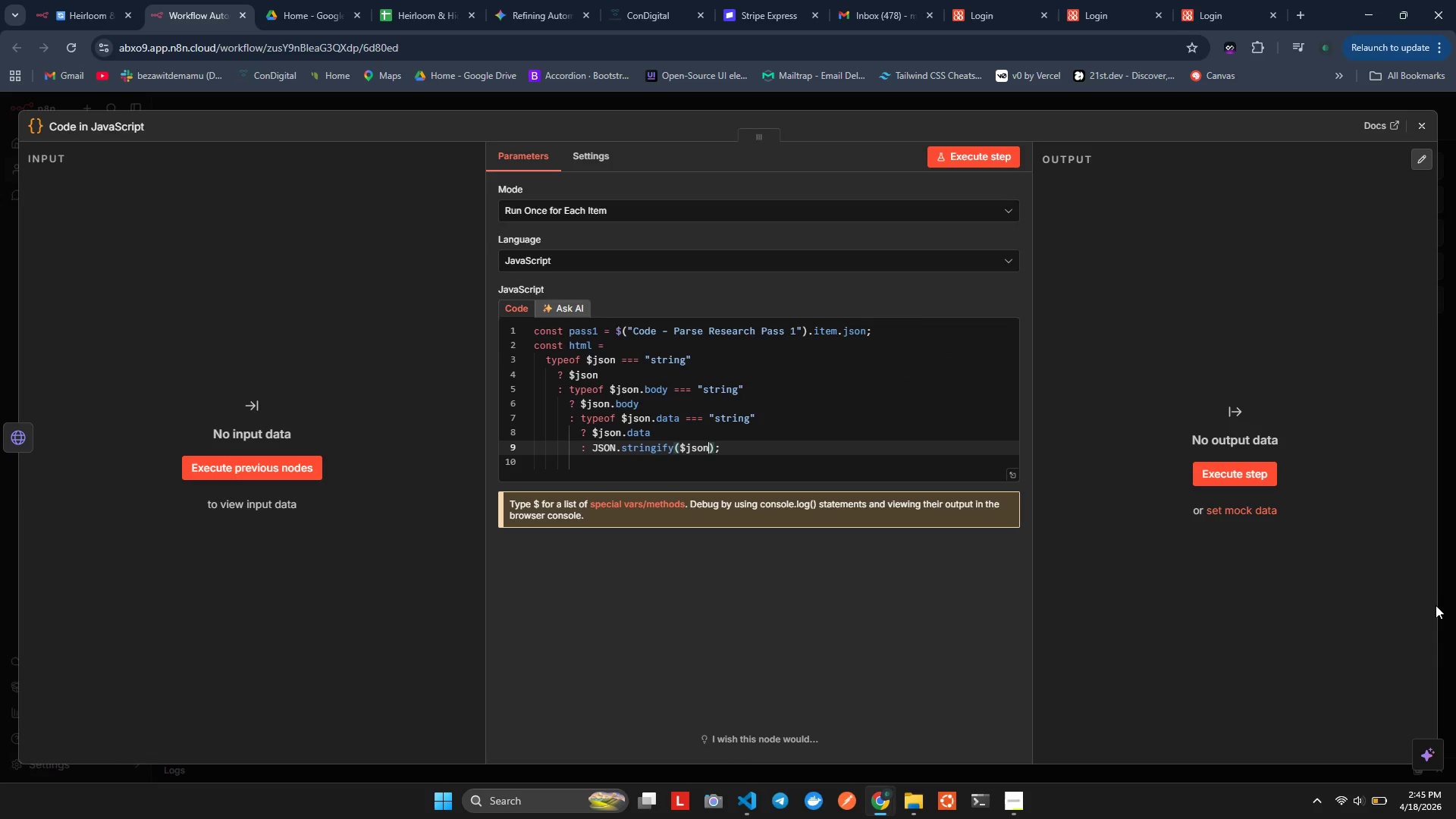 
key(Alt+AltLeft)
 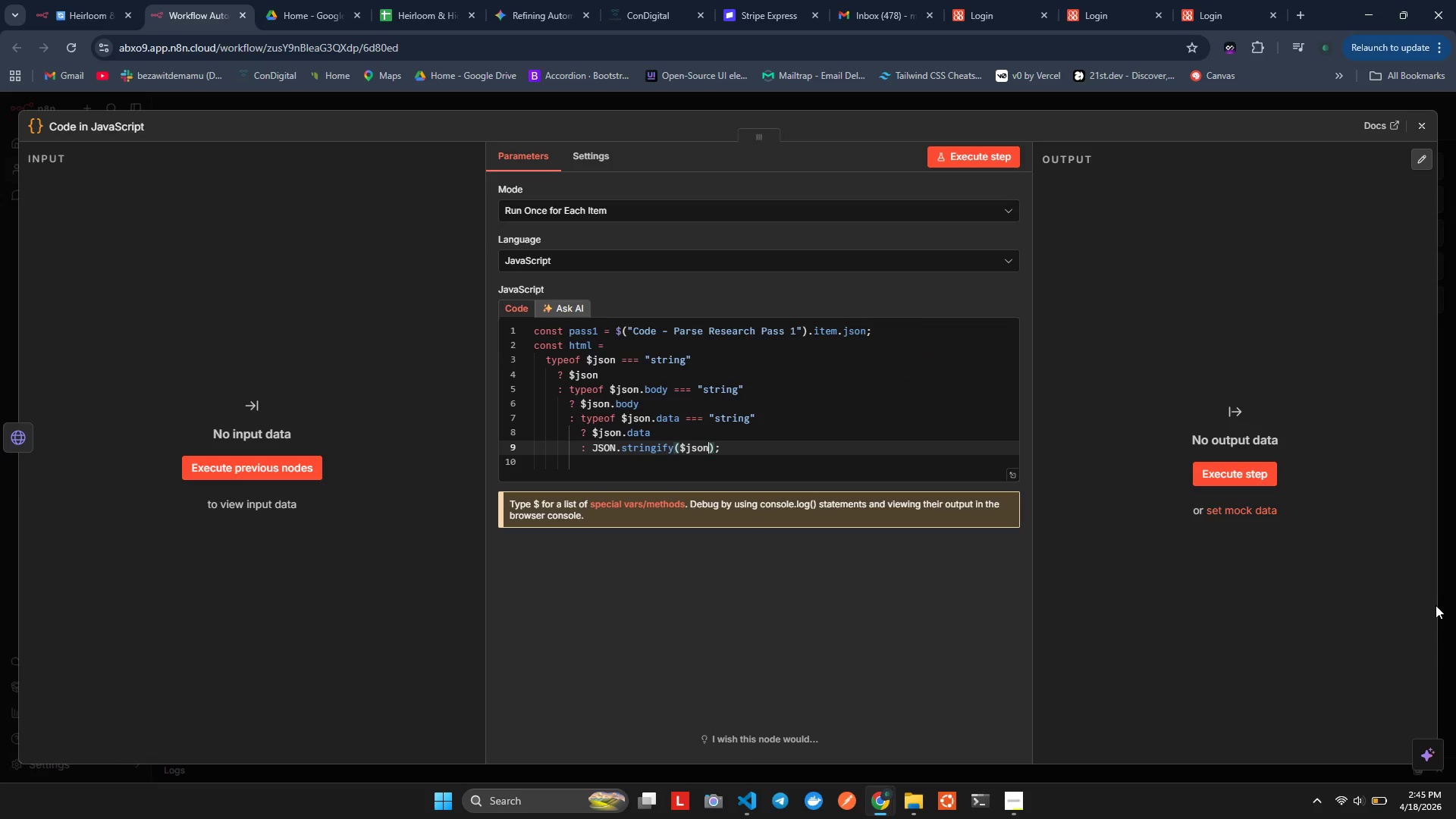 
key(Alt+Shift+F)
 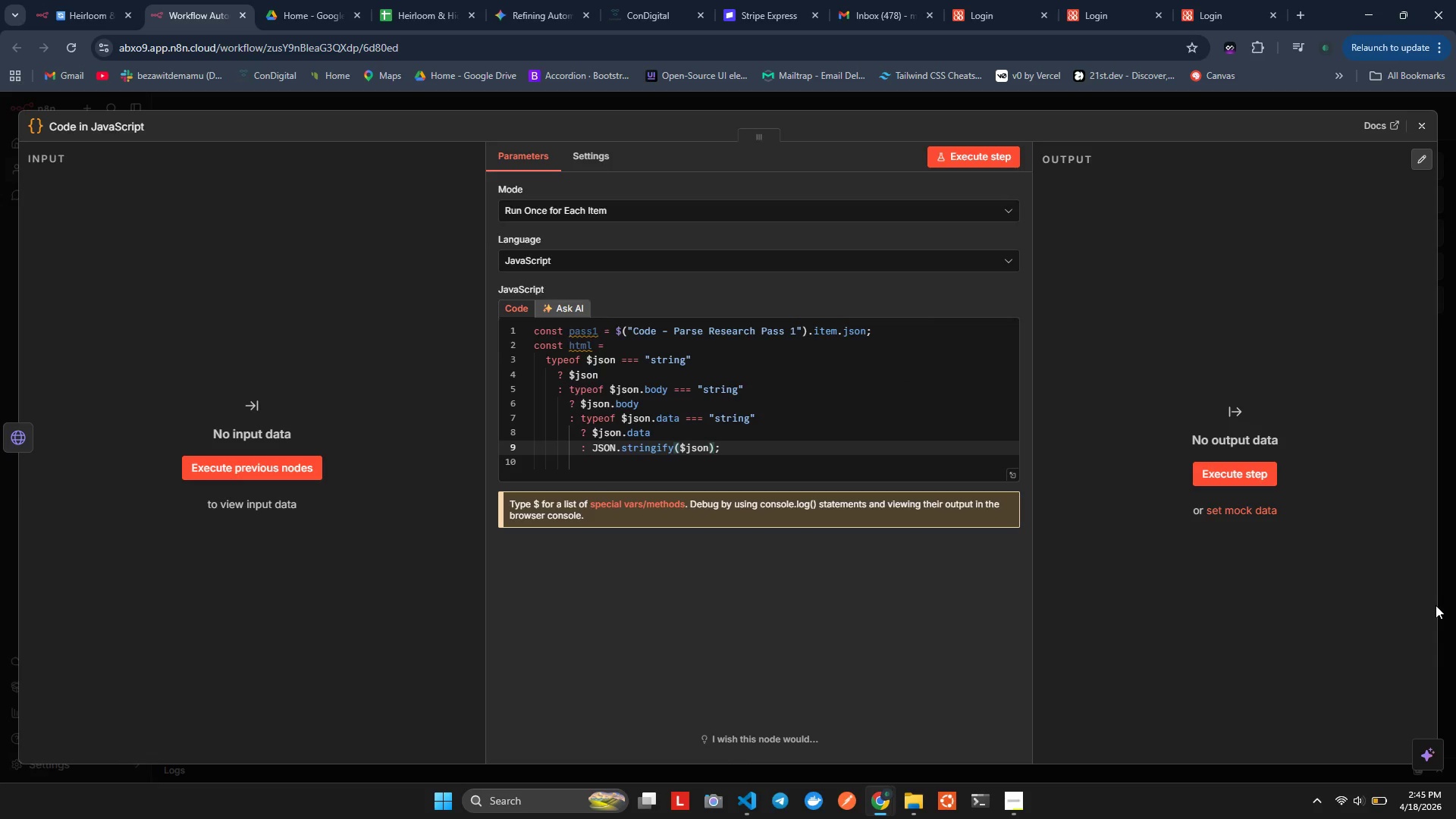 
key(Control+S)
 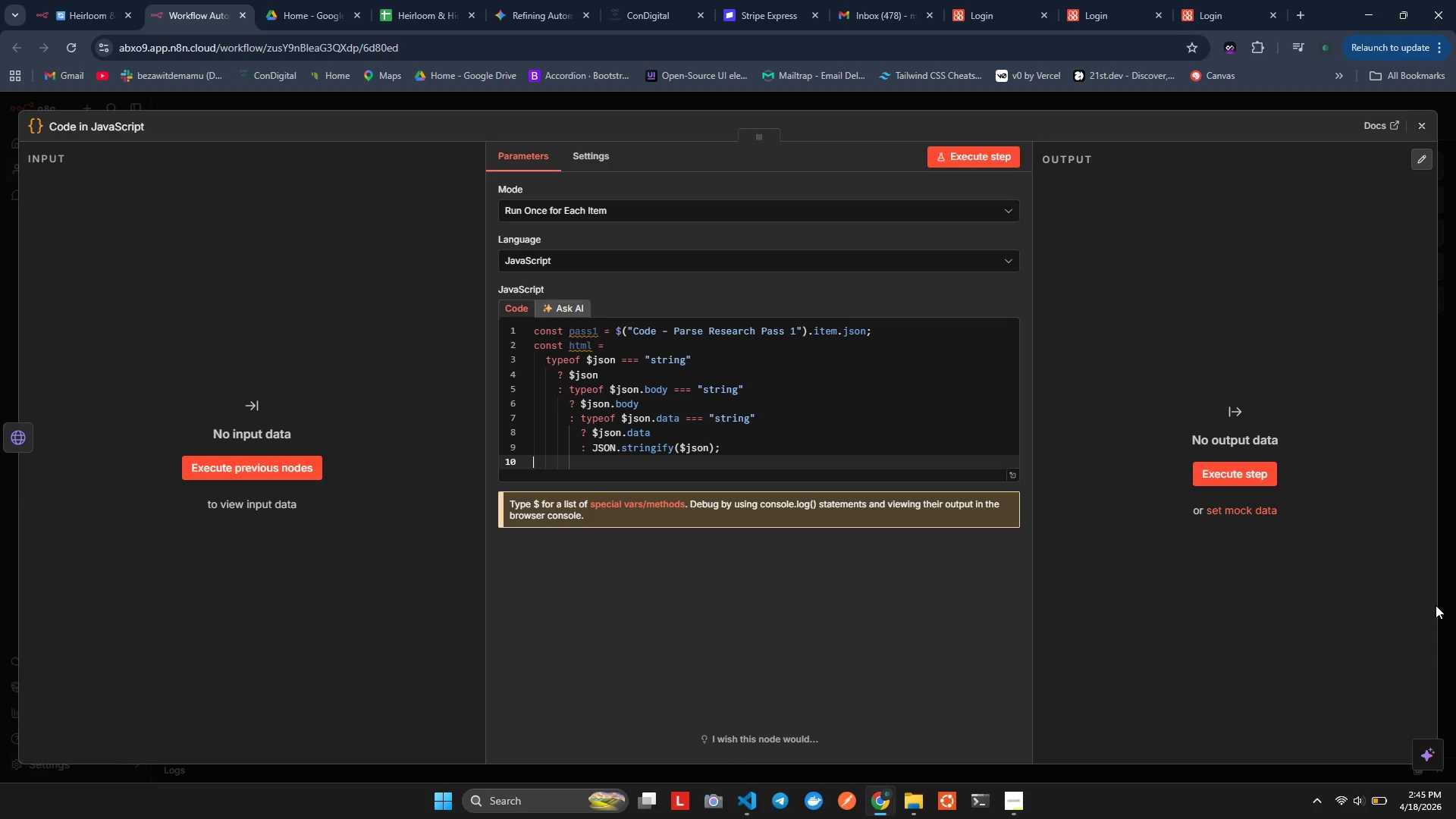 
key(ArrowDown)
 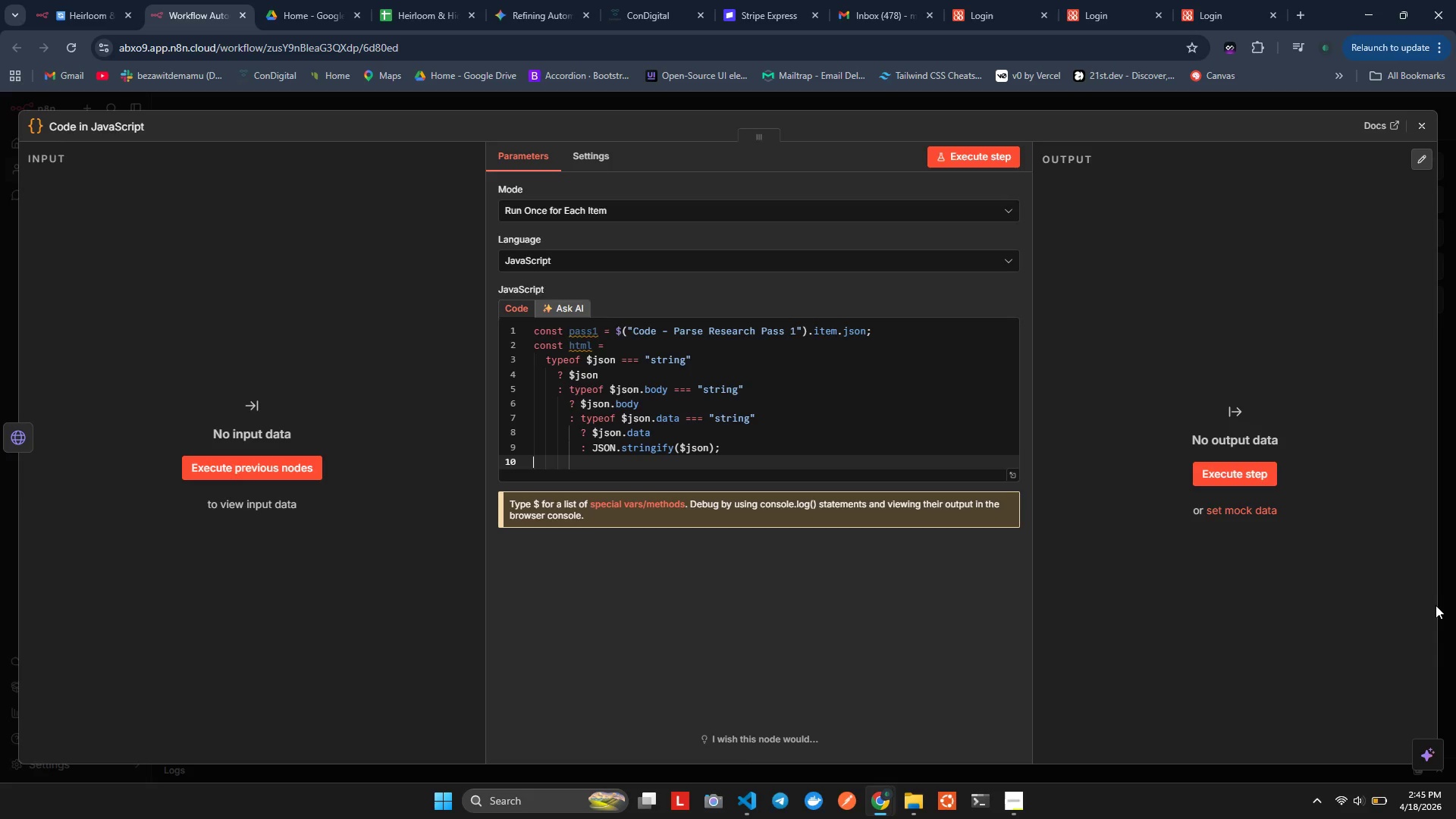 
key(ArrowDown)
 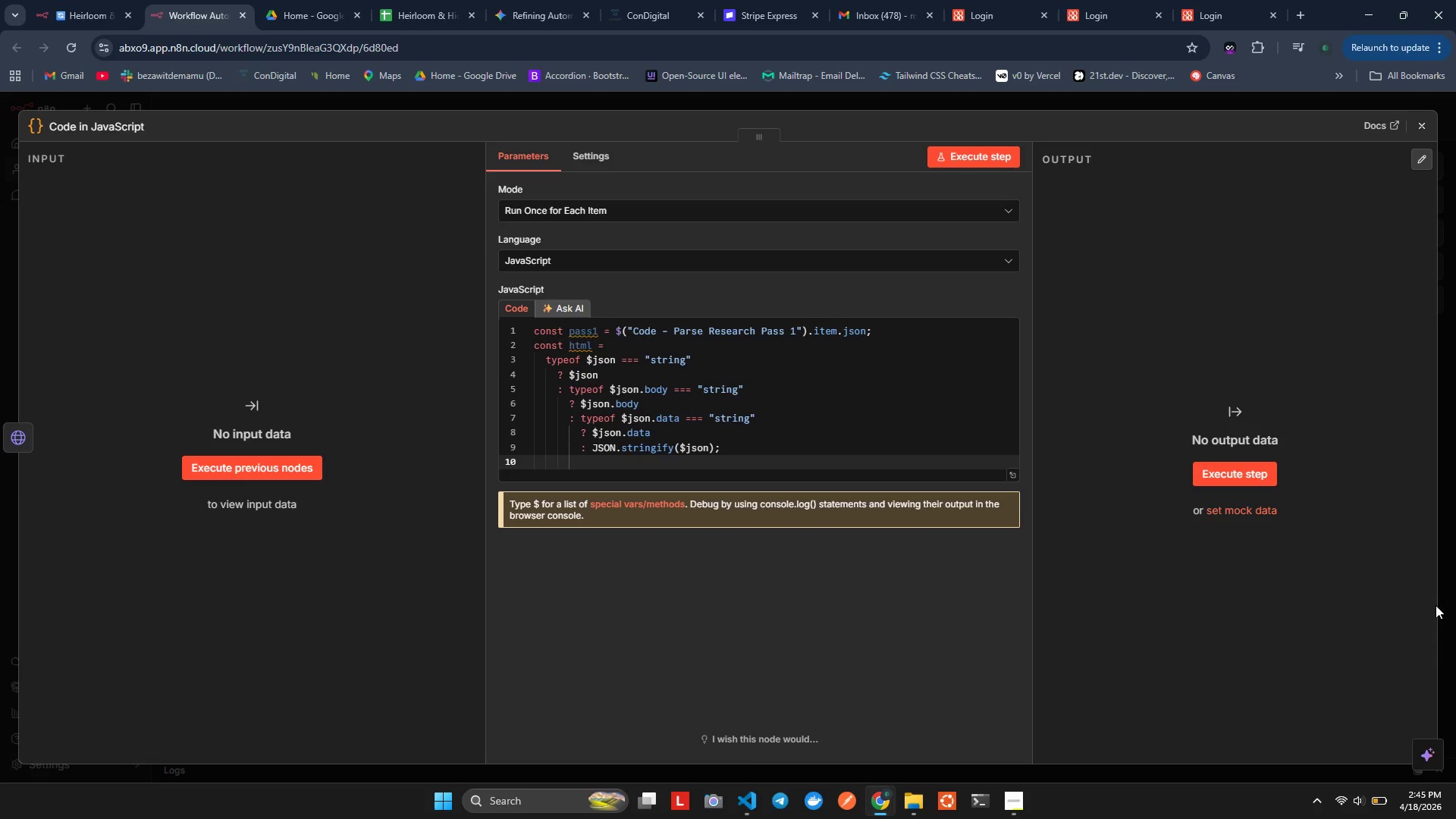 
wait(7.27)
 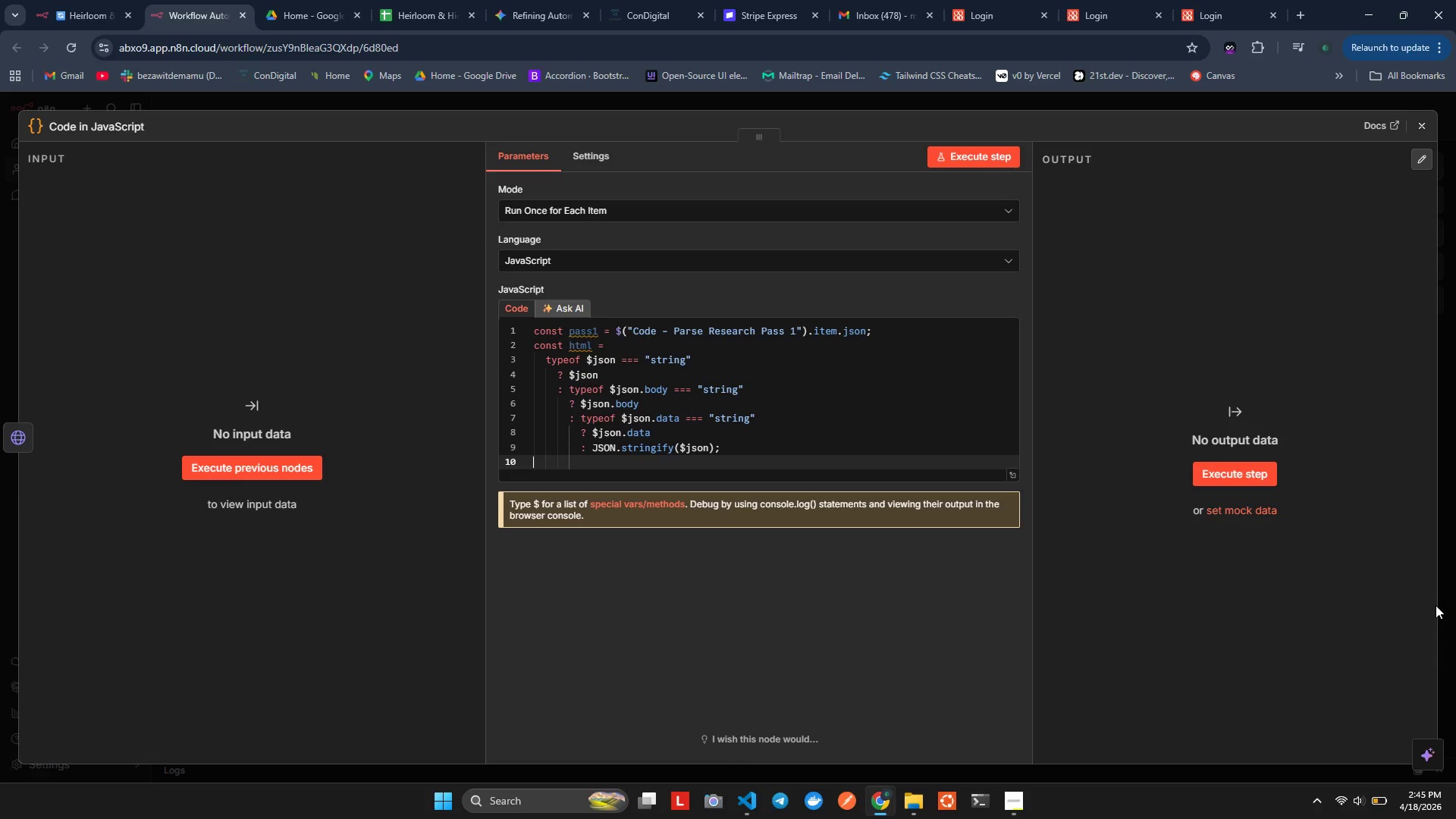 
type(cnst text)
 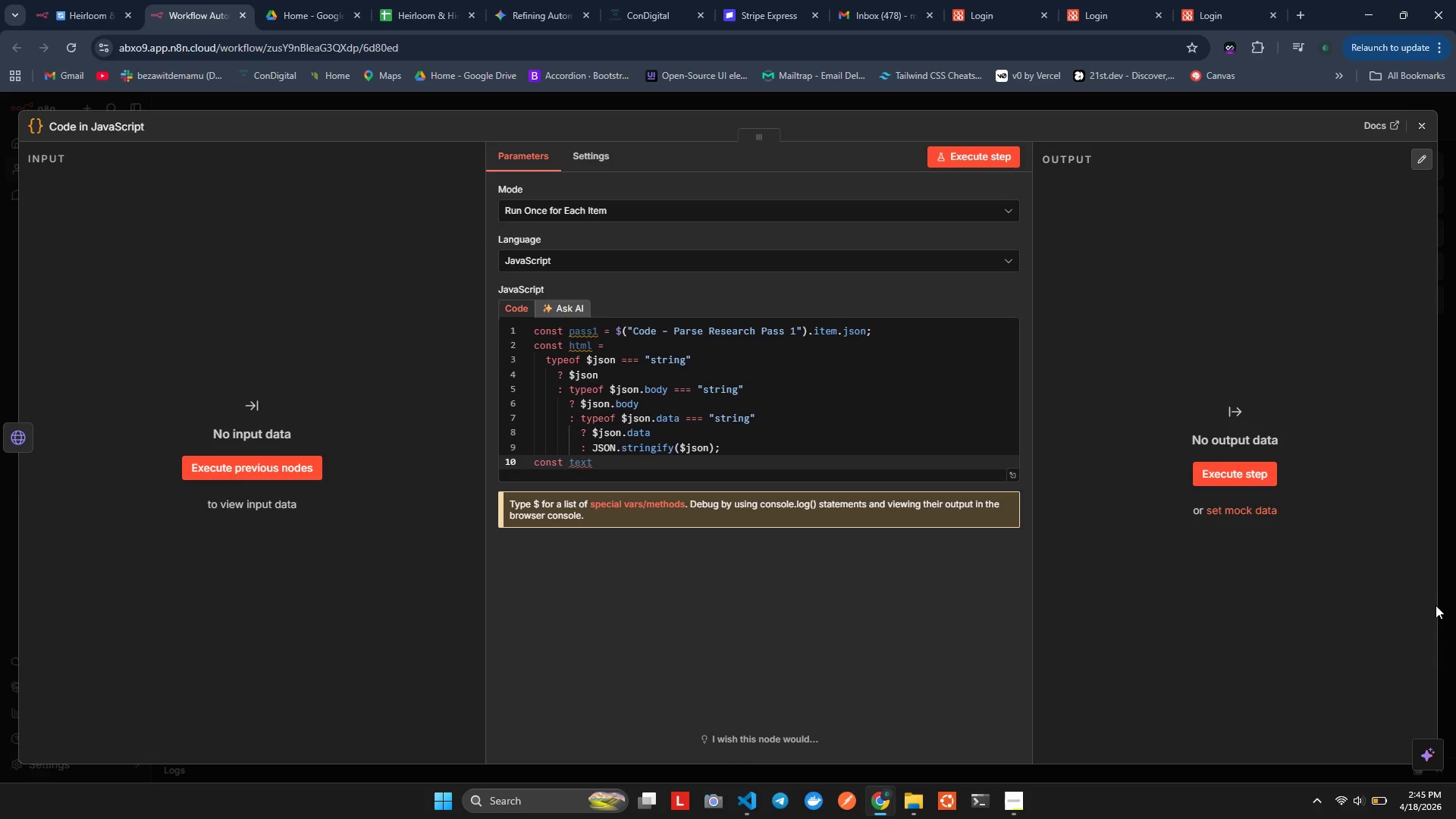 
hold_key(key=O, duration=0.33)
 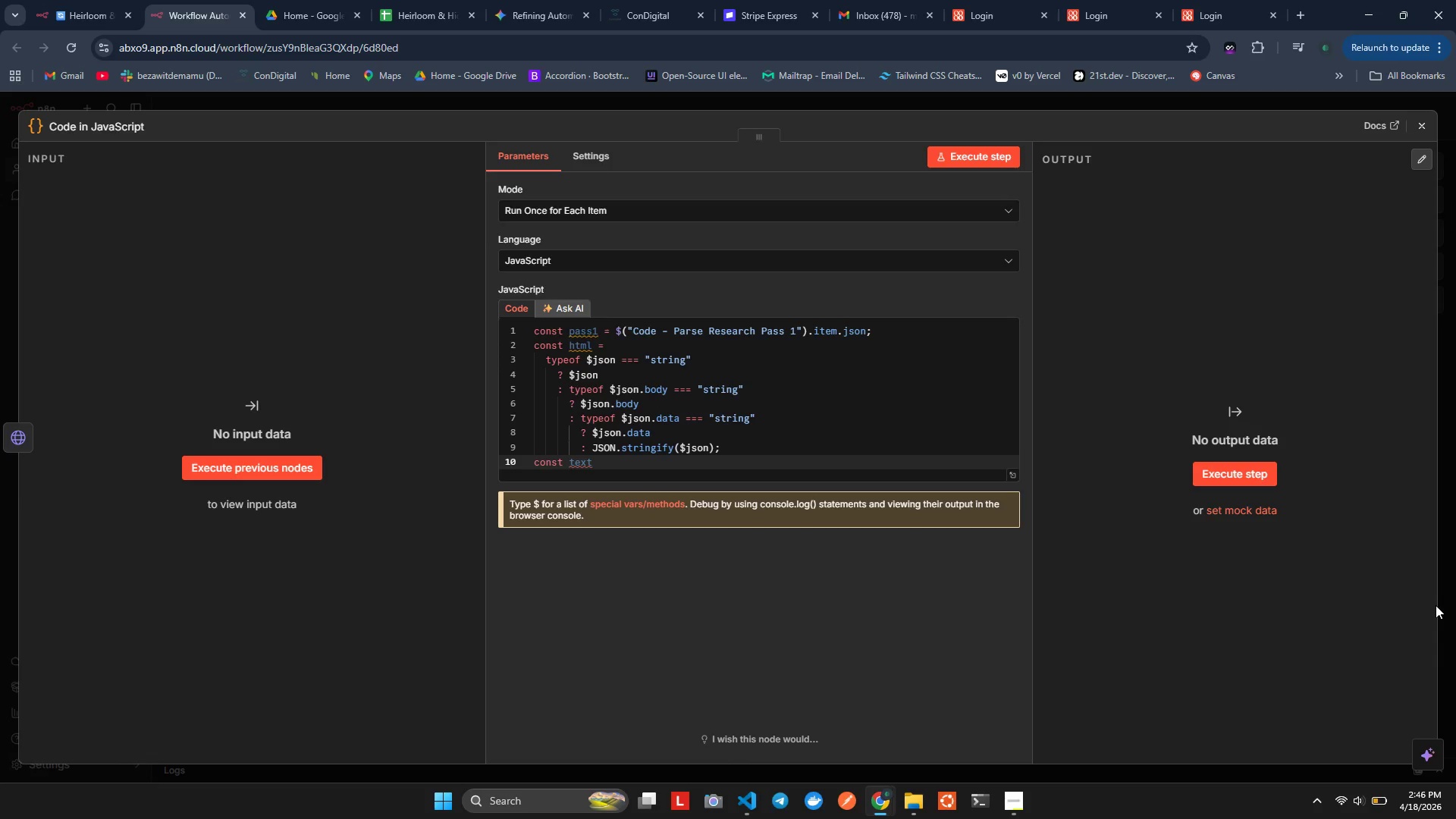 
type( = Strng(html || ')
 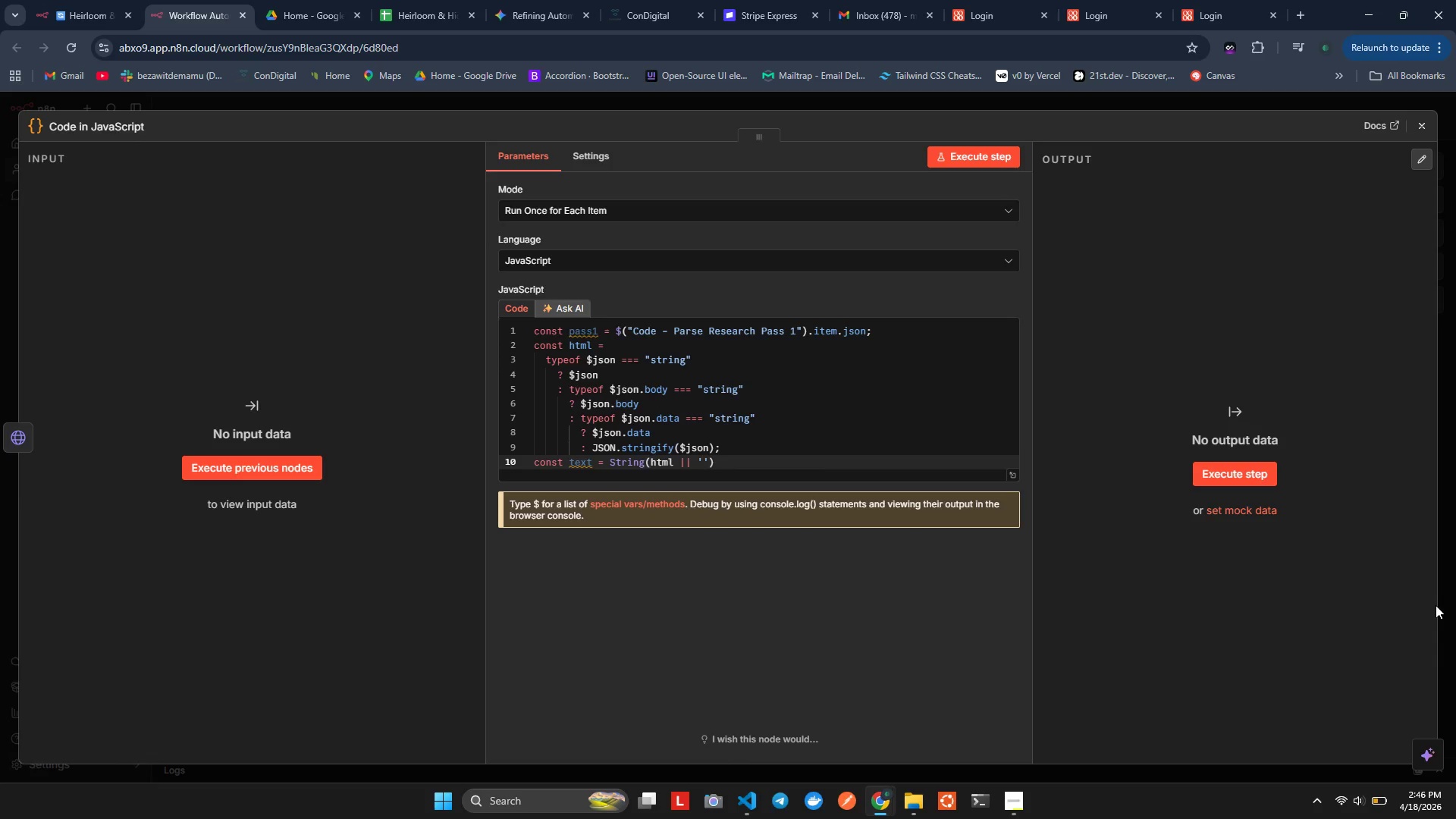 
 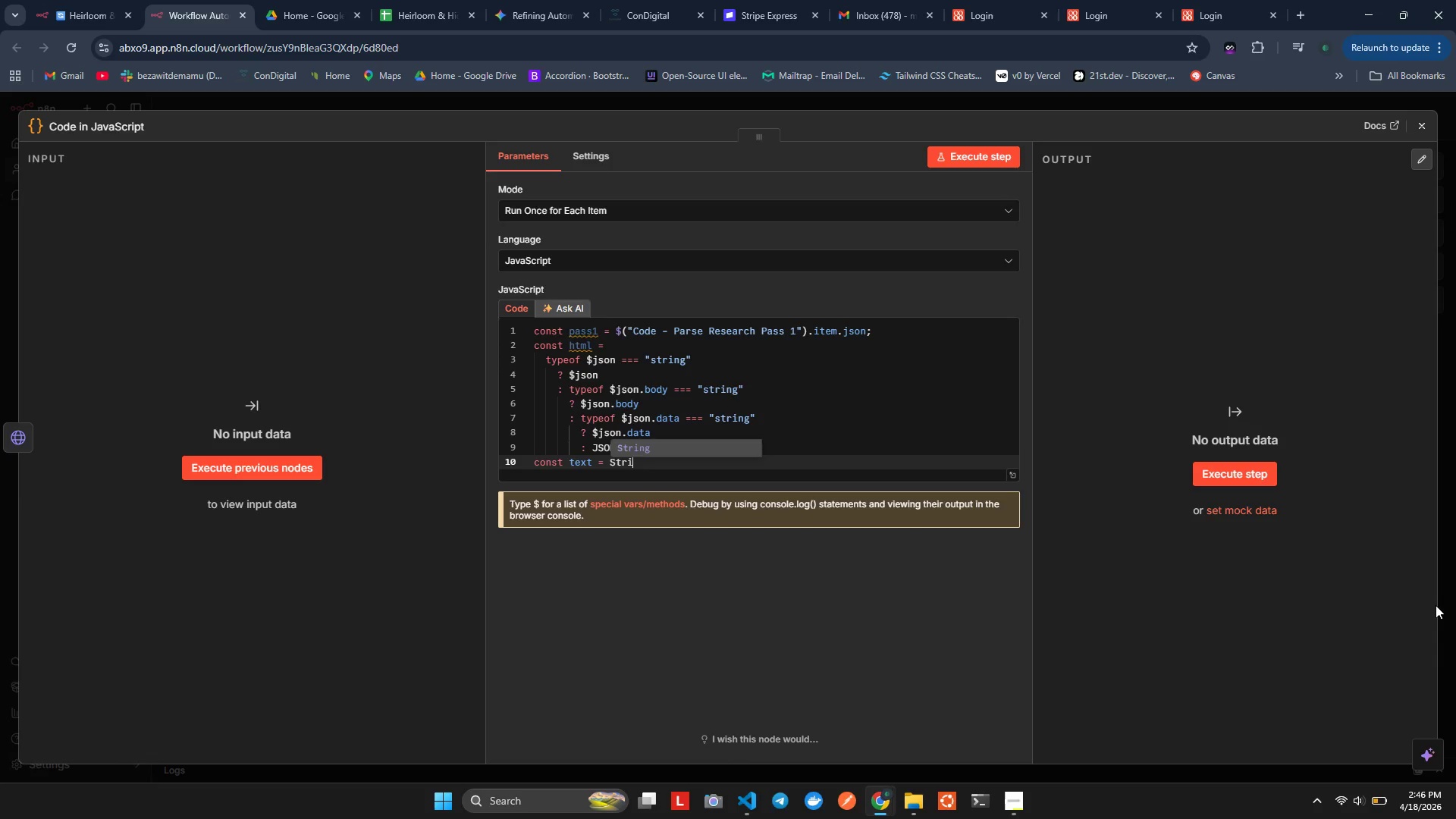 
hold_key(key=I, duration=0.31)
 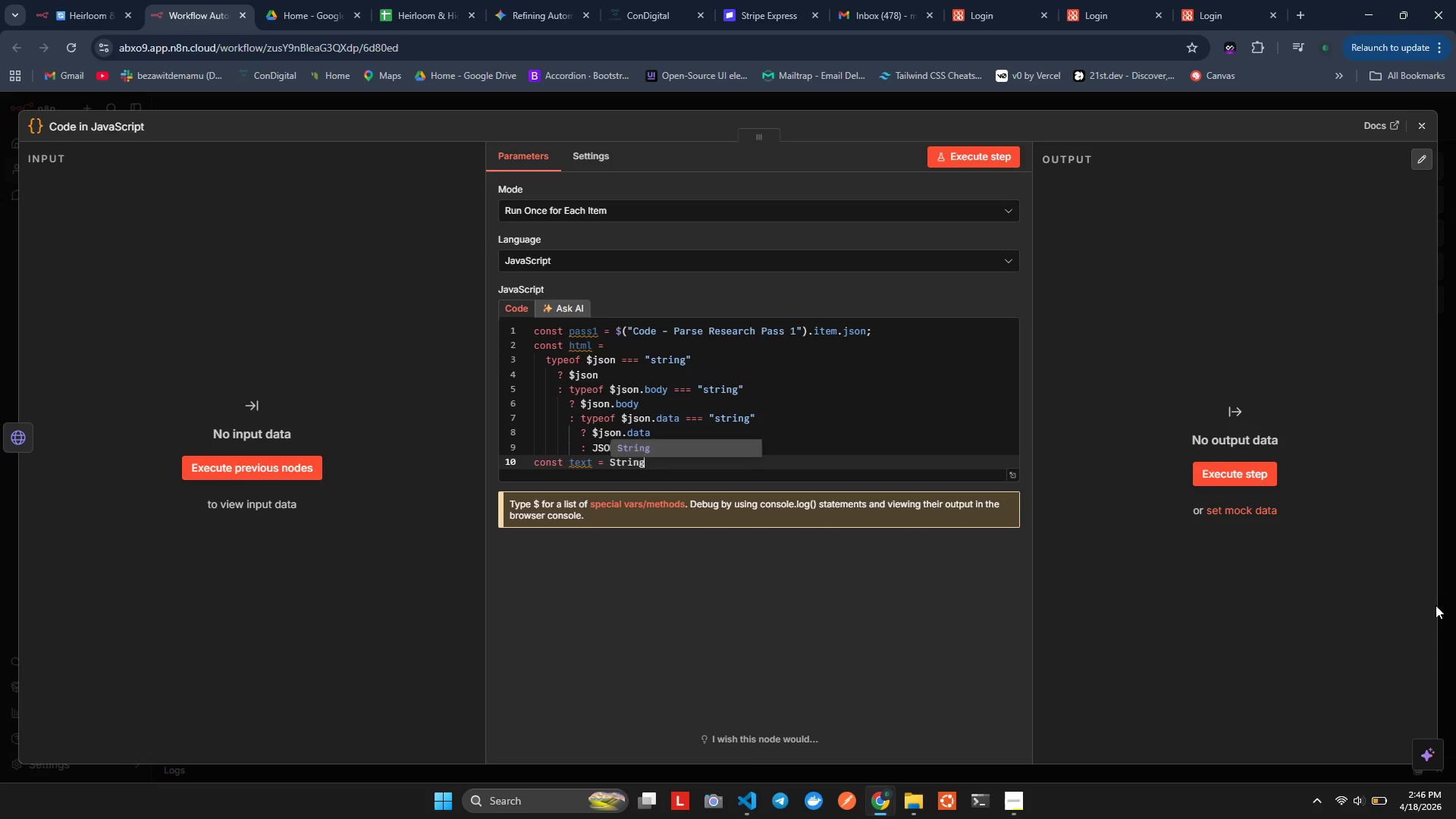 
key(ArrowRight)
 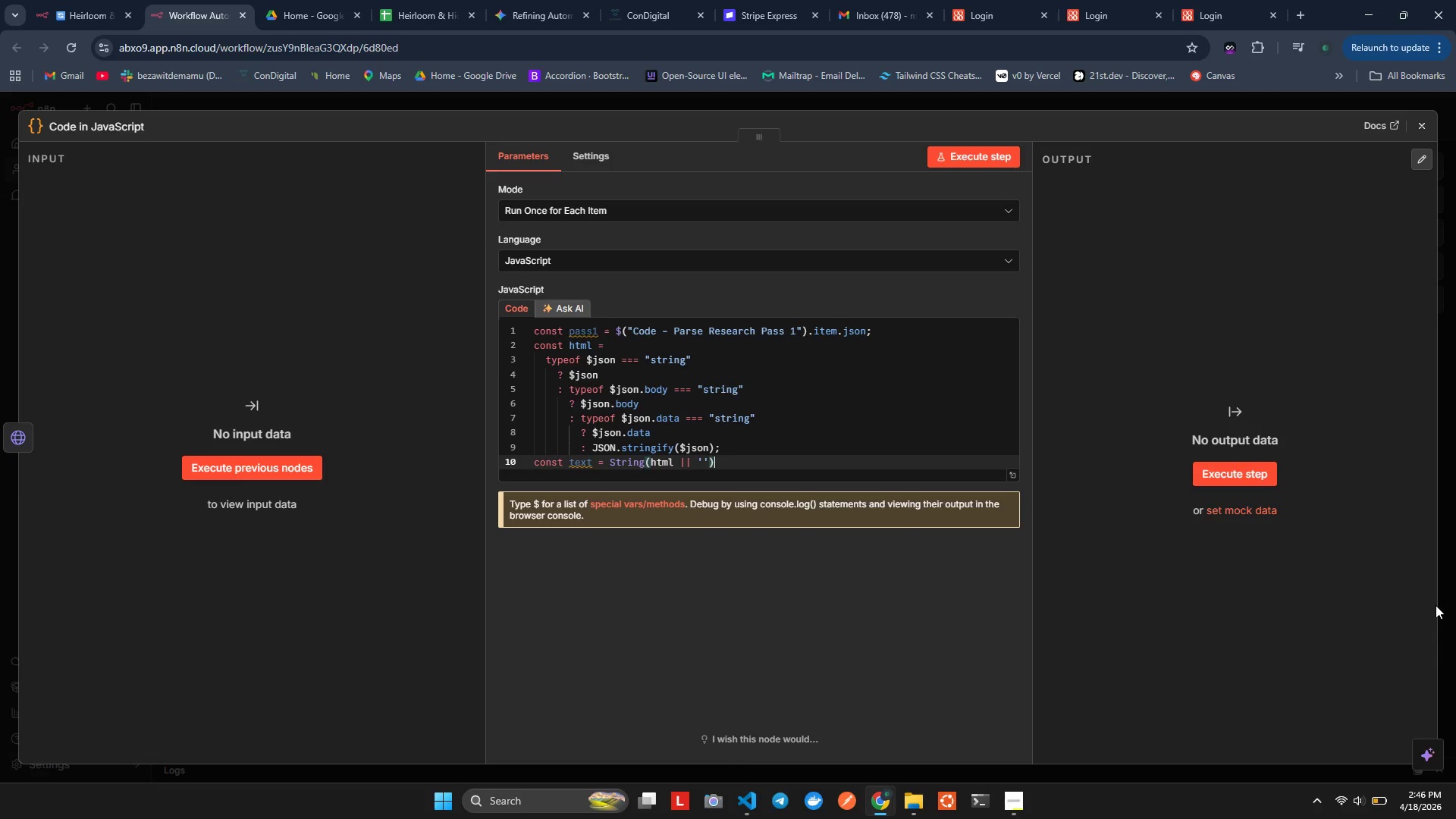 
key(ArrowRight)
 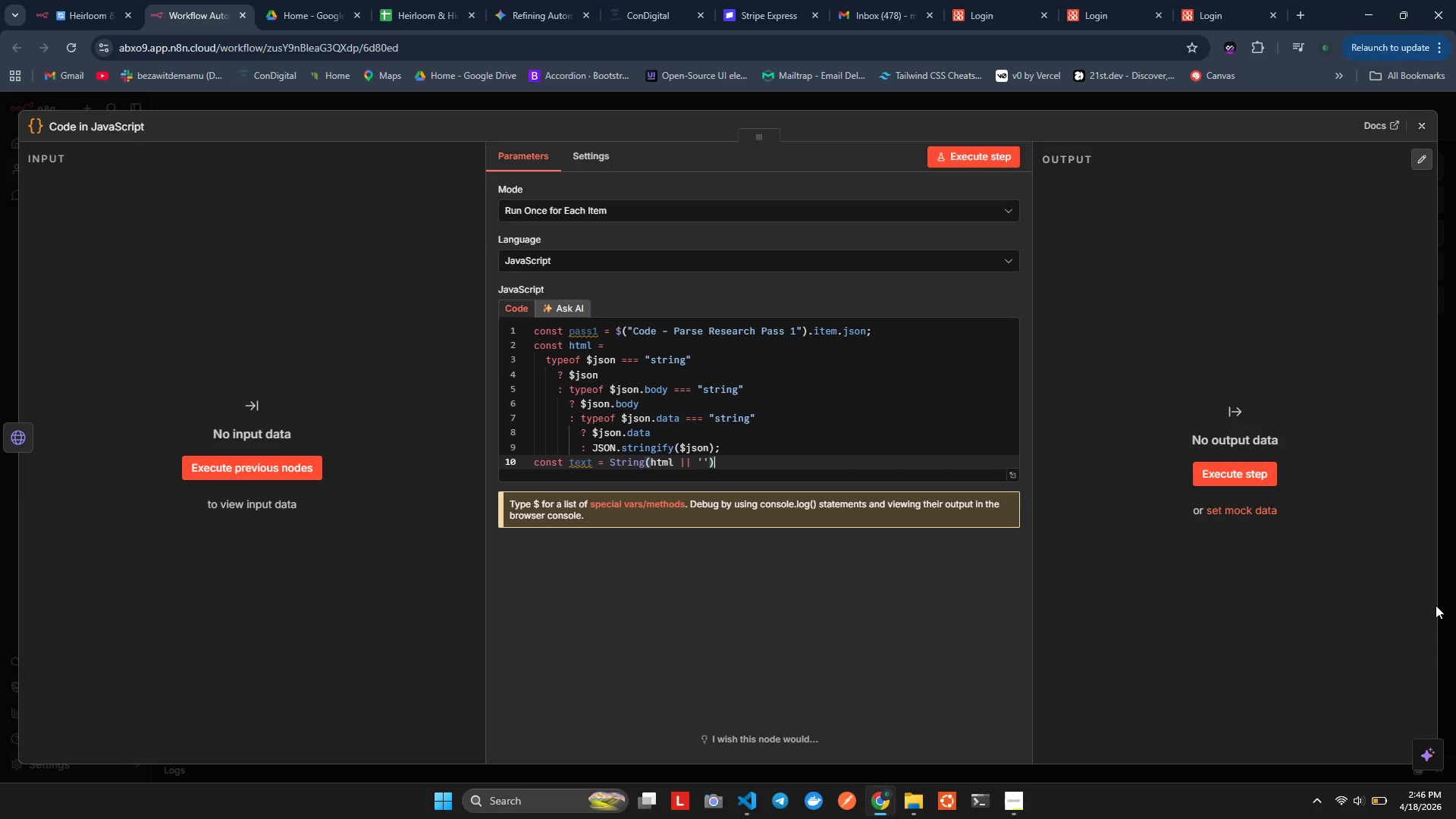 
type(.rela)
 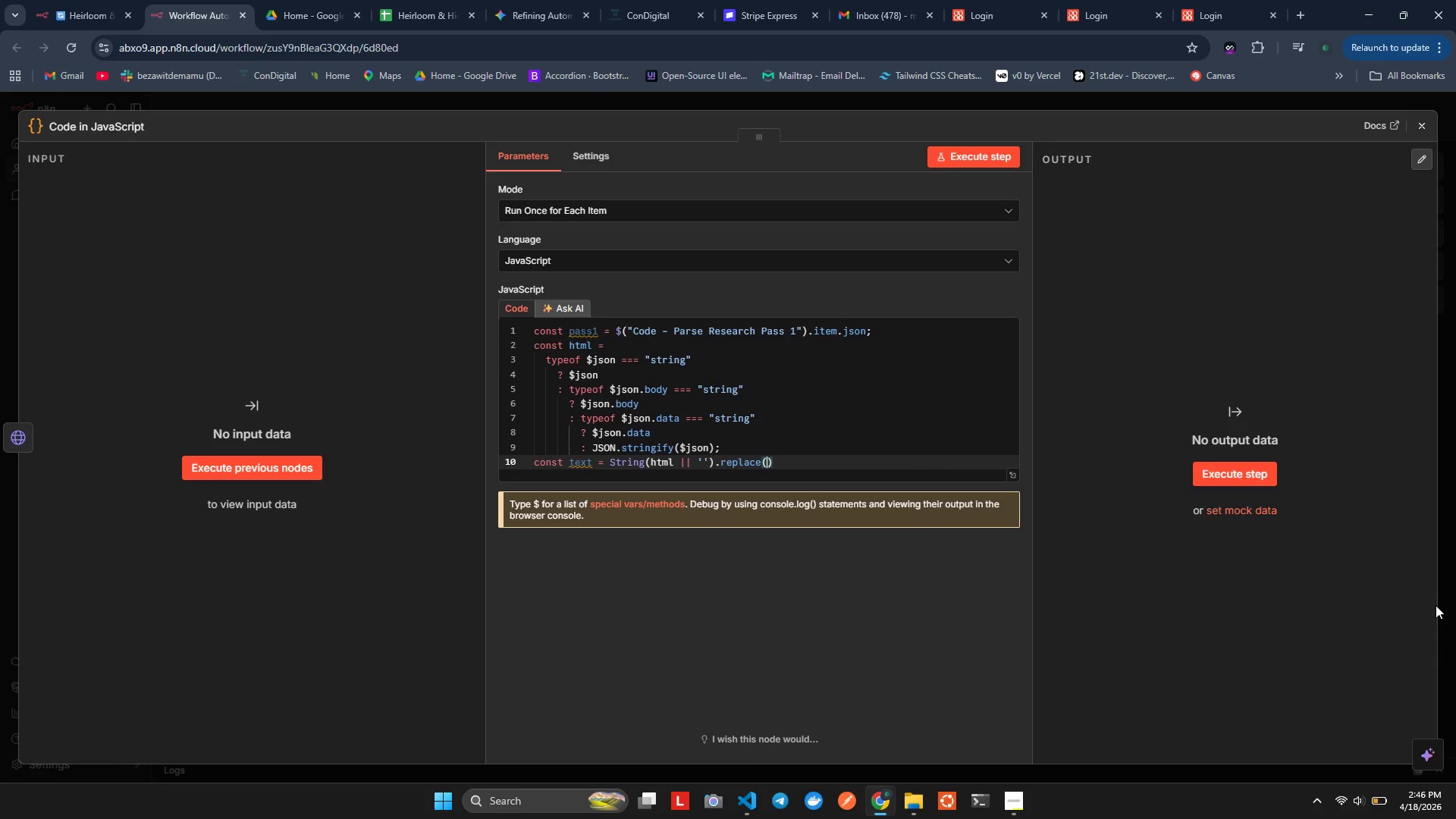 
hold_key(key=P, duration=0.31)
 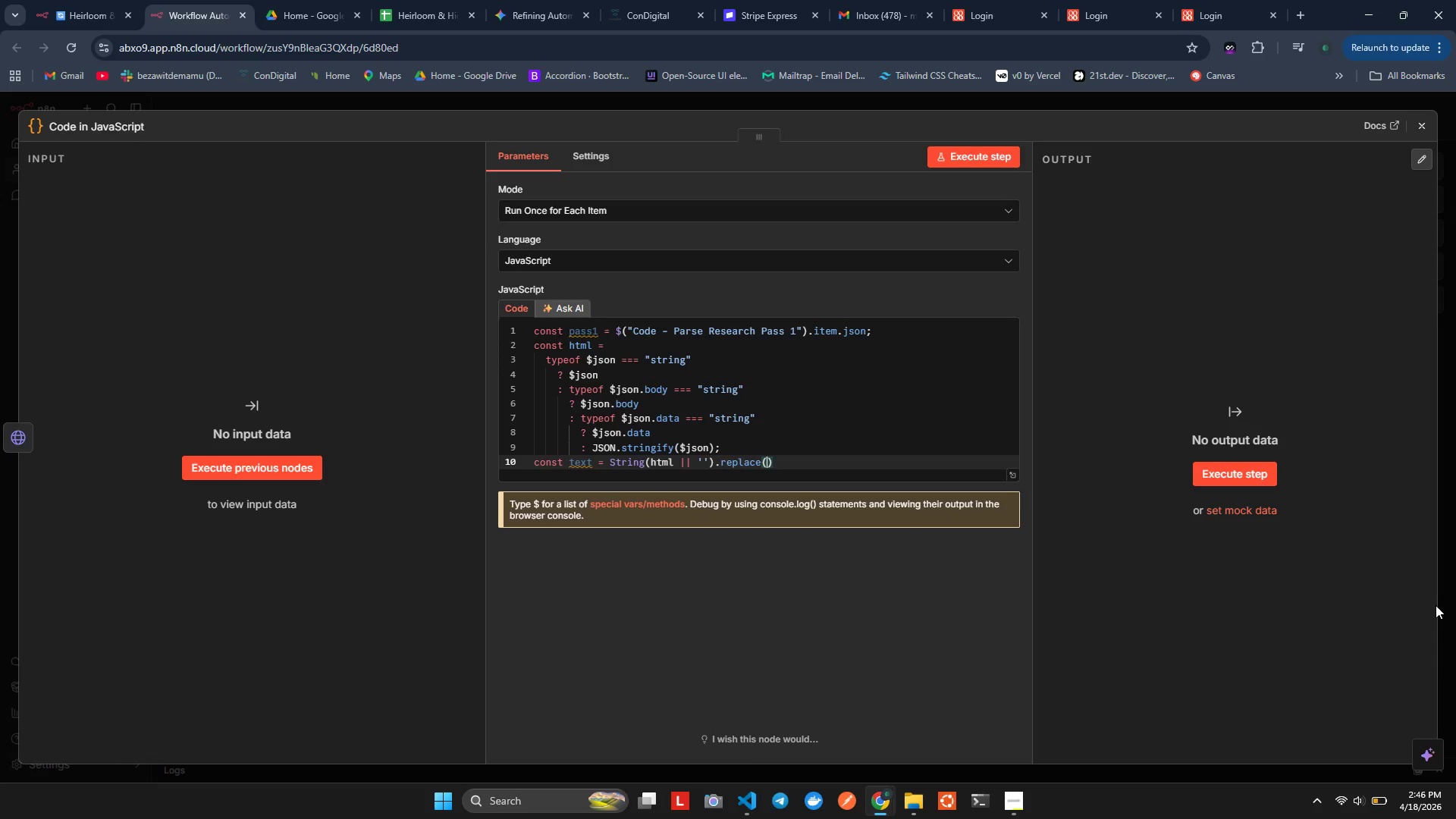 
key(Enter)
 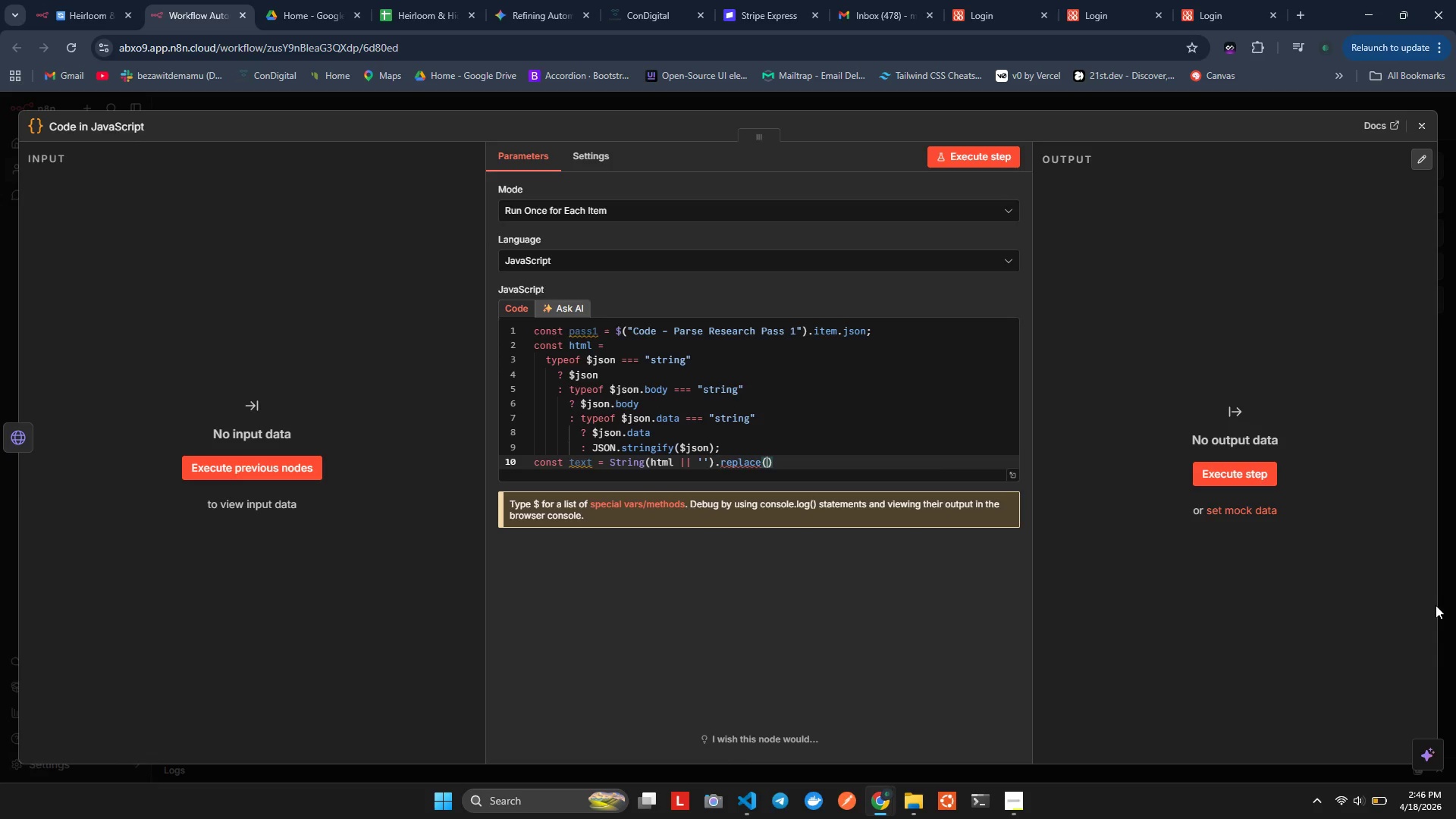 
type(/script)
 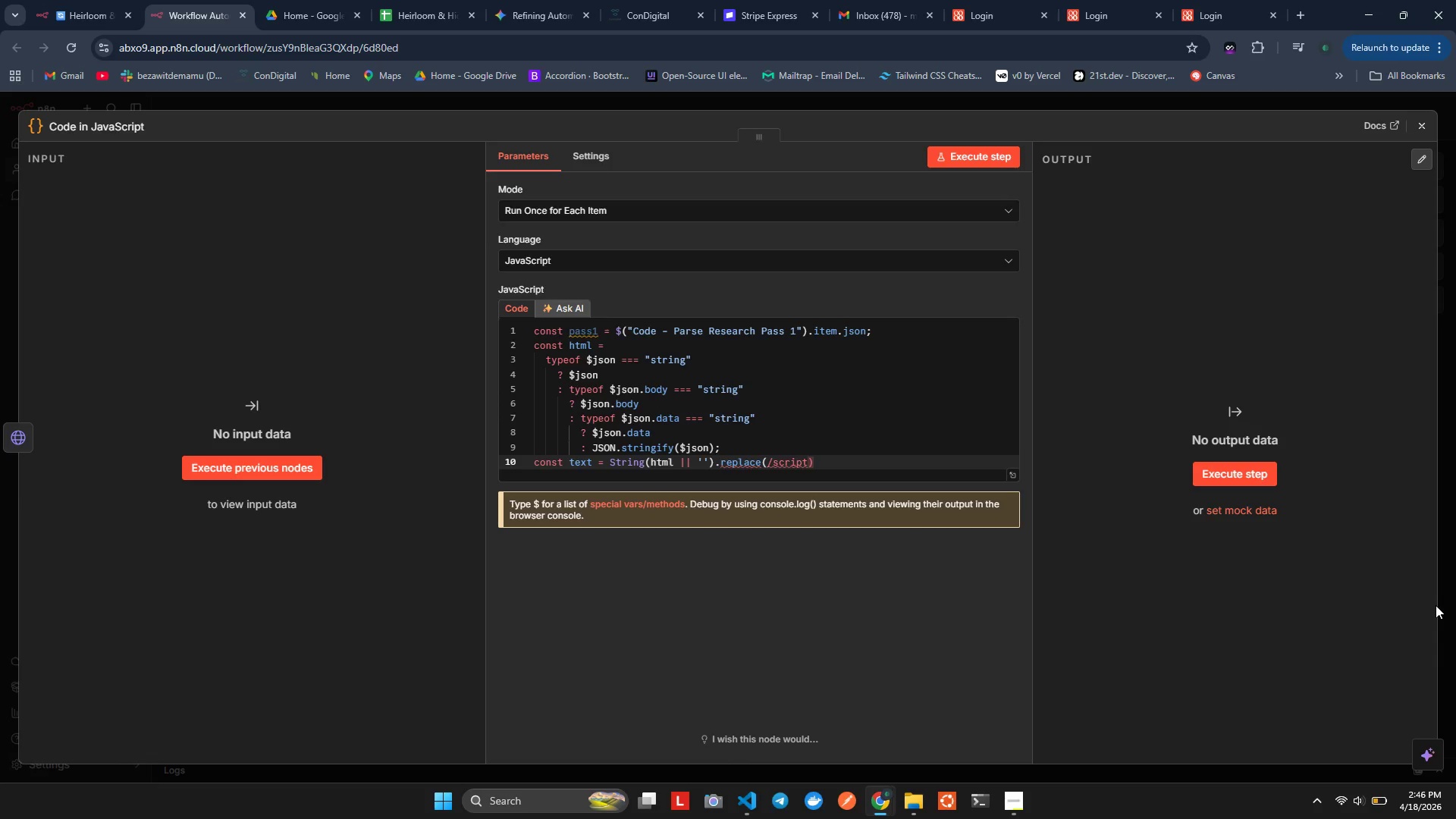 
key(ArrowLeft)
 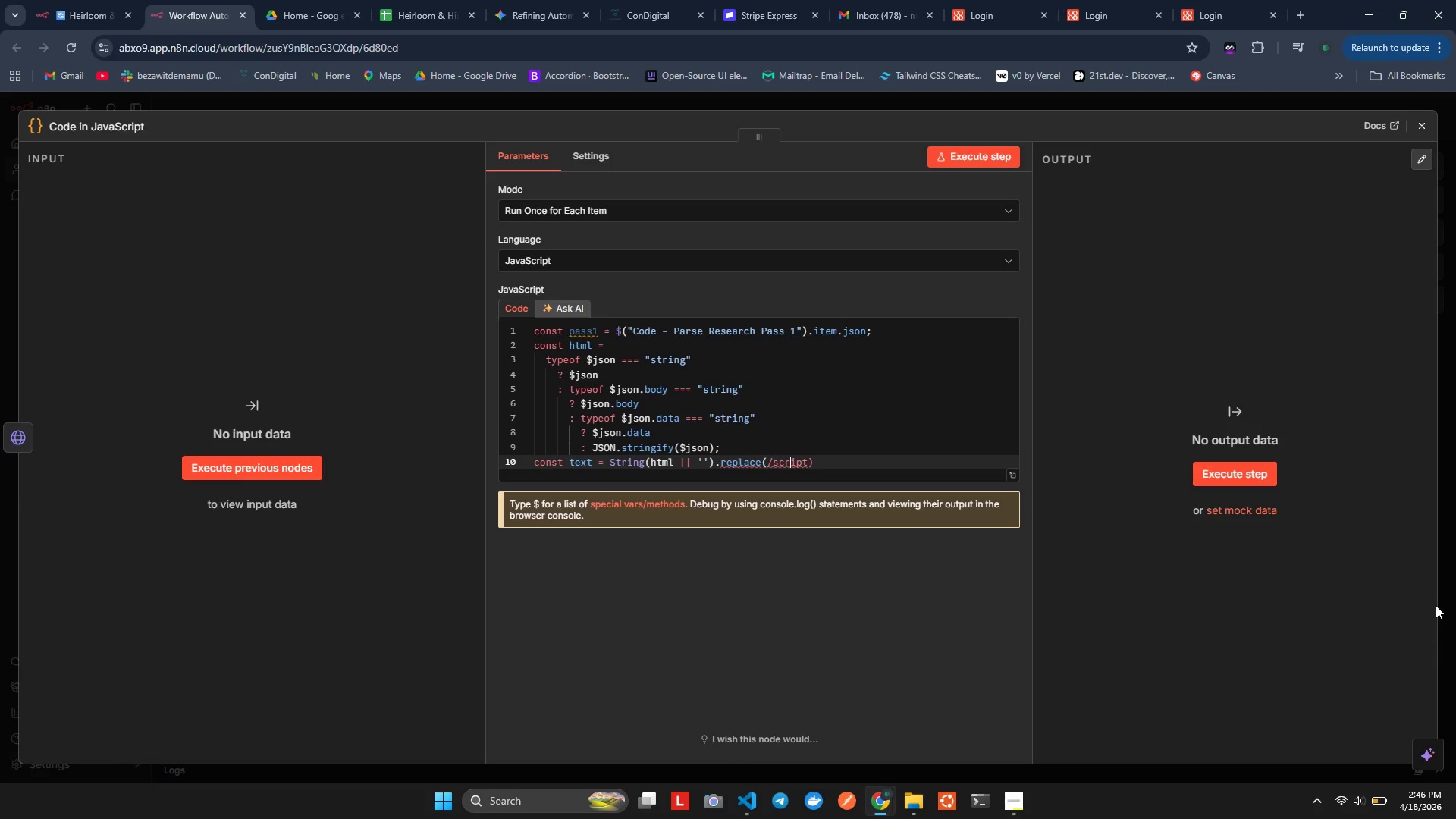 
key(ArrowLeft)
 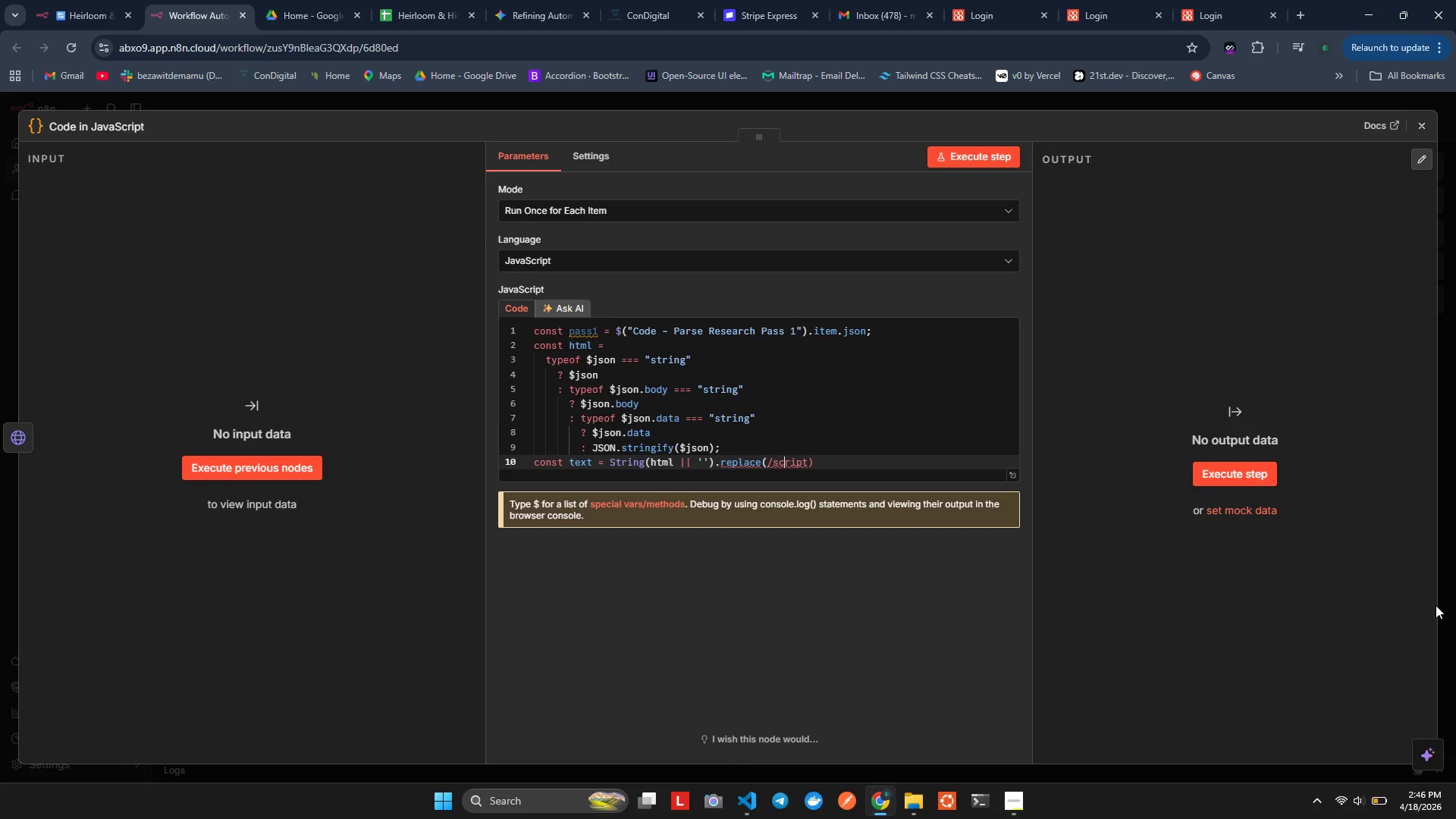 
key(ArrowLeft)
 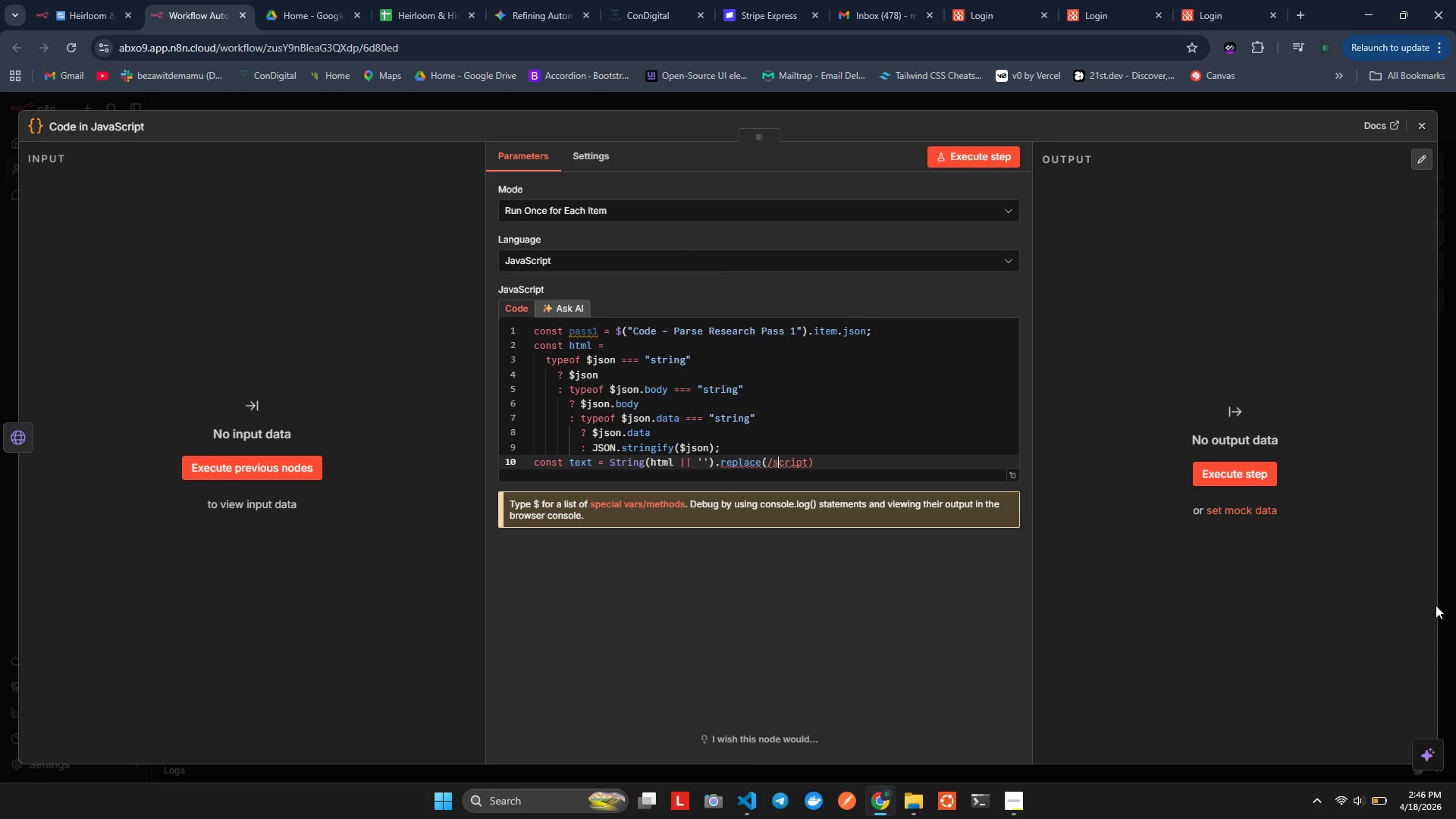 
key(ArrowLeft)
 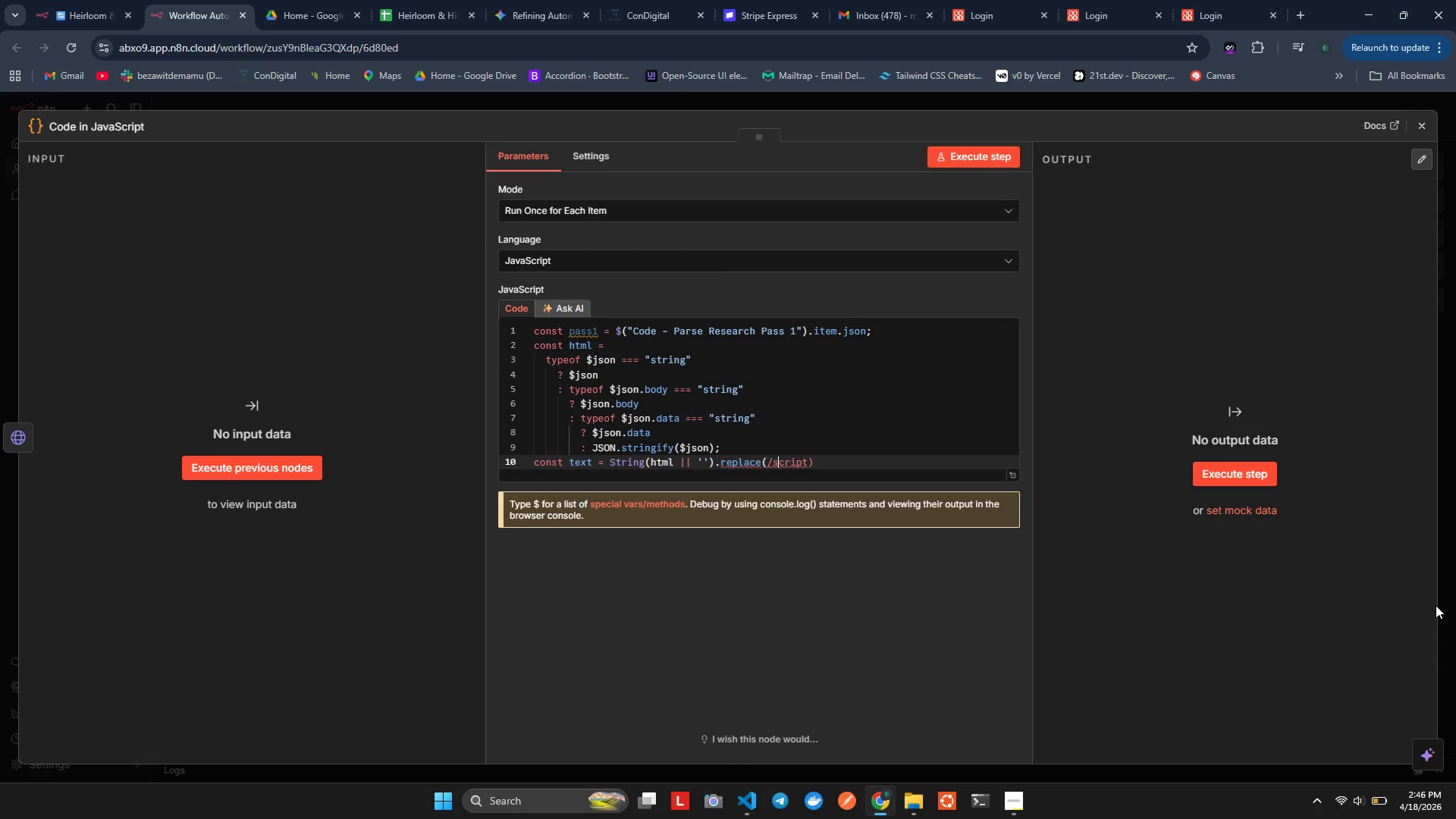 
key(ArrowLeft)
 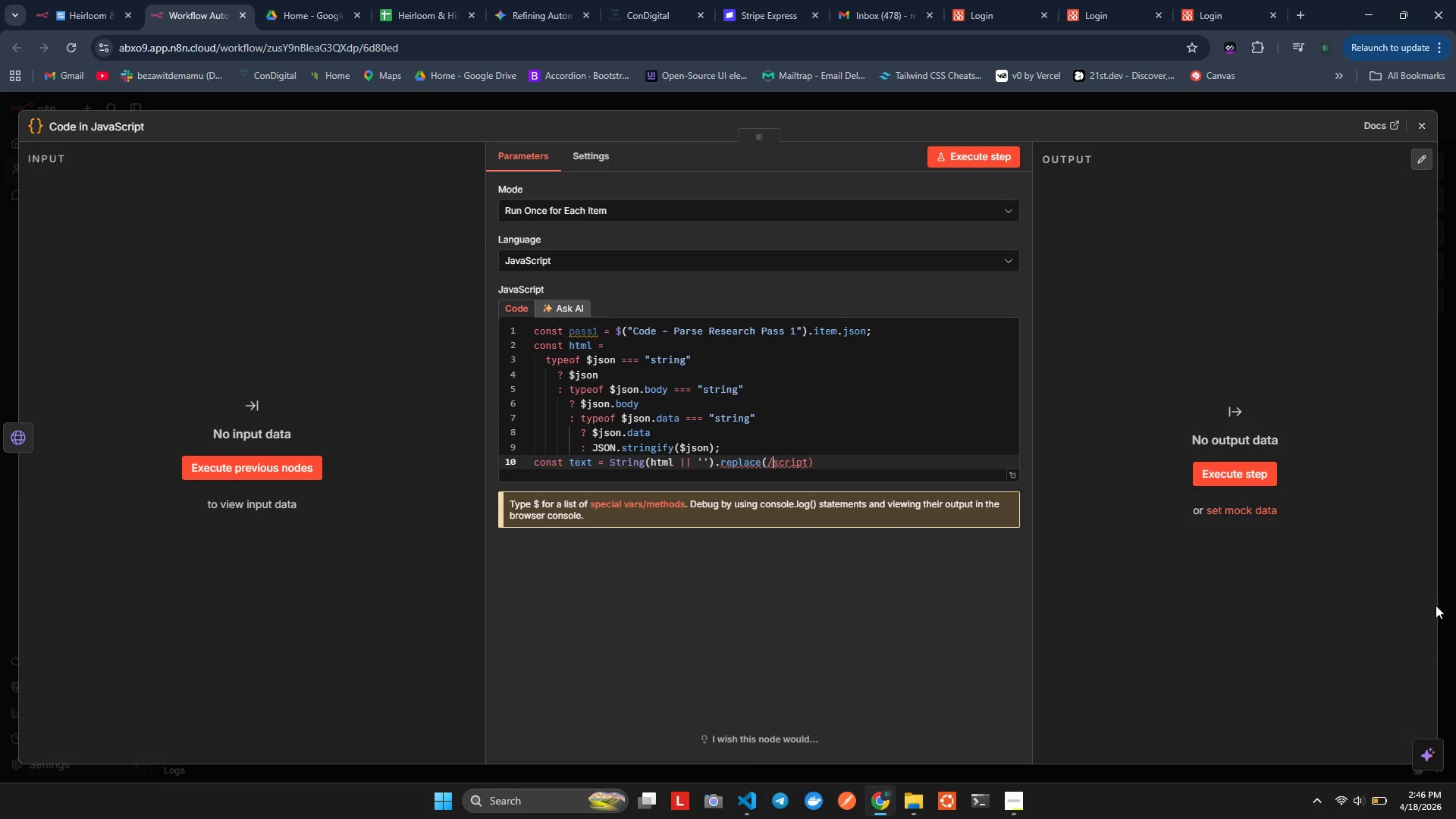 
key(ArrowLeft)
 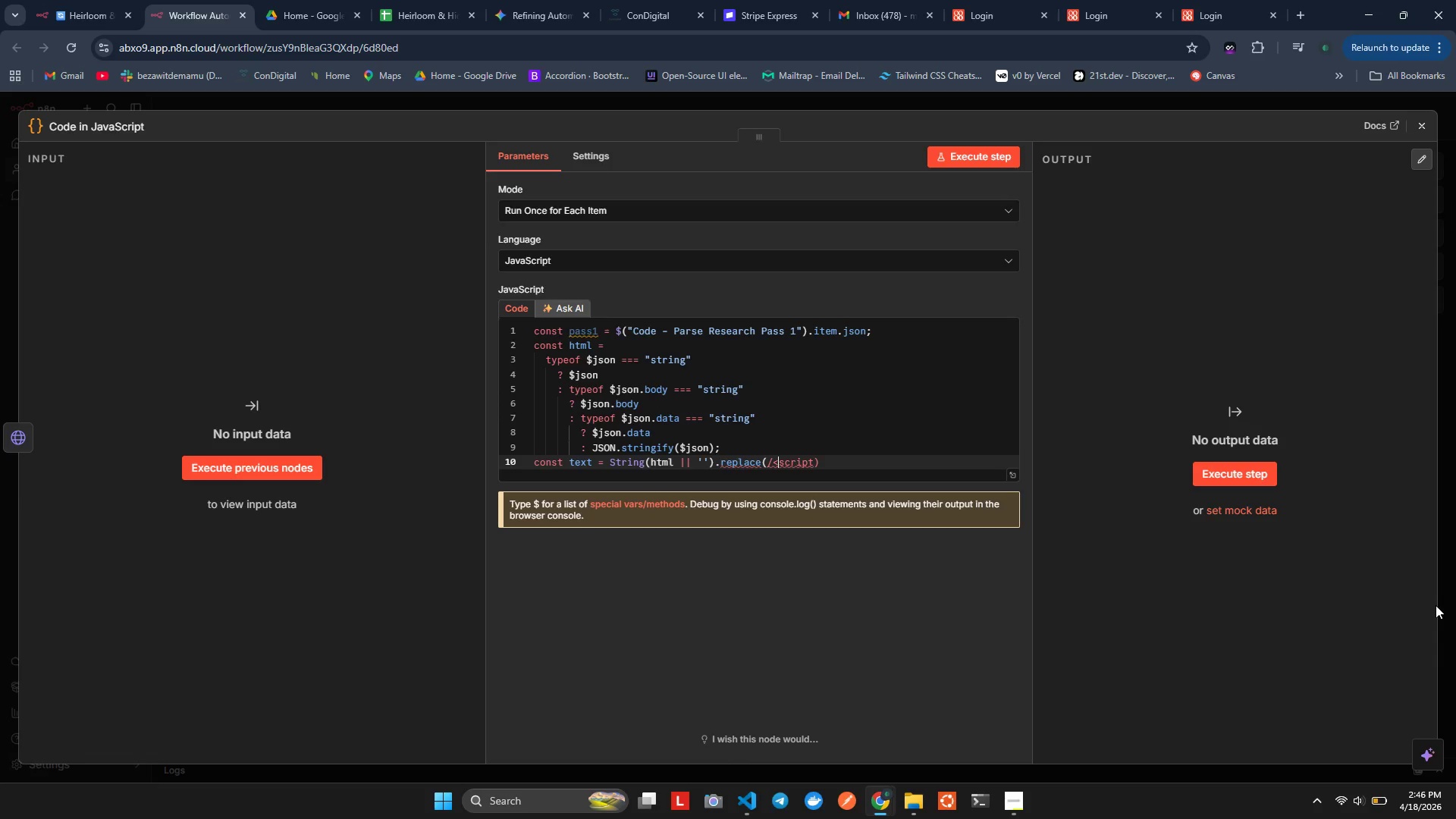 
key(Shift+ShiftLeft)
 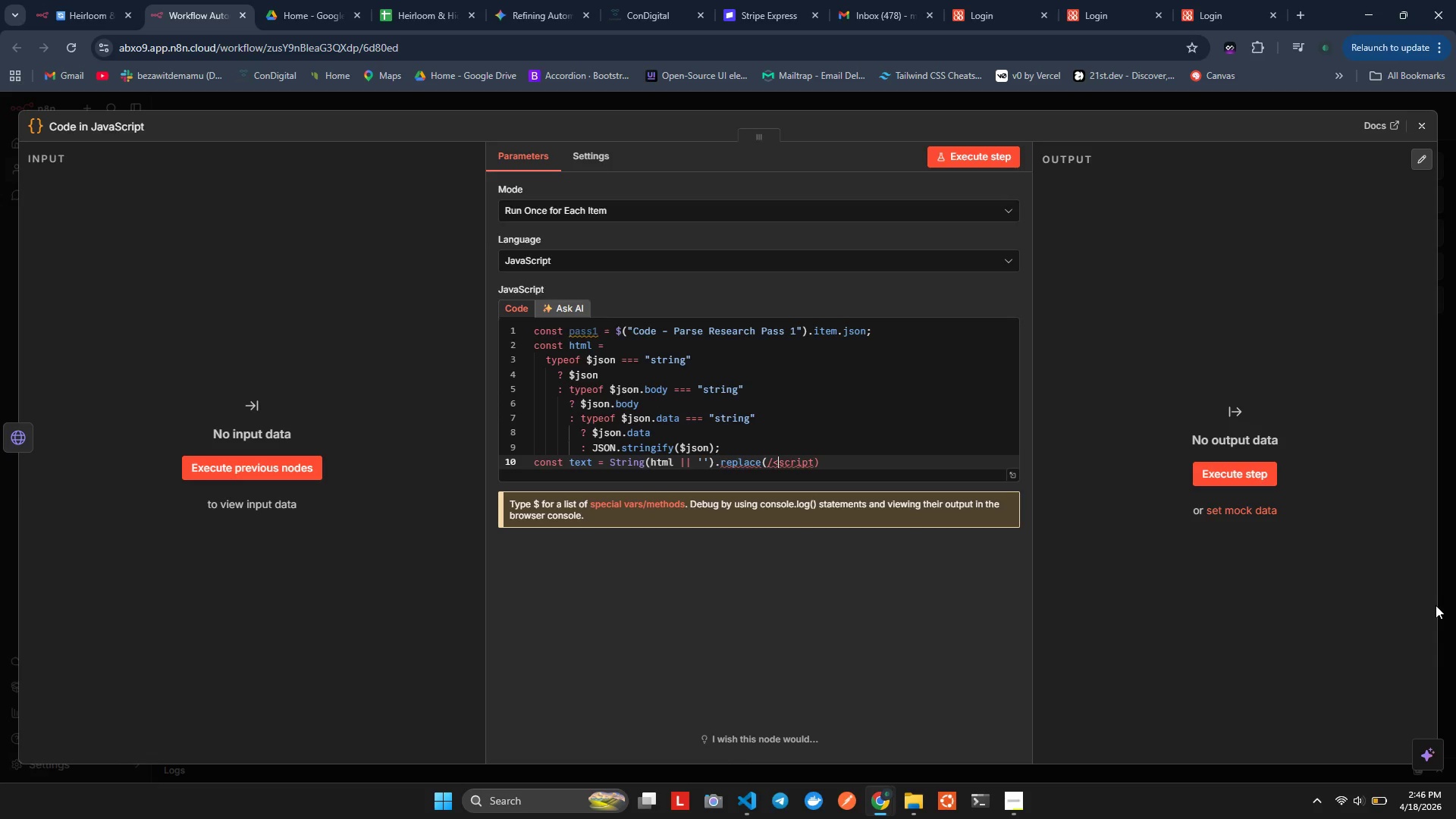 
key(Shift+Comma)
 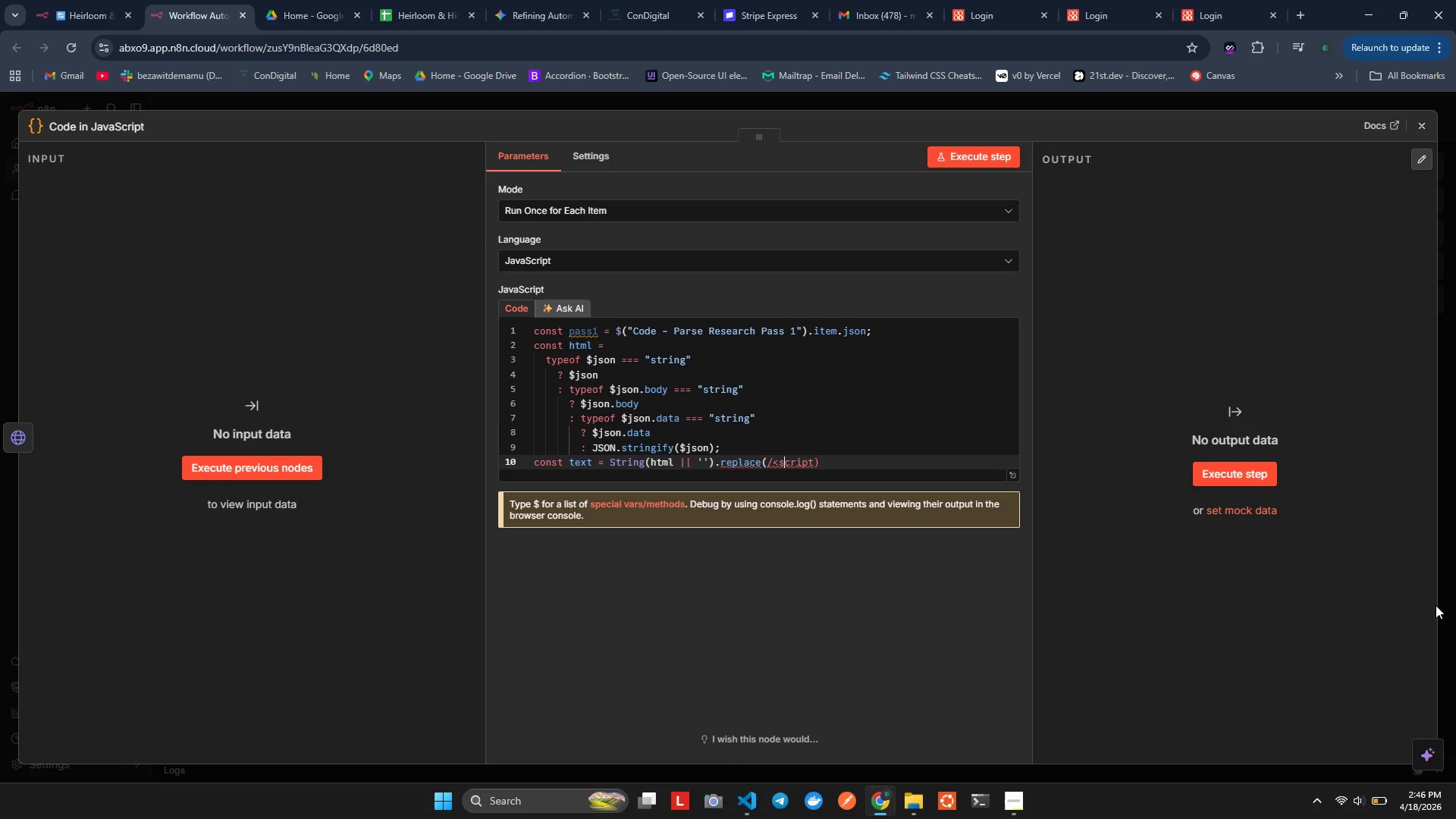 
hold_key(key=ArrowRight, duration=0.69)
 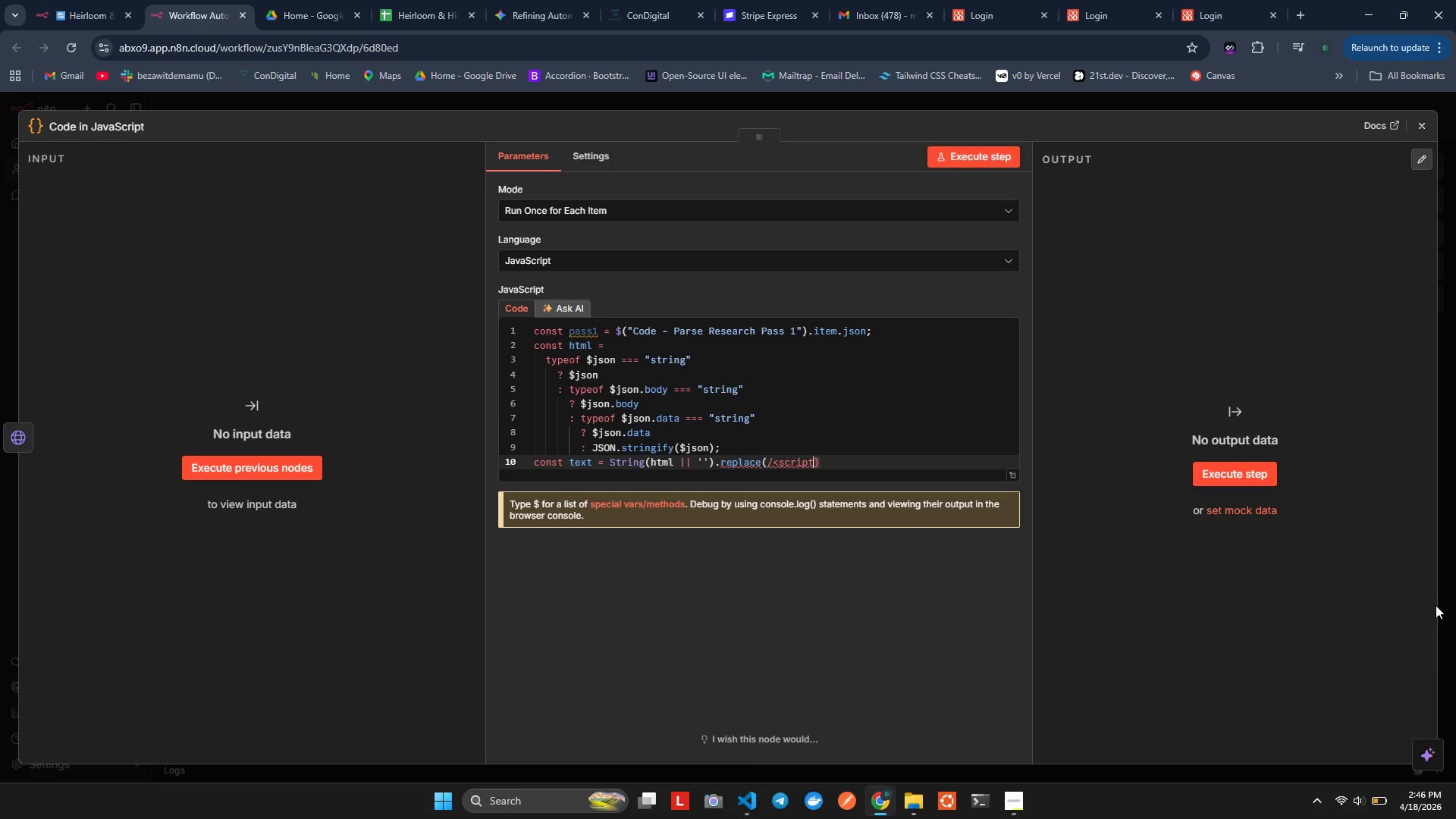 
key(ArrowLeft)
 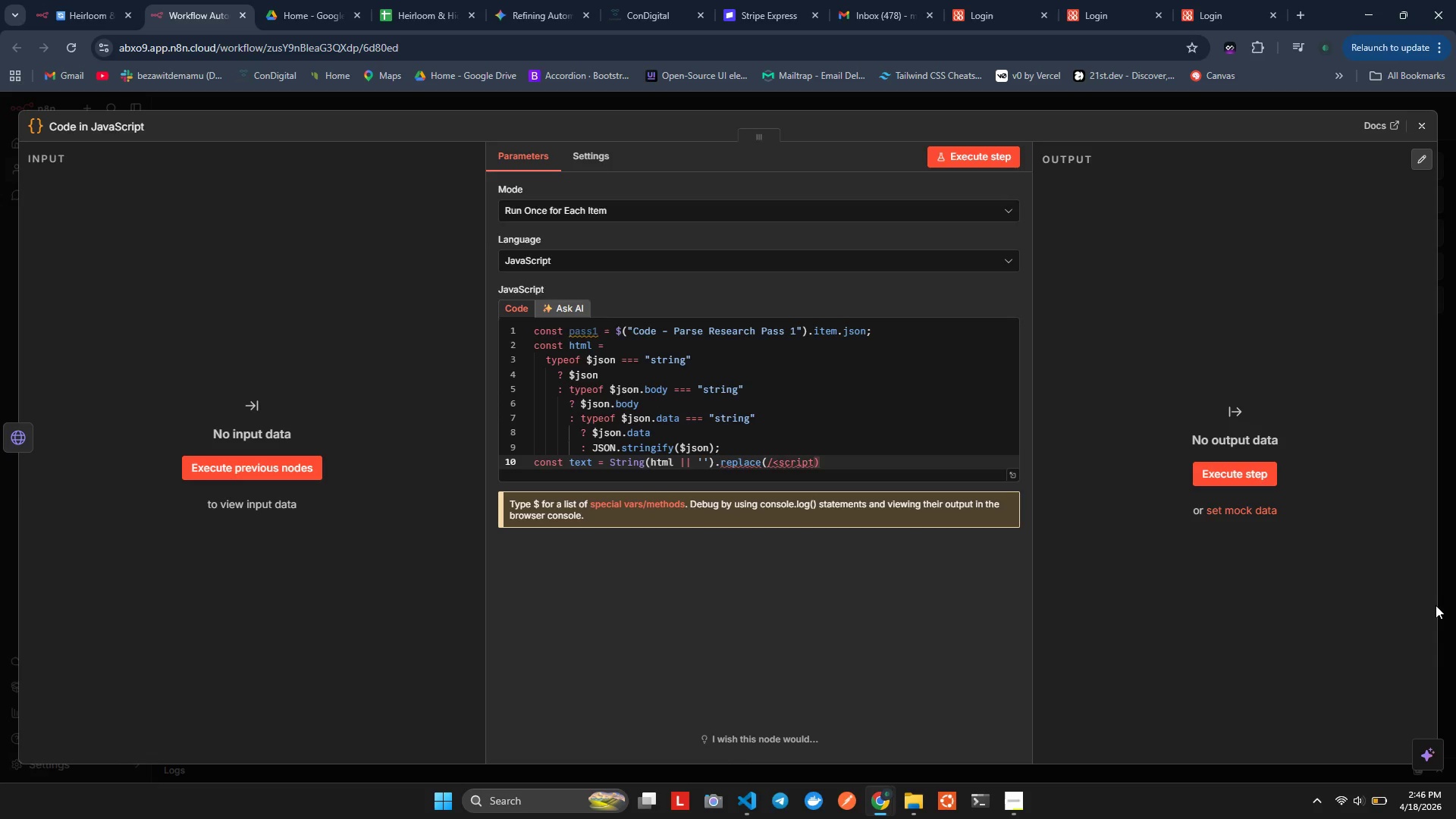 
key(BracketLeft)
 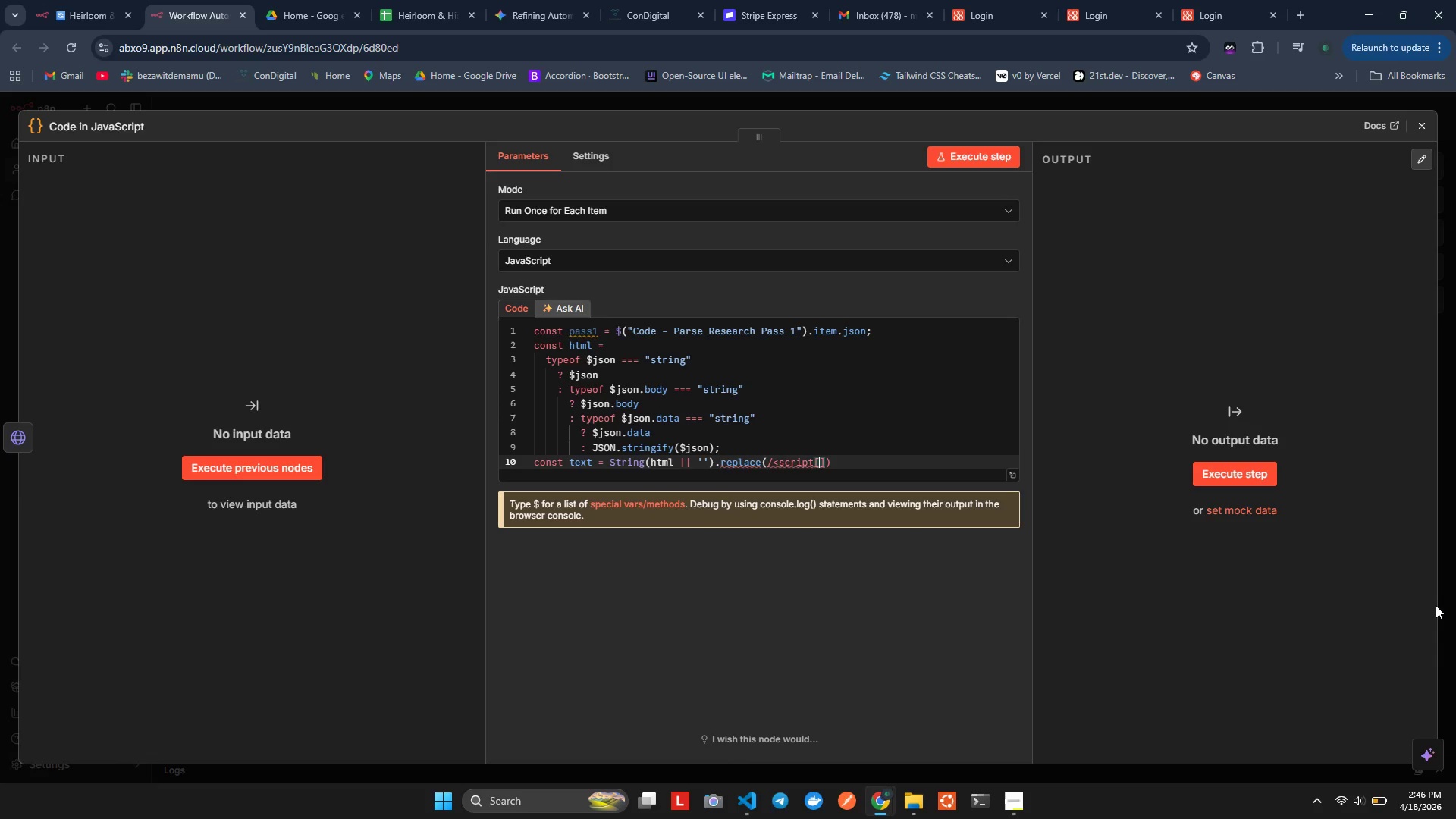 
key(Backslash)
 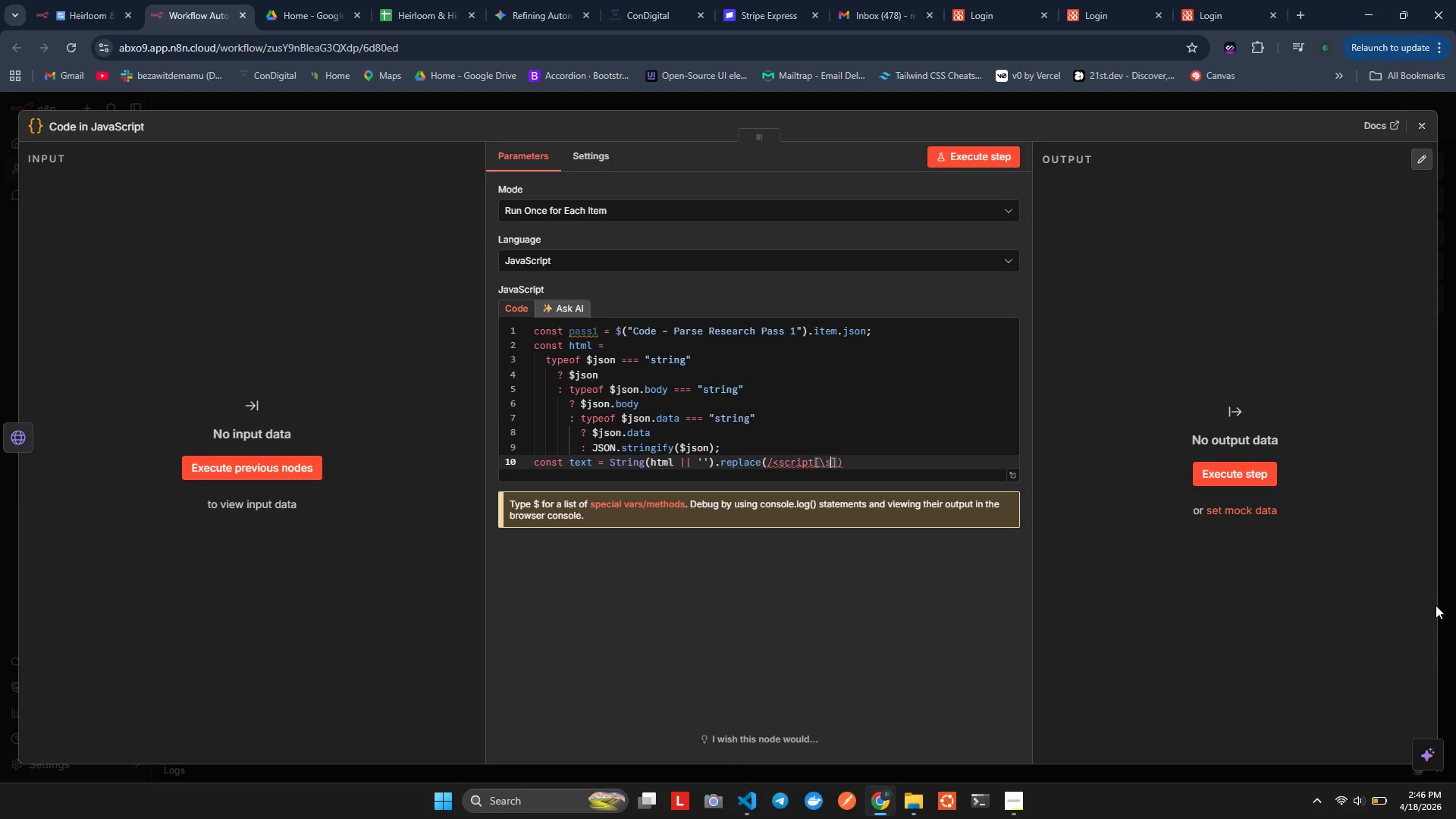 
key(S)
 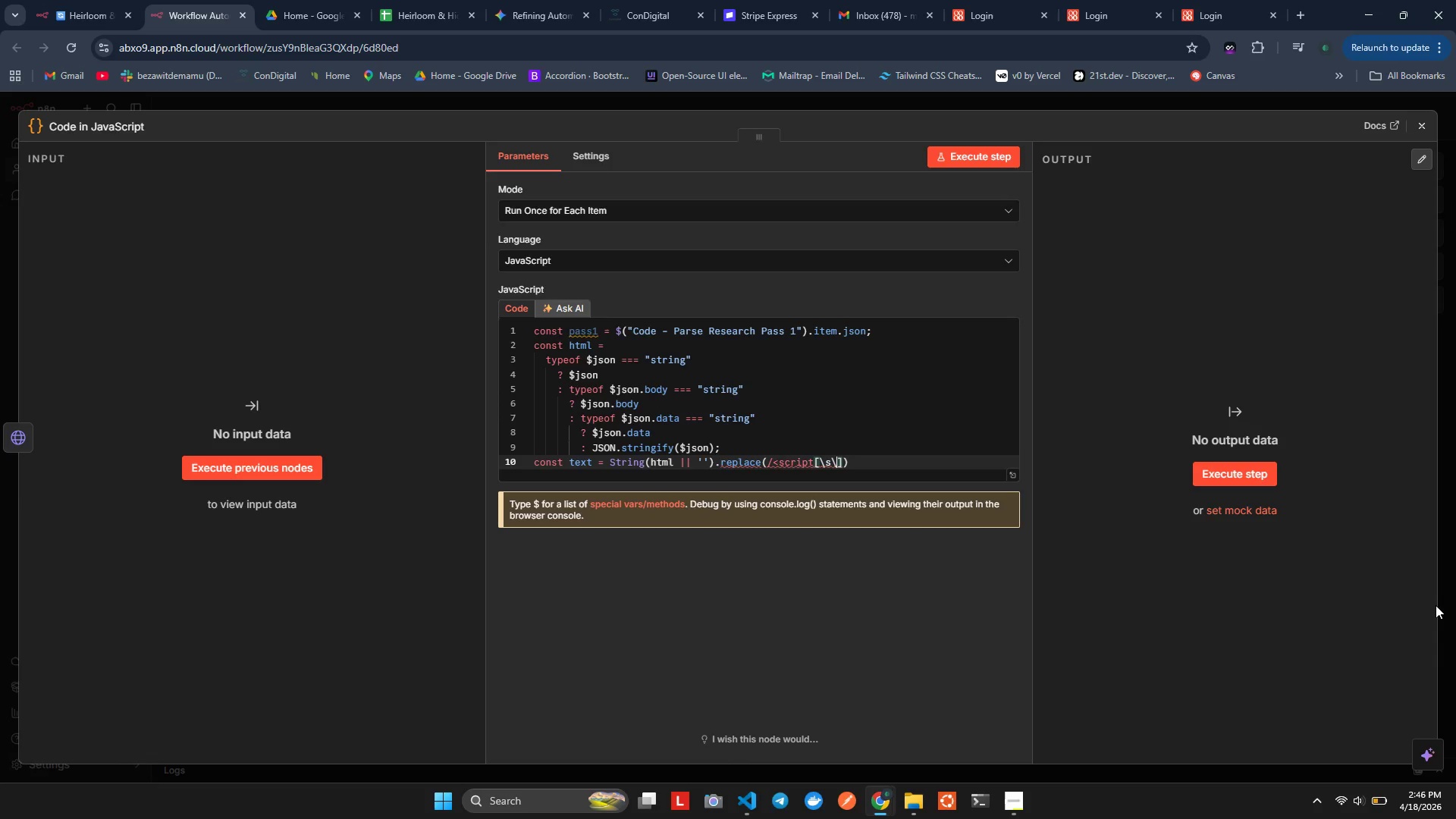 
key(Backslash)
 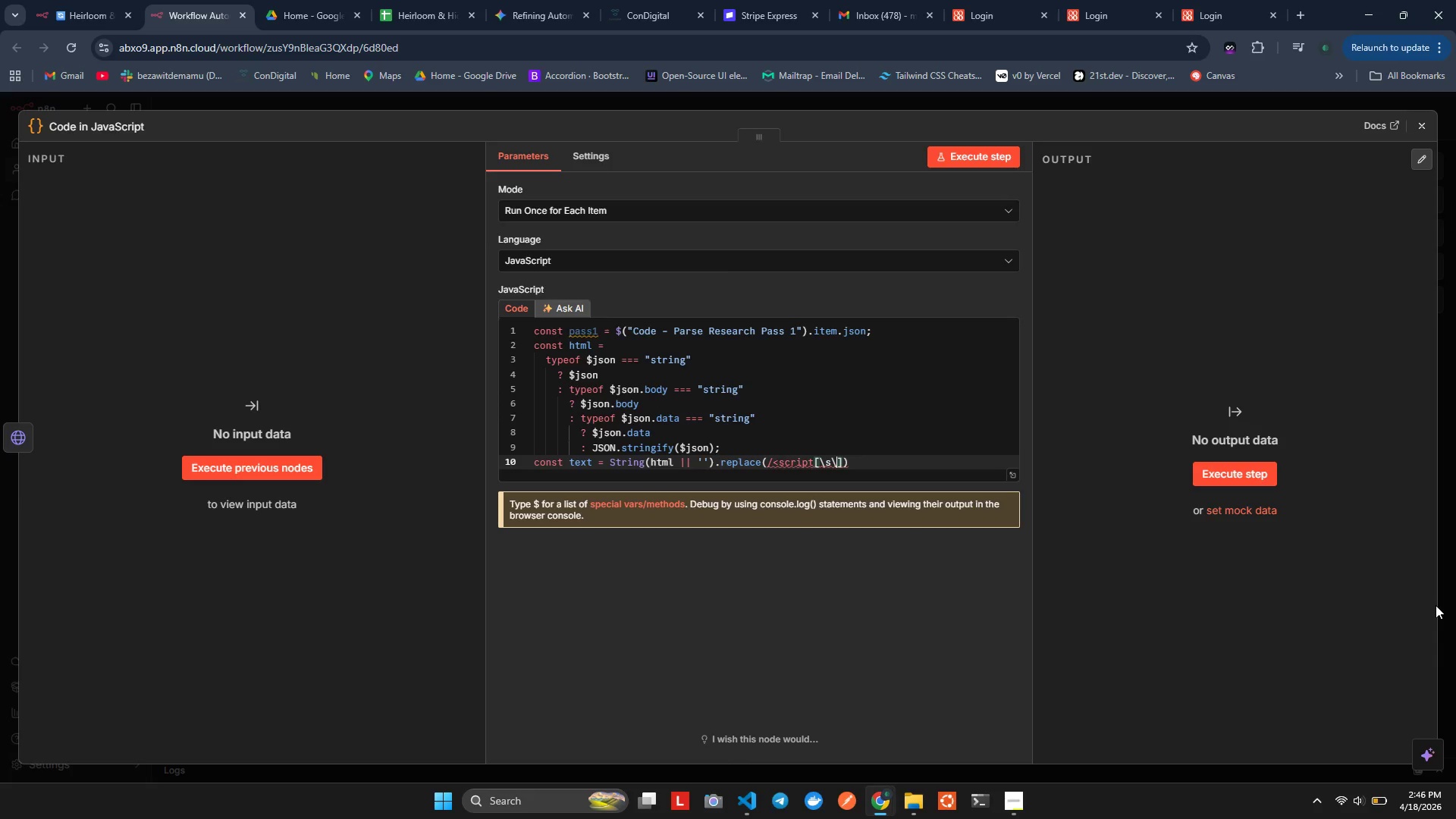 
key(Shift+S)
 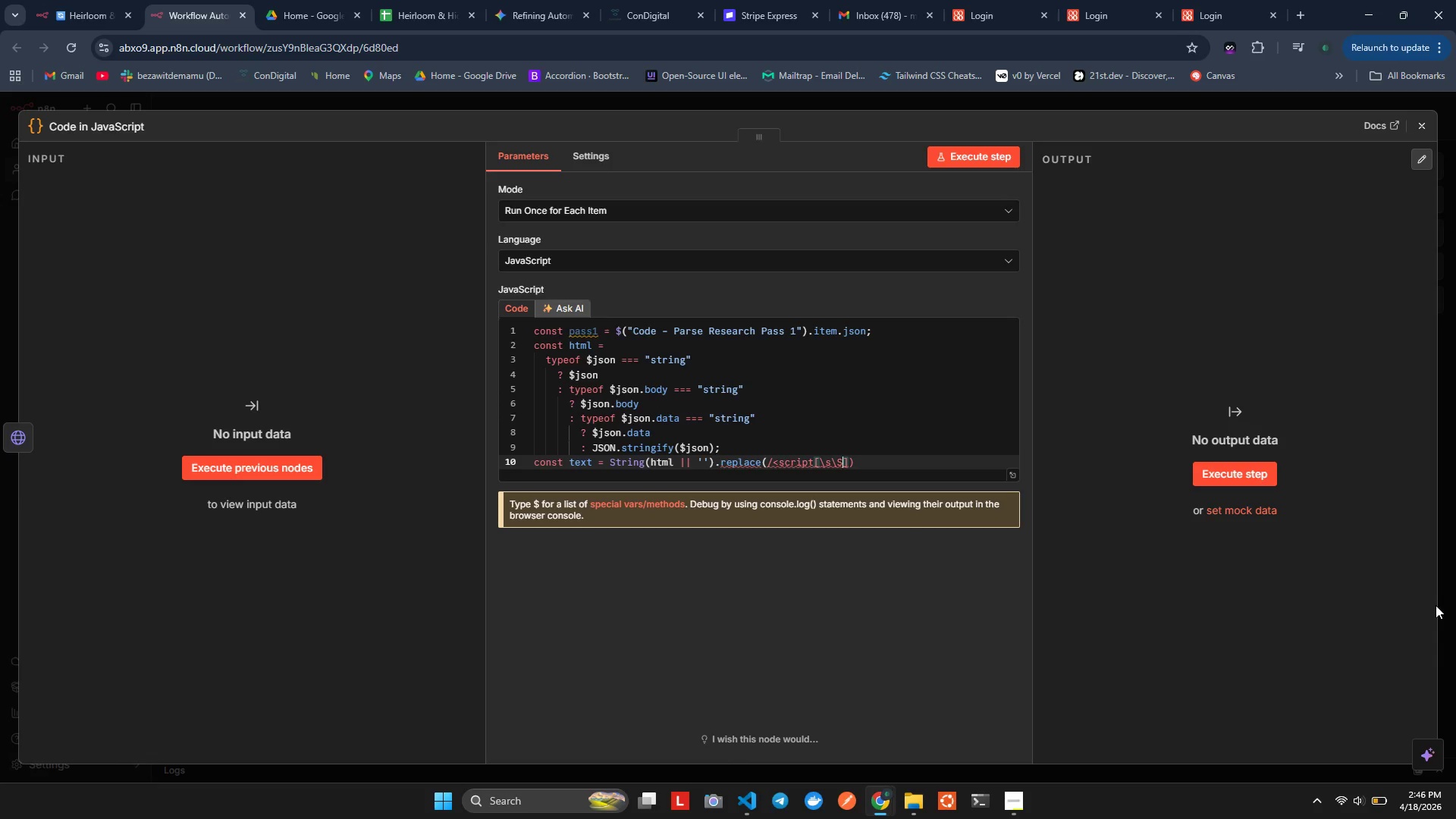 
key(BracketRight)
 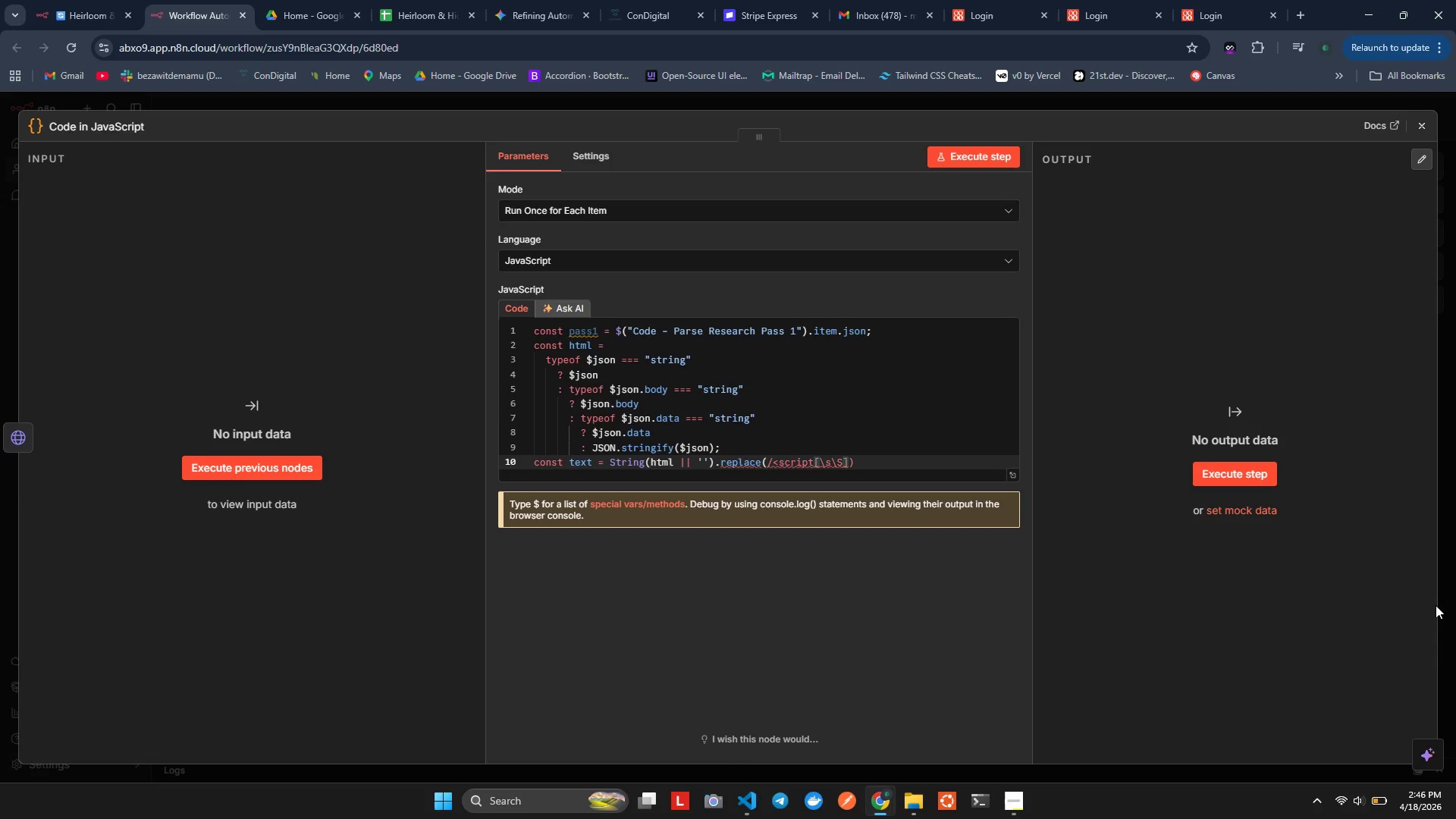 
wait(5.23)
 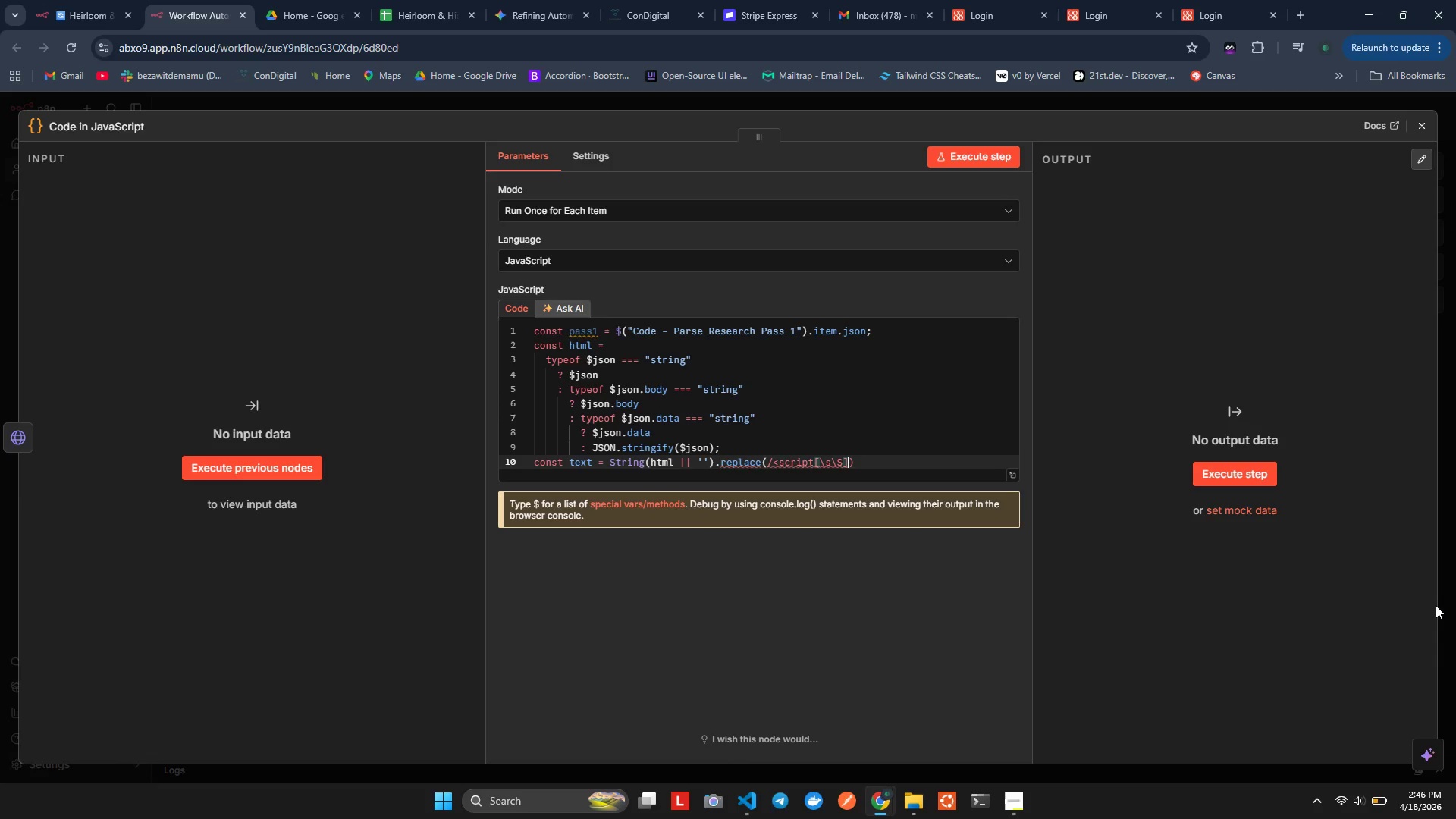 
key(8)
 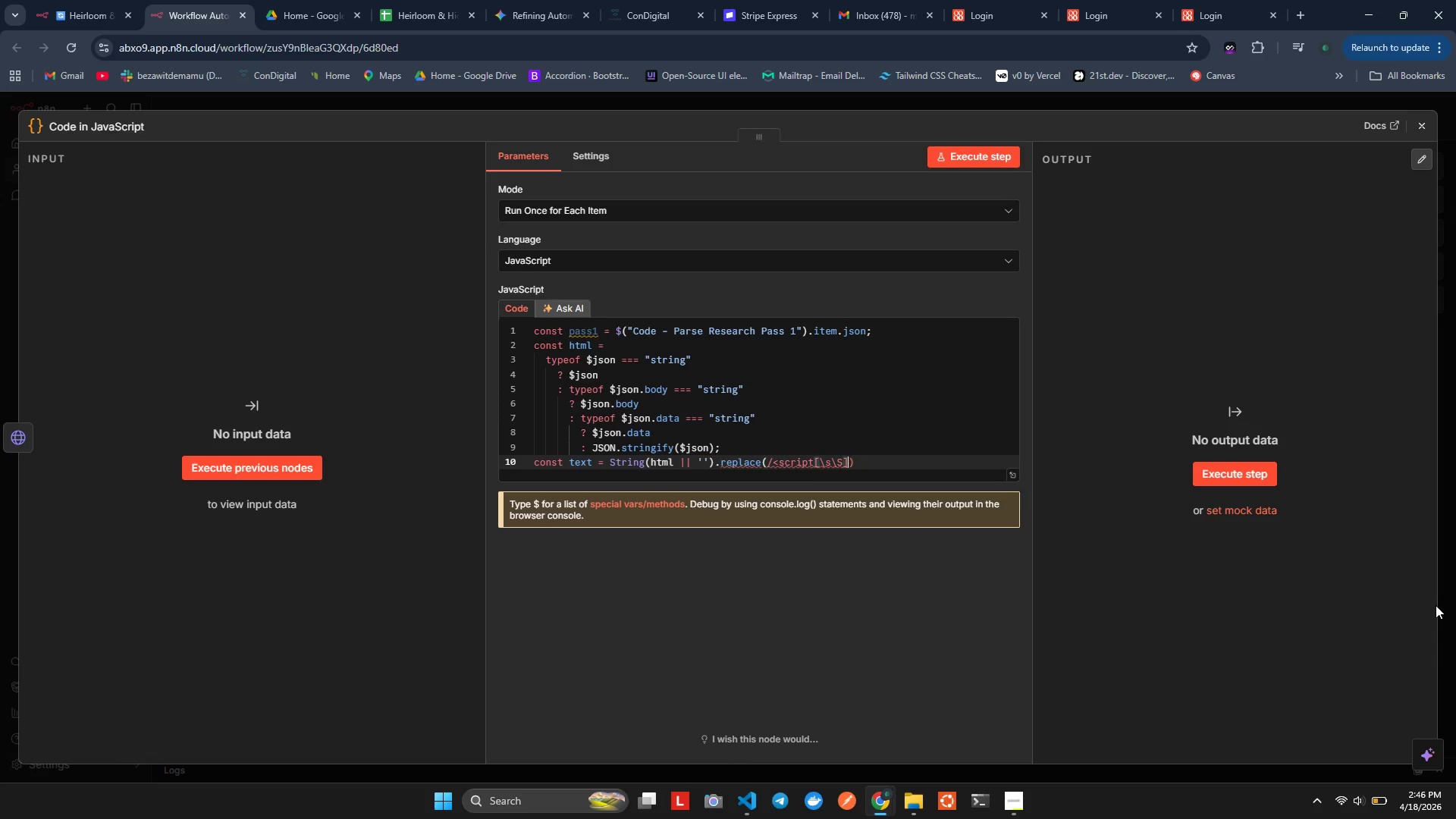 
key(Backspace)
 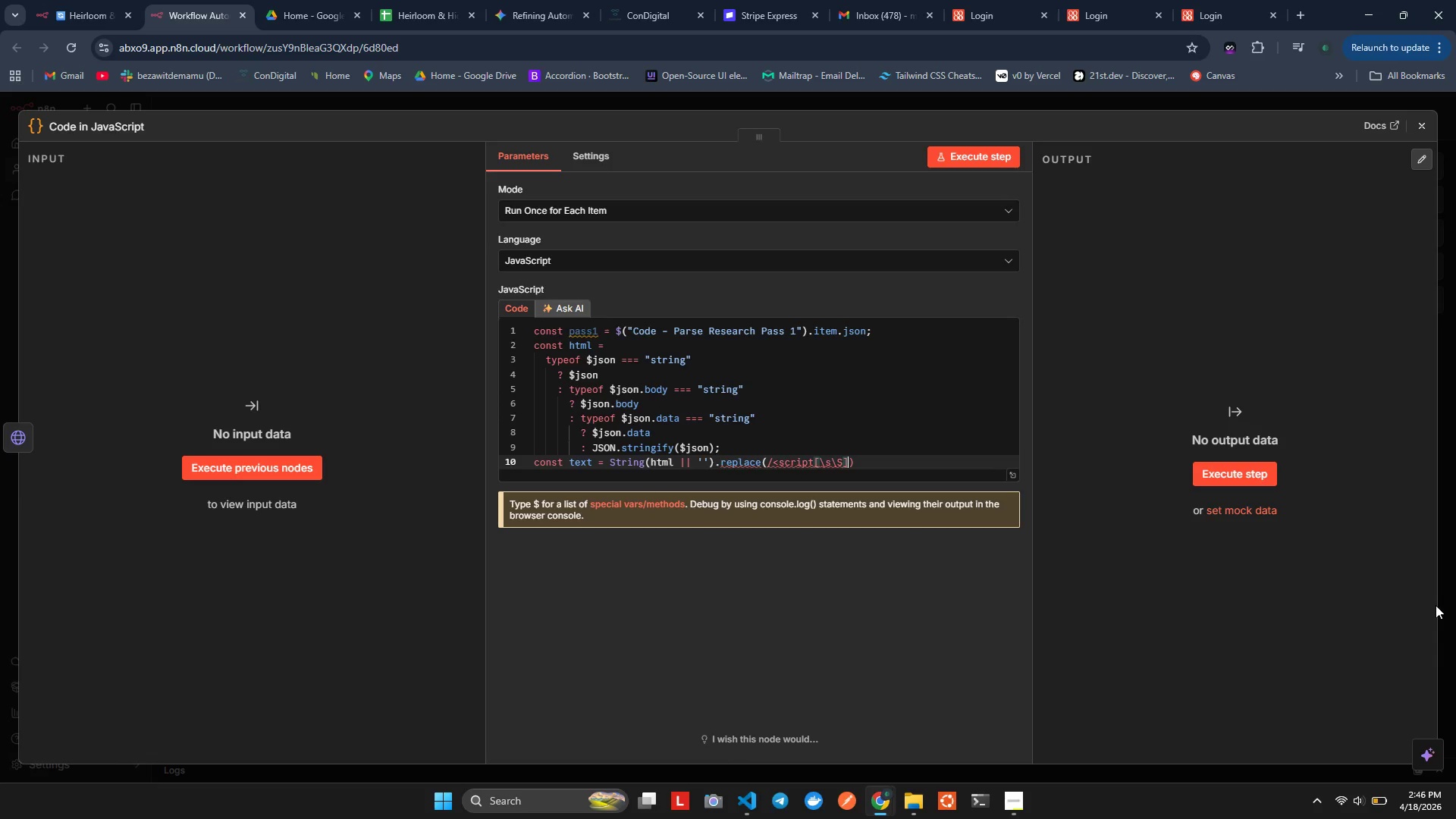 
key(Shift+8)
 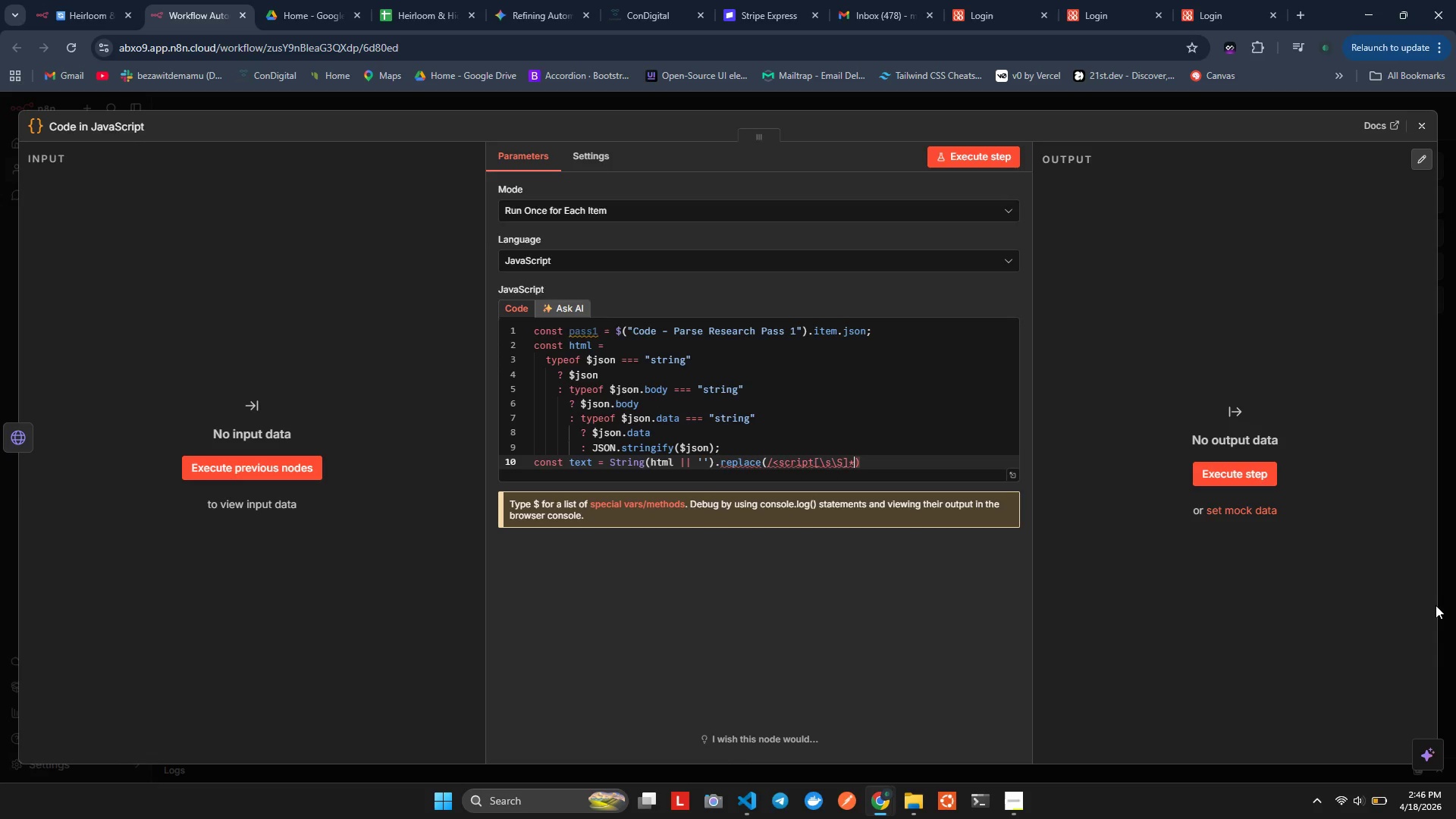 
key(Shift+Slash)
 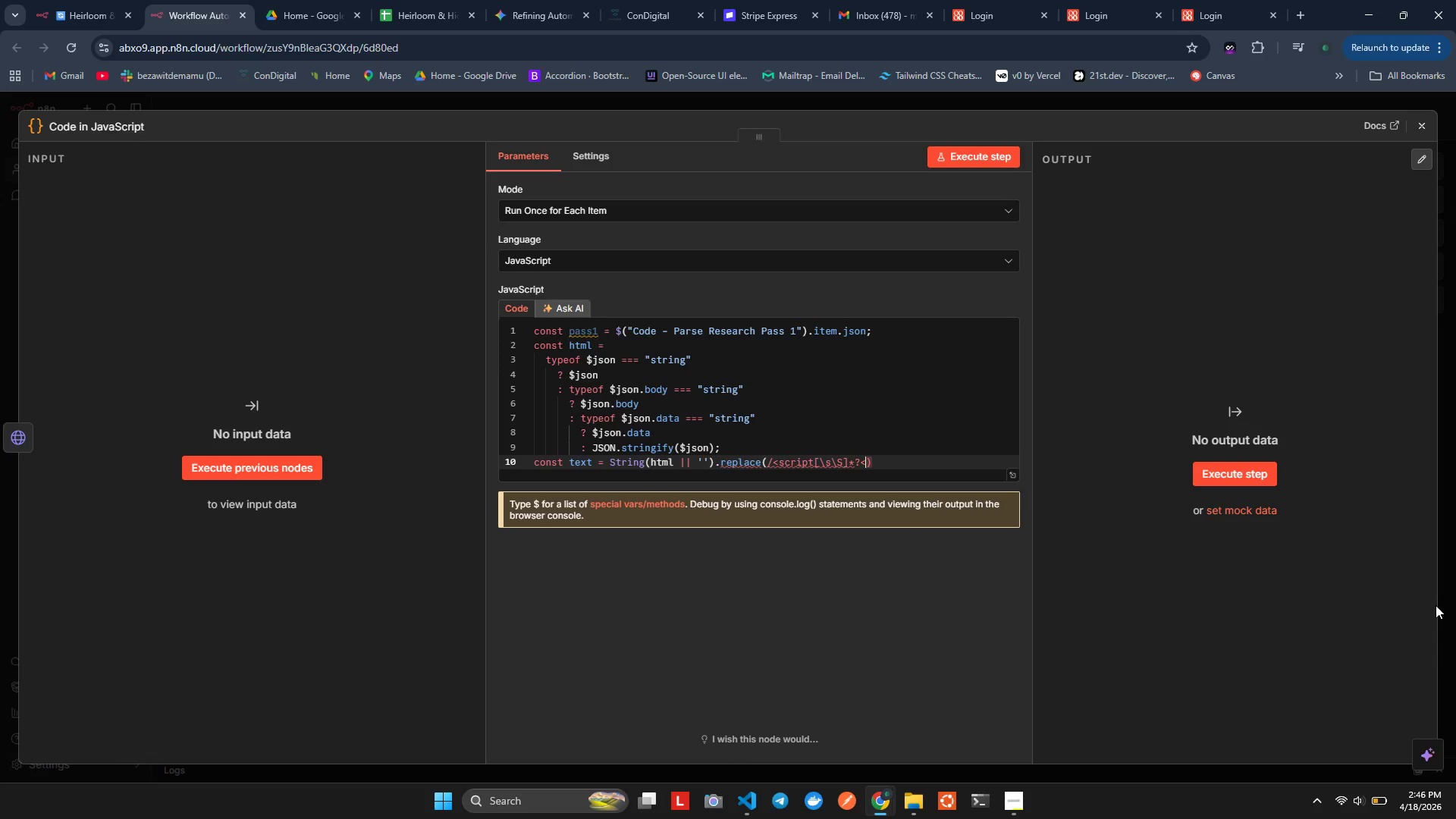 
hold_key(key=ShiftLeft, duration=0.31)
 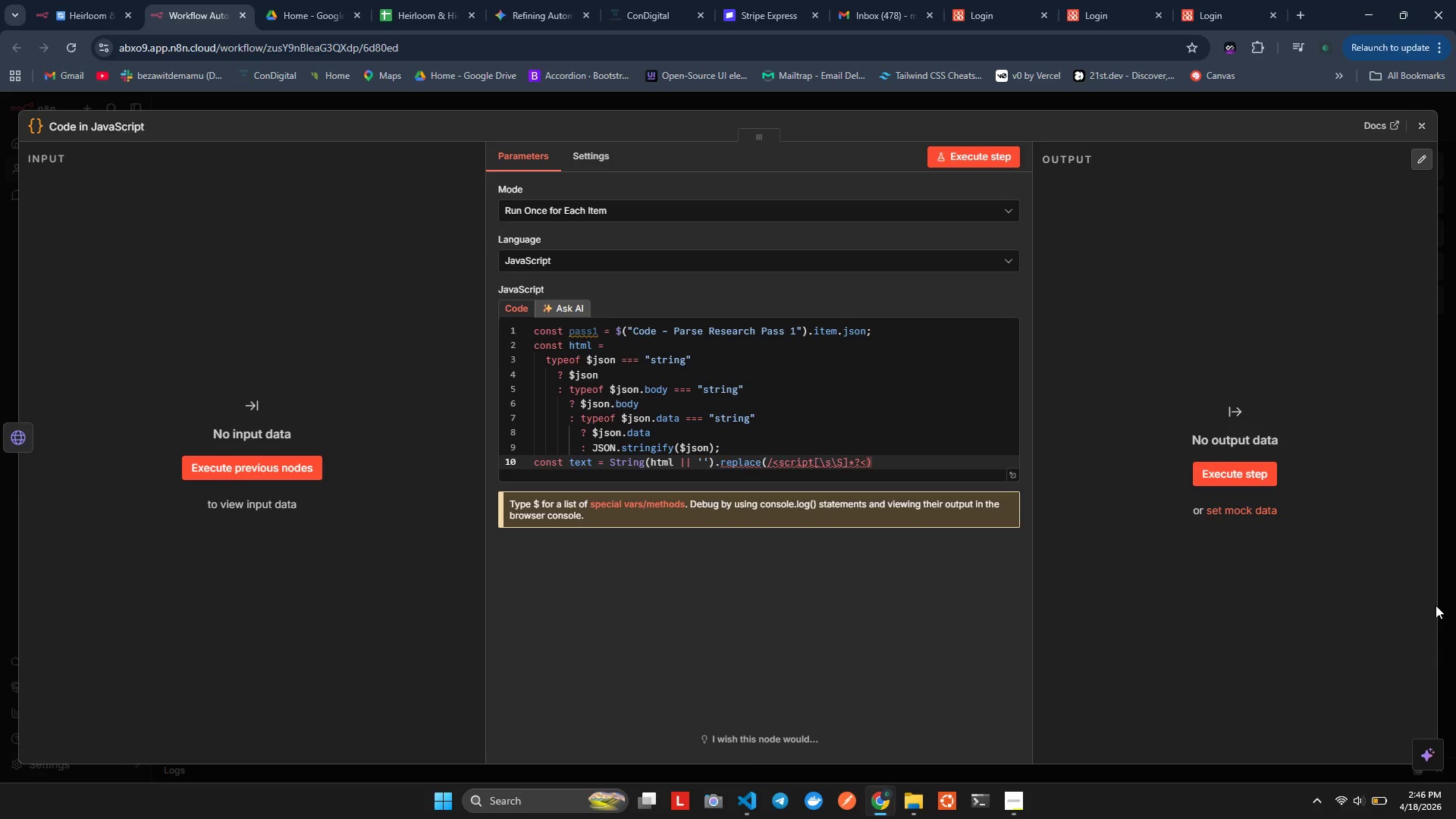 
key(Comma)
 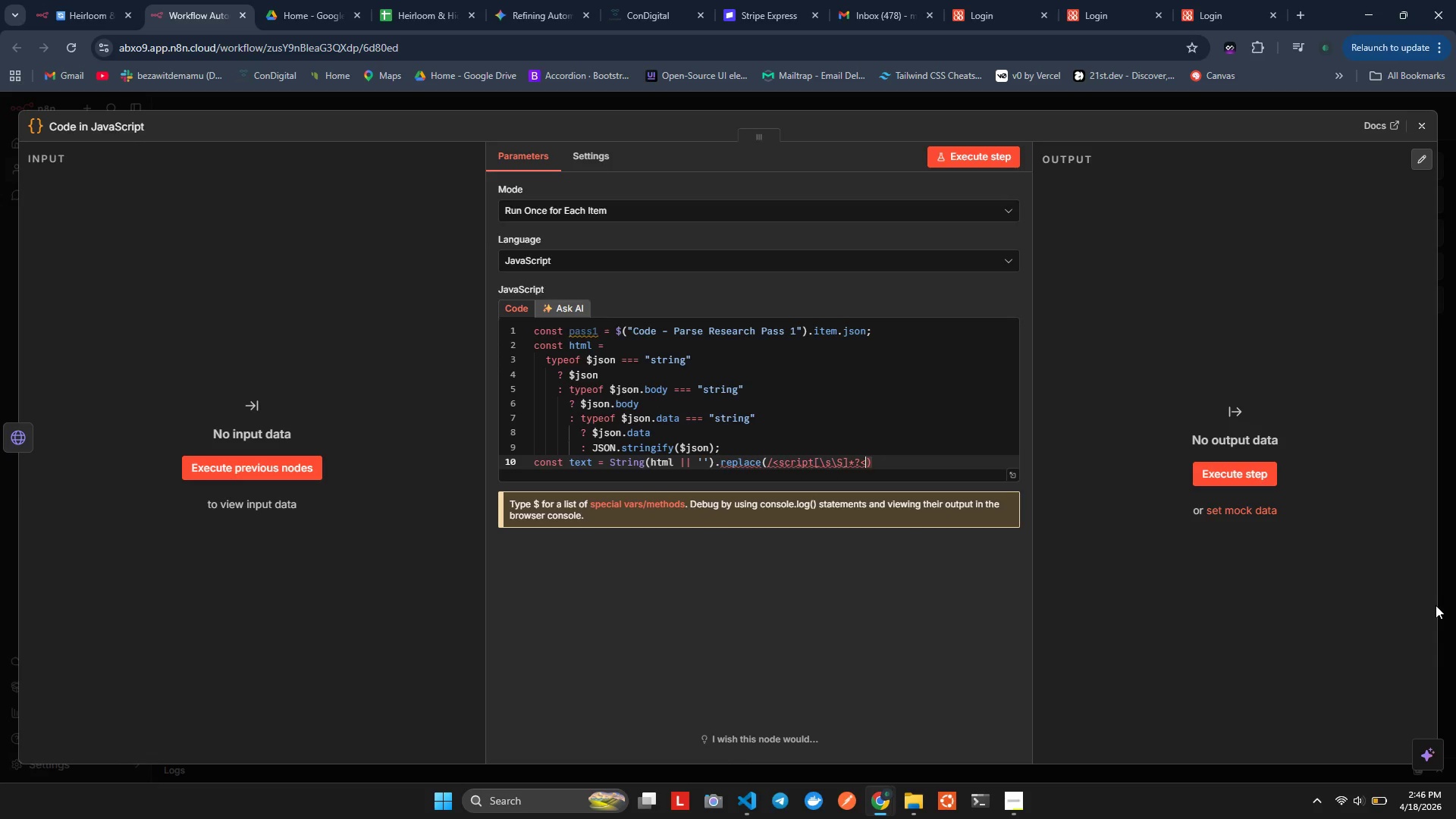 
key(BracketRight)
 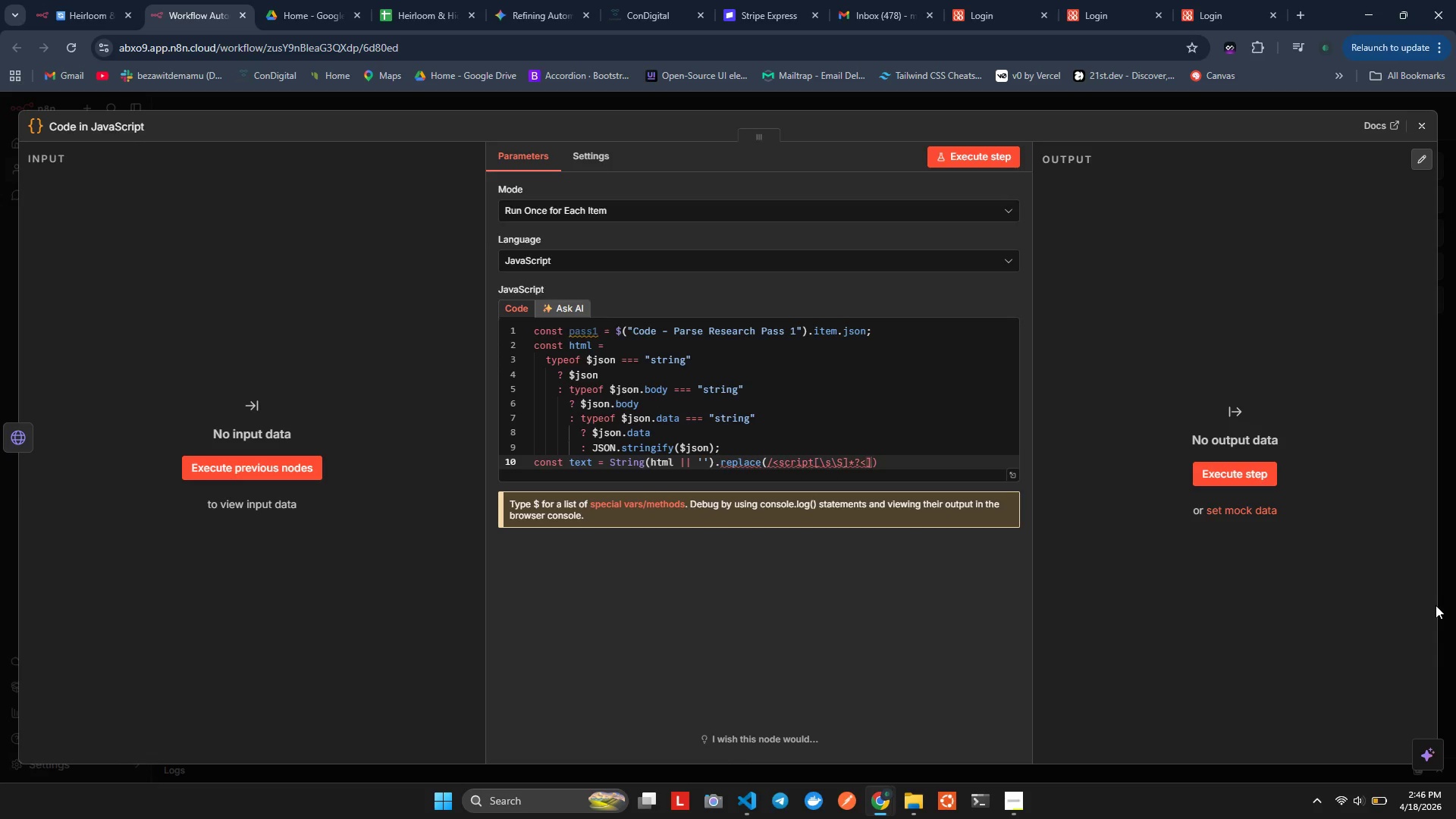 
key(Backspace)
 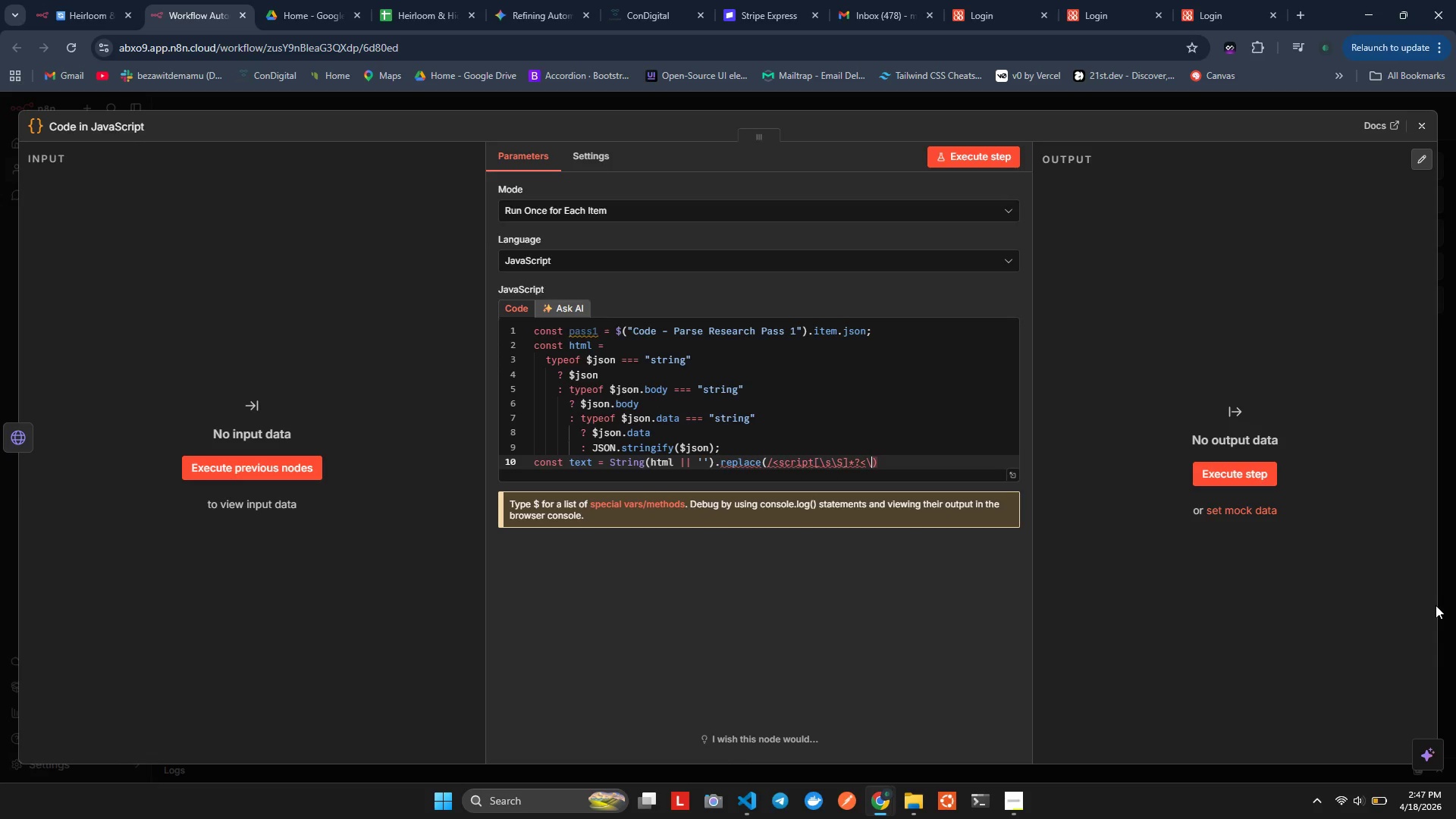 
key(Backslash)
 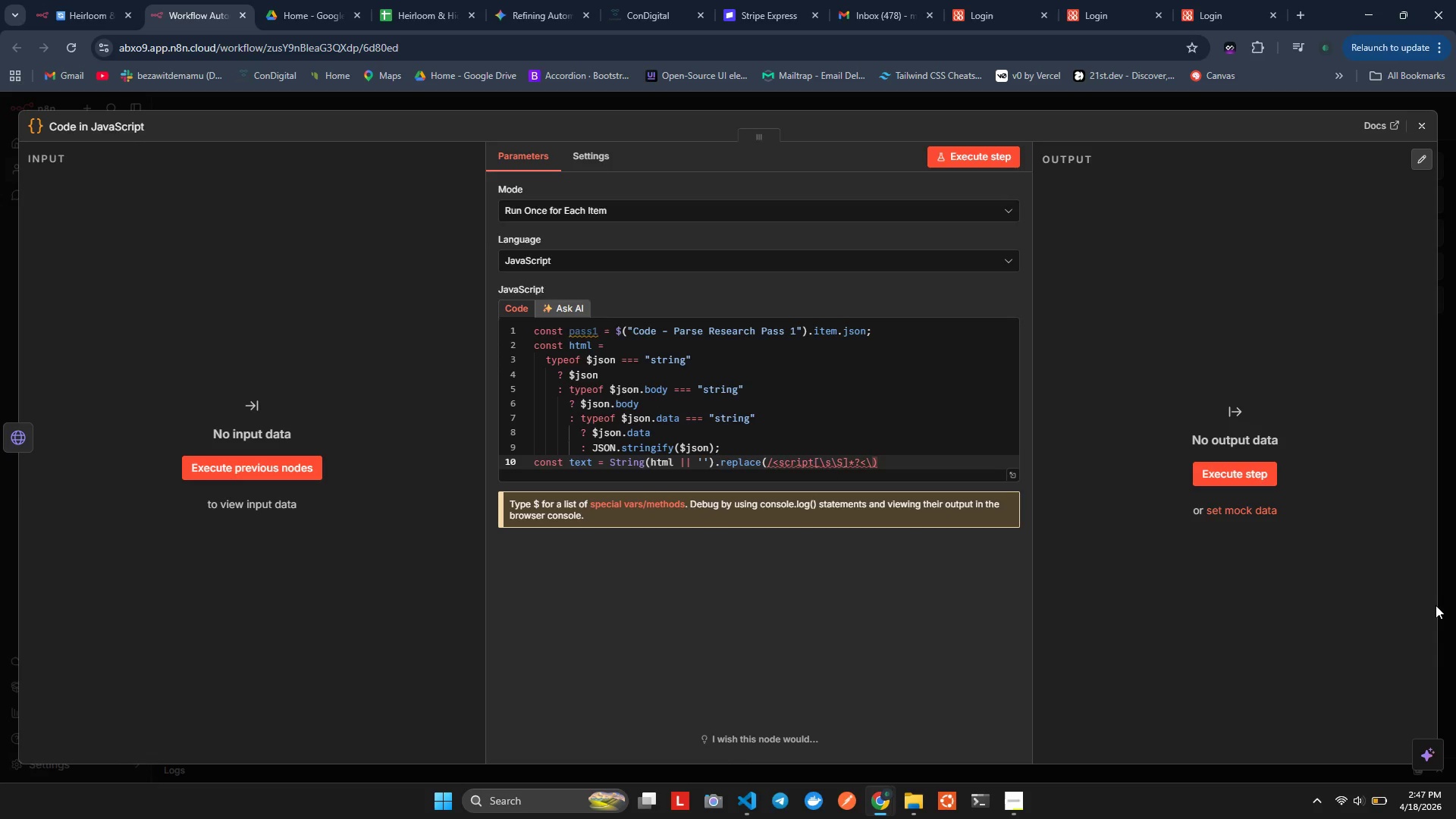 
key(Shift+ShiftLeft)
 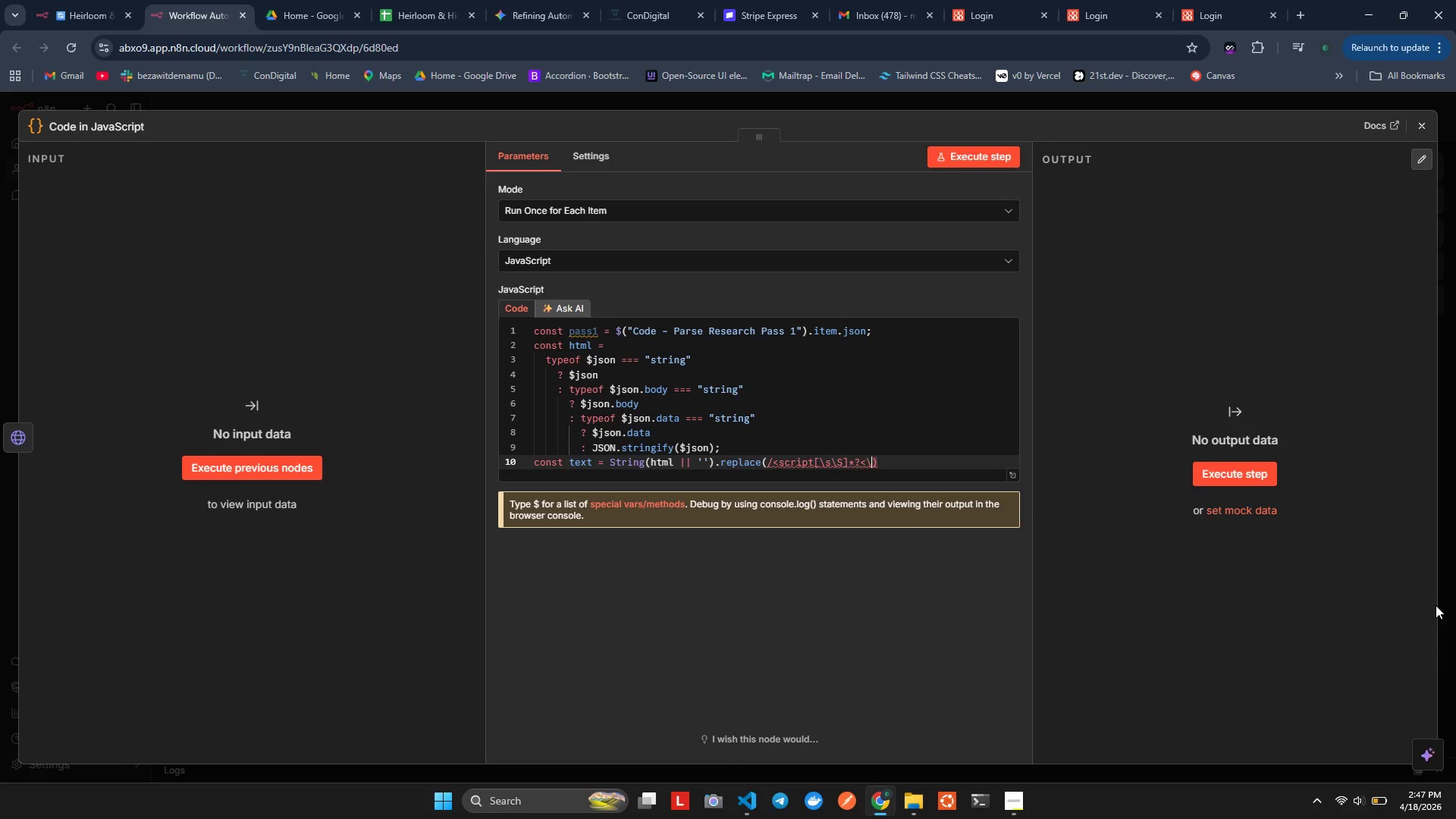 
type(/script)
 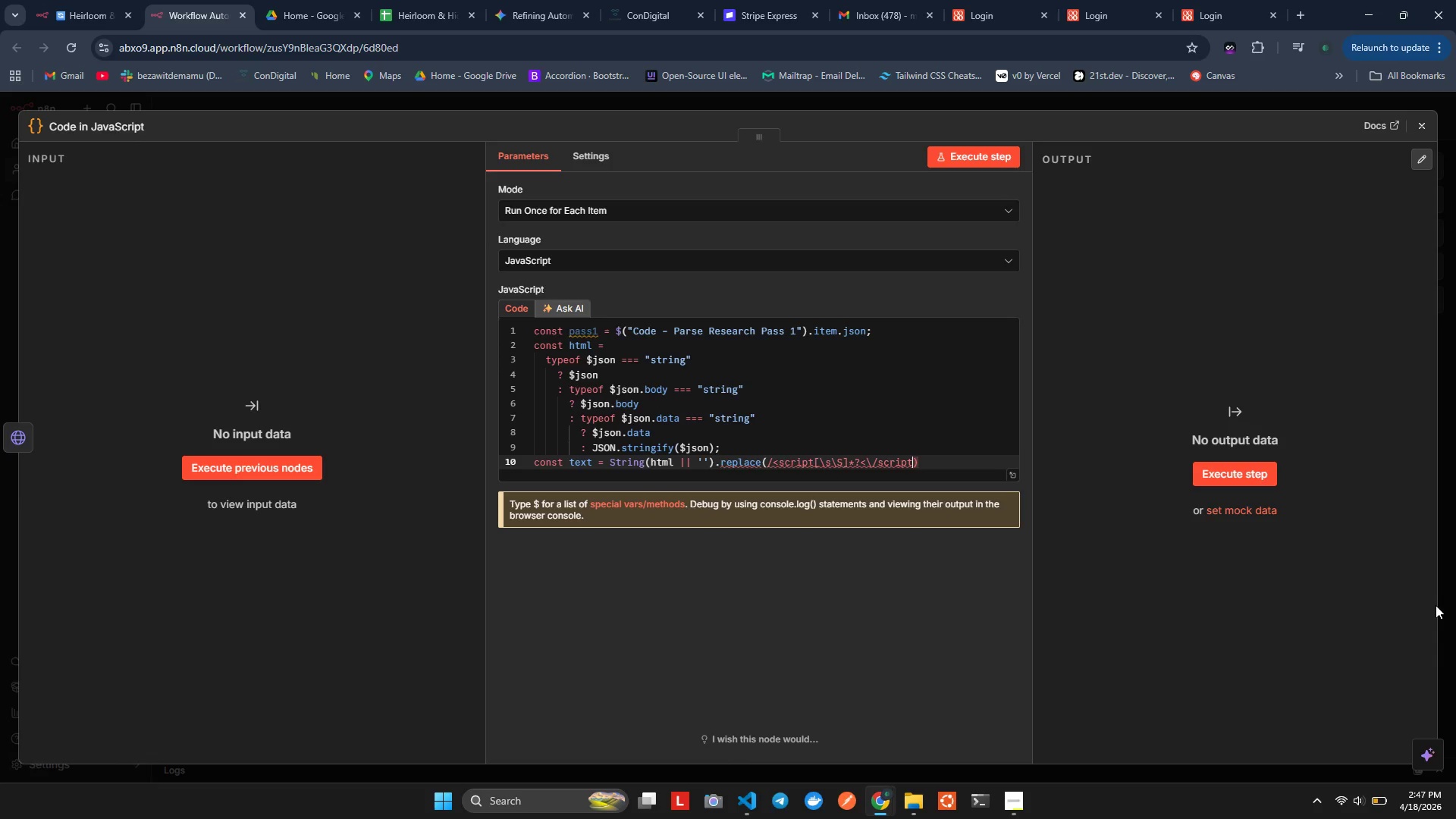 
type(>\)
key(Backspace)
type(/gi, ' )
 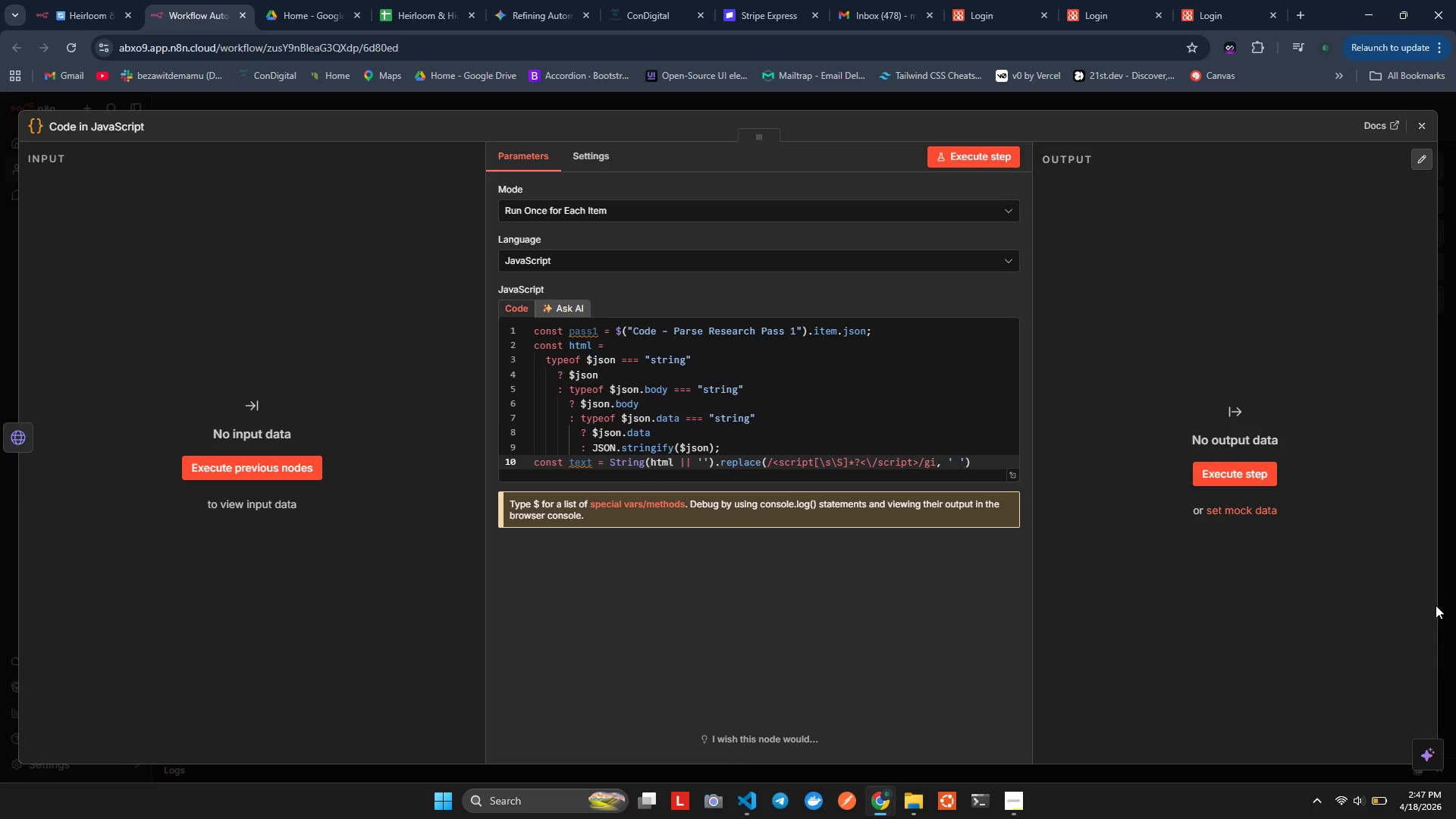 
key(ArrowRight)
 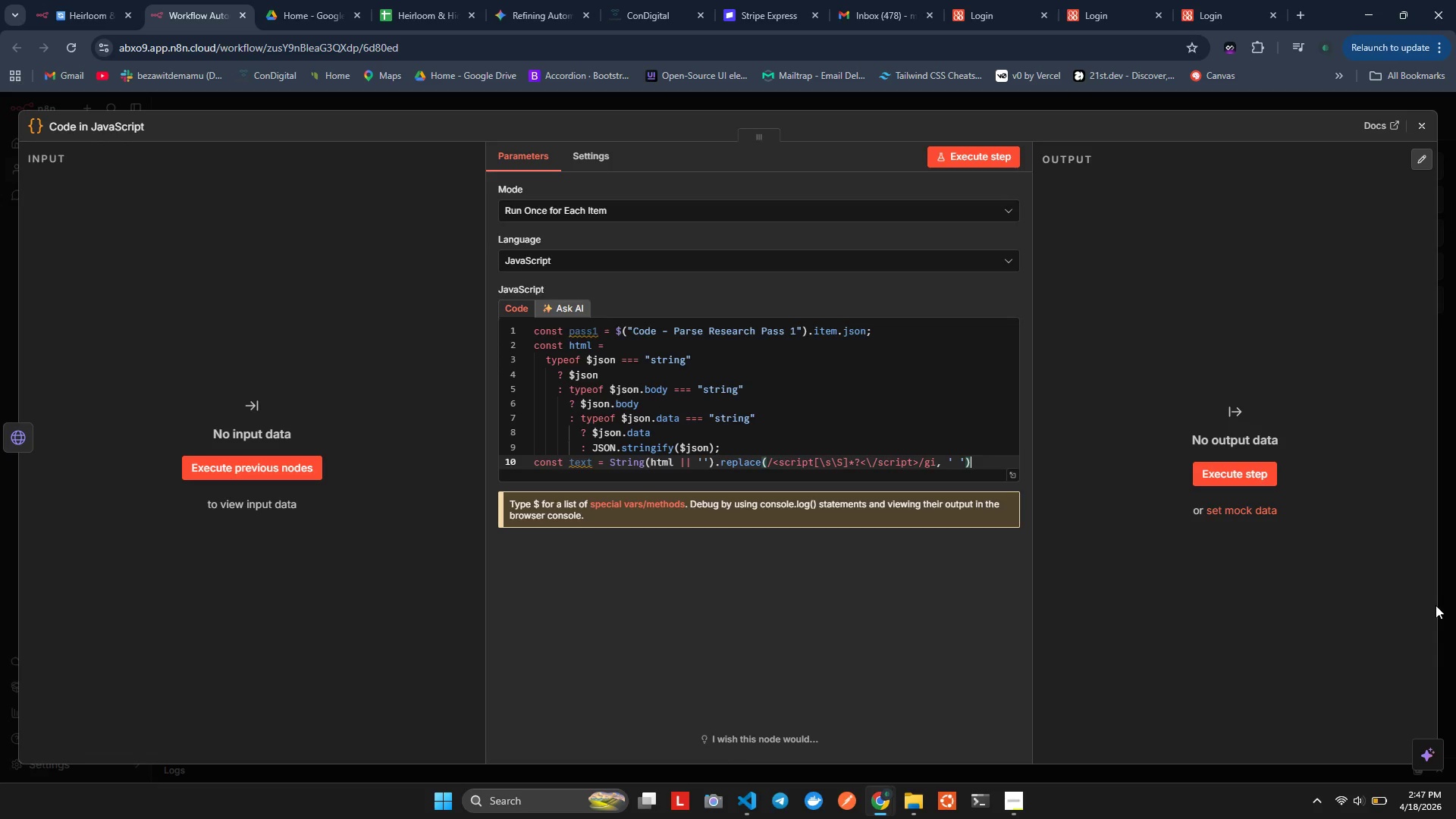 
key(ArrowRight)
 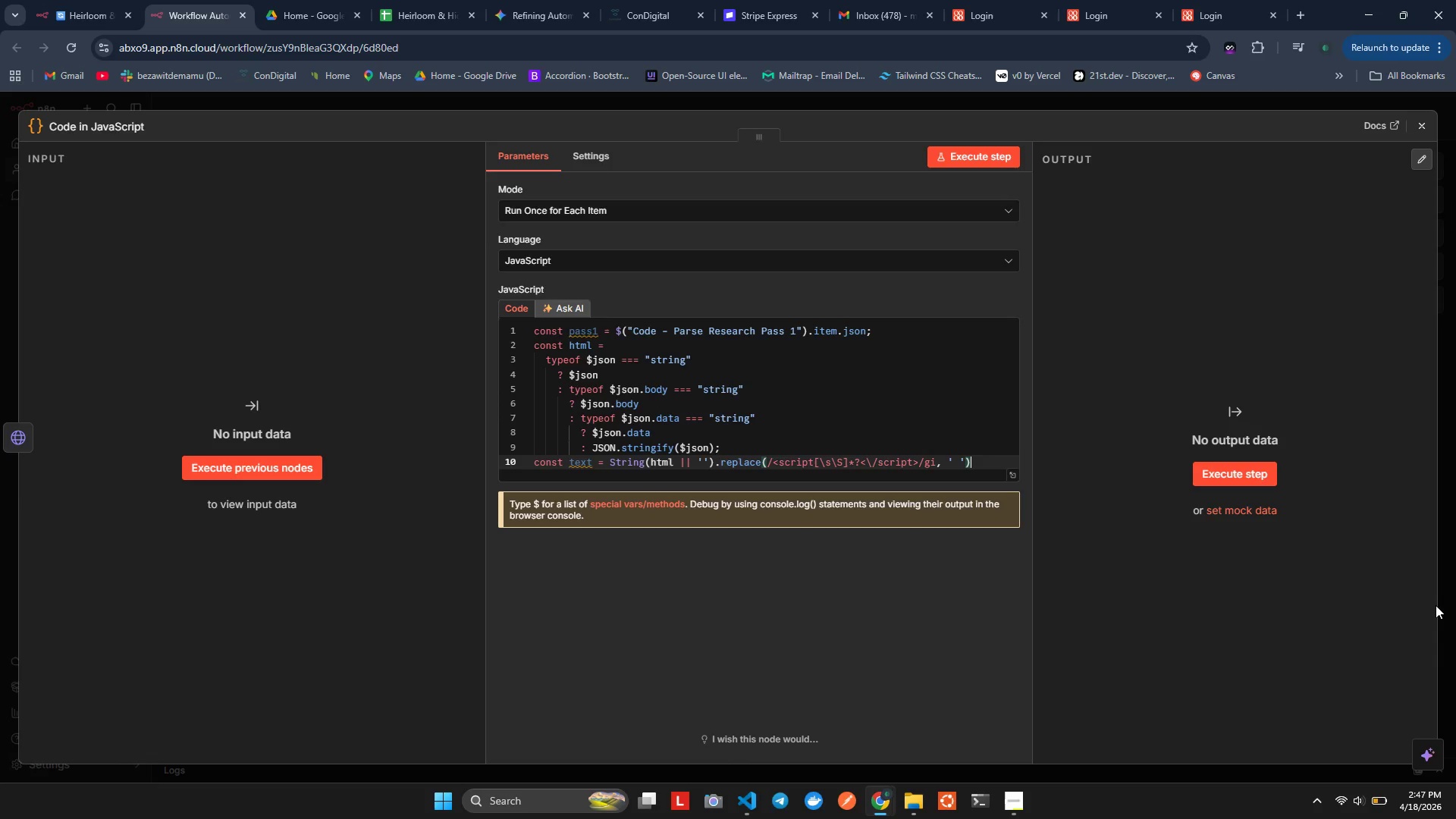 
key(Alt+Shift+F)
 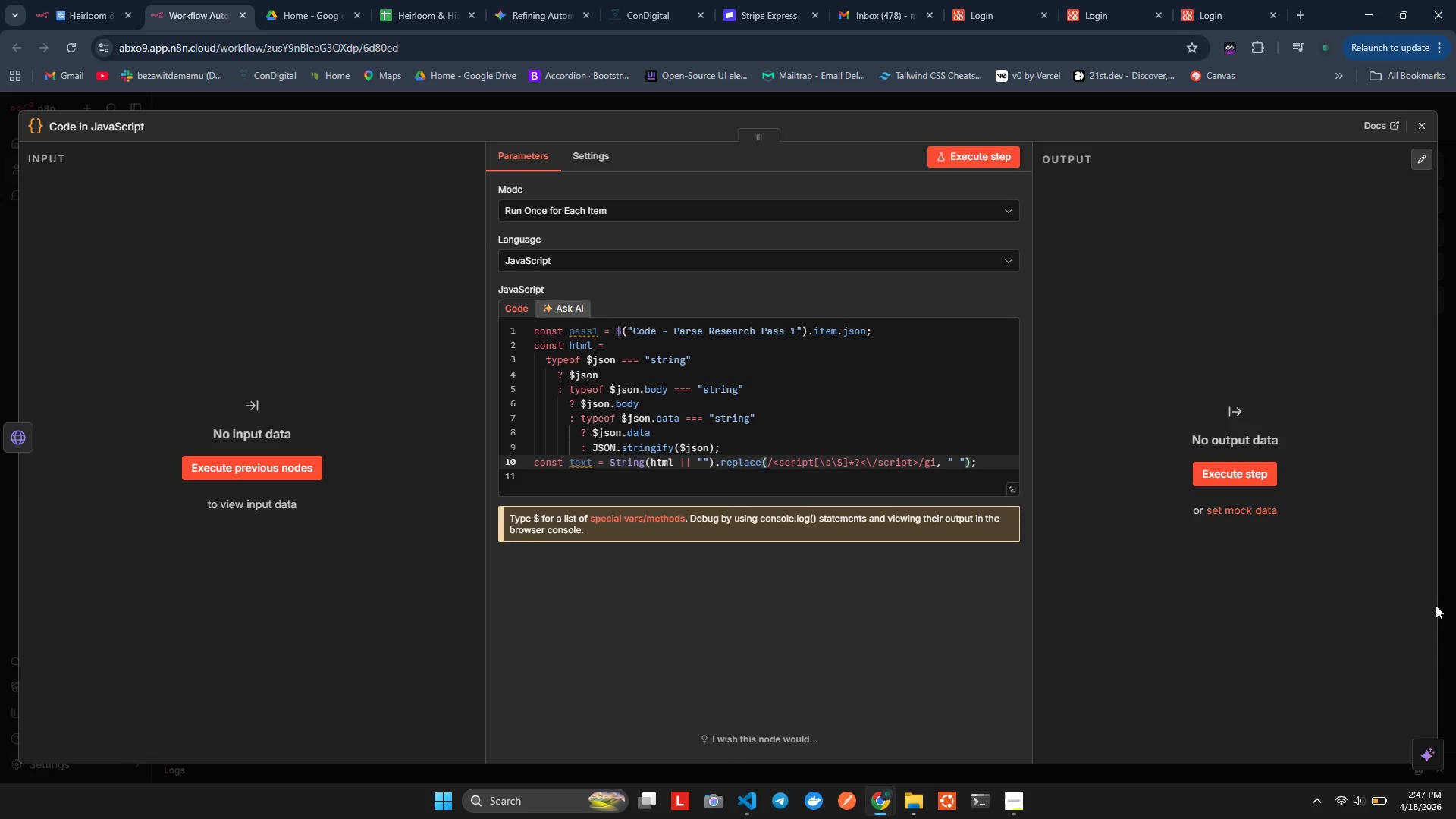 
key(Period)
 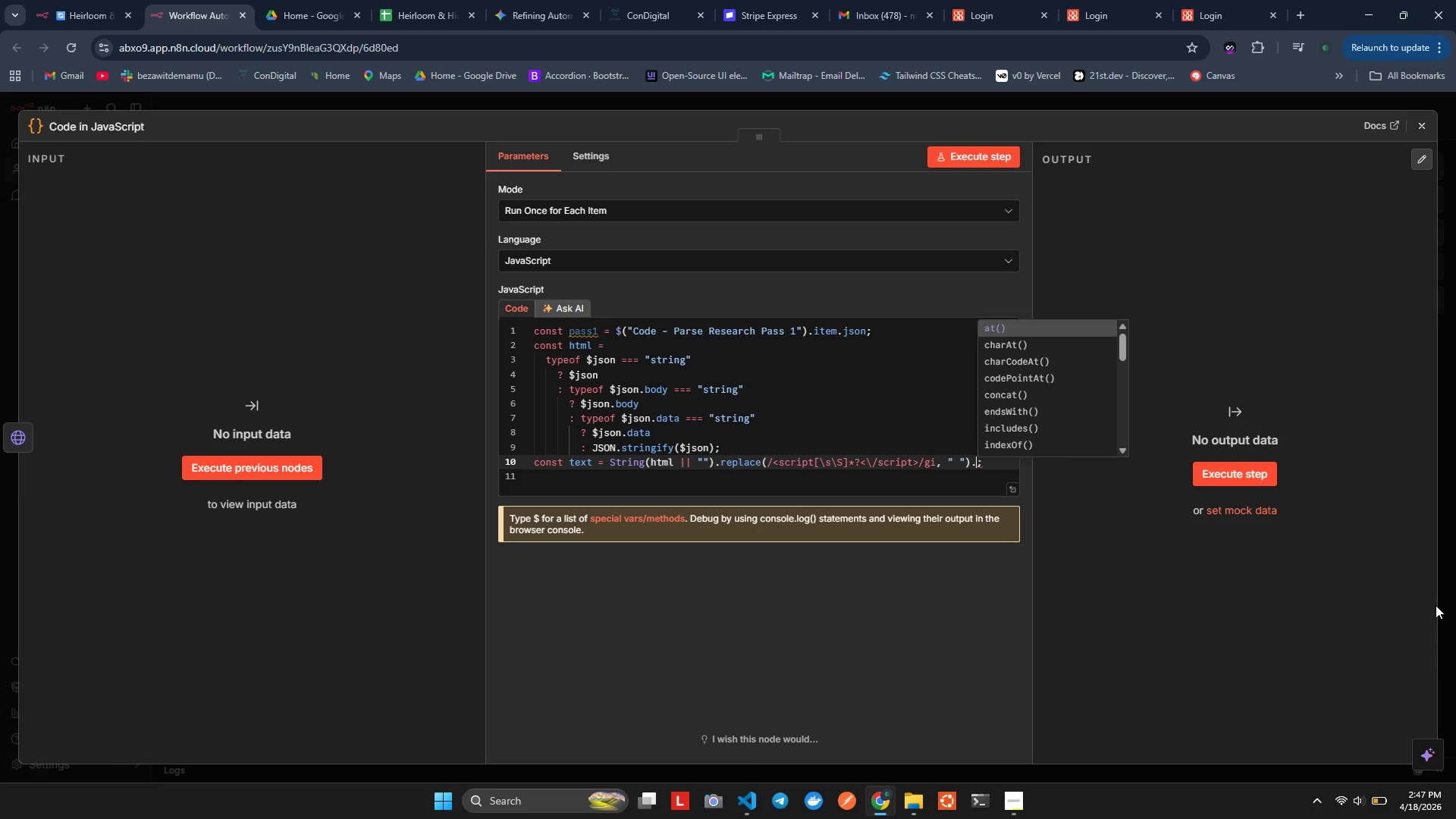 
wait(11.2)
 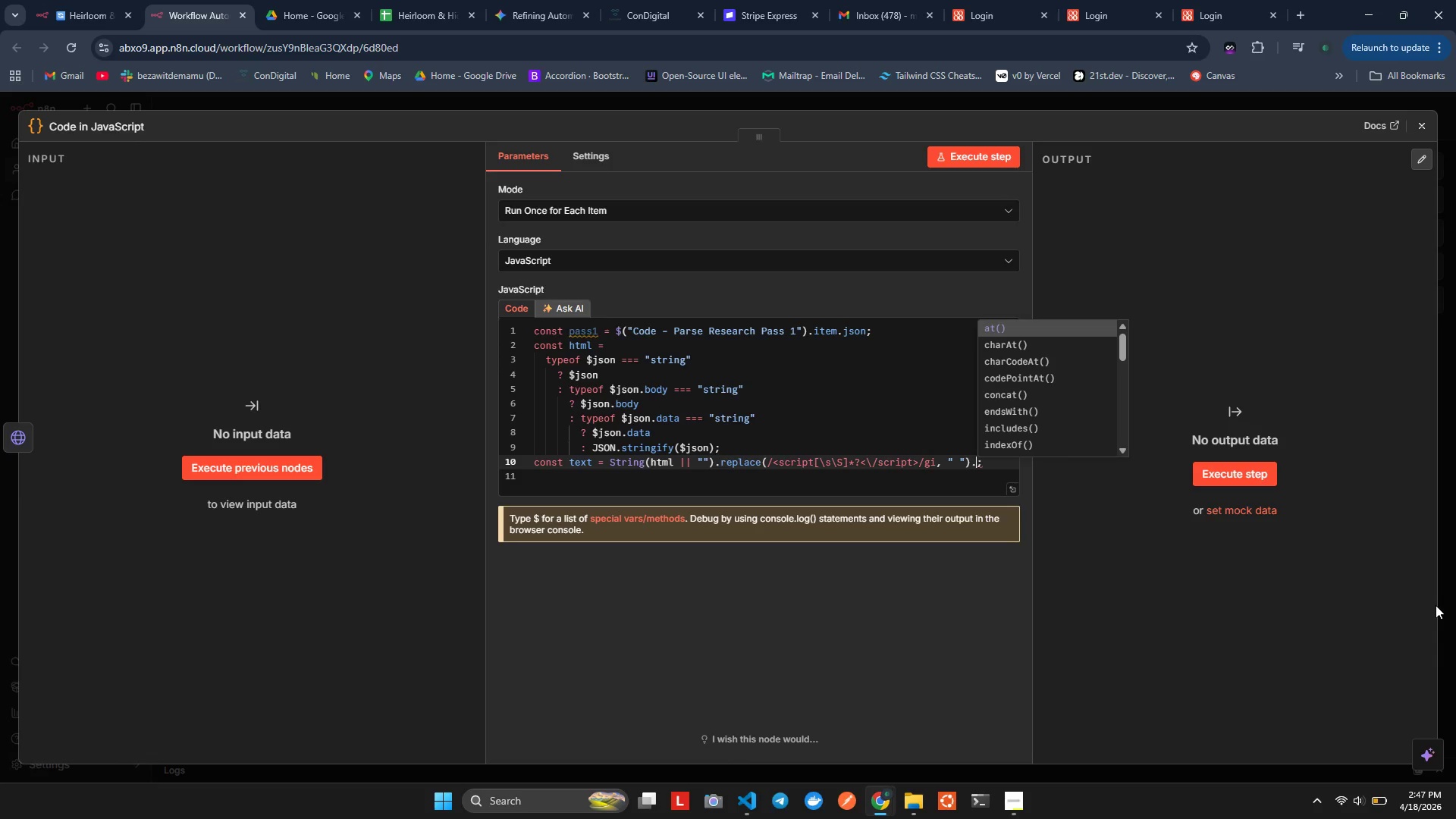 
left_click_drag(start_coordinate=[716, 467], to_coordinate=[968, 463])
 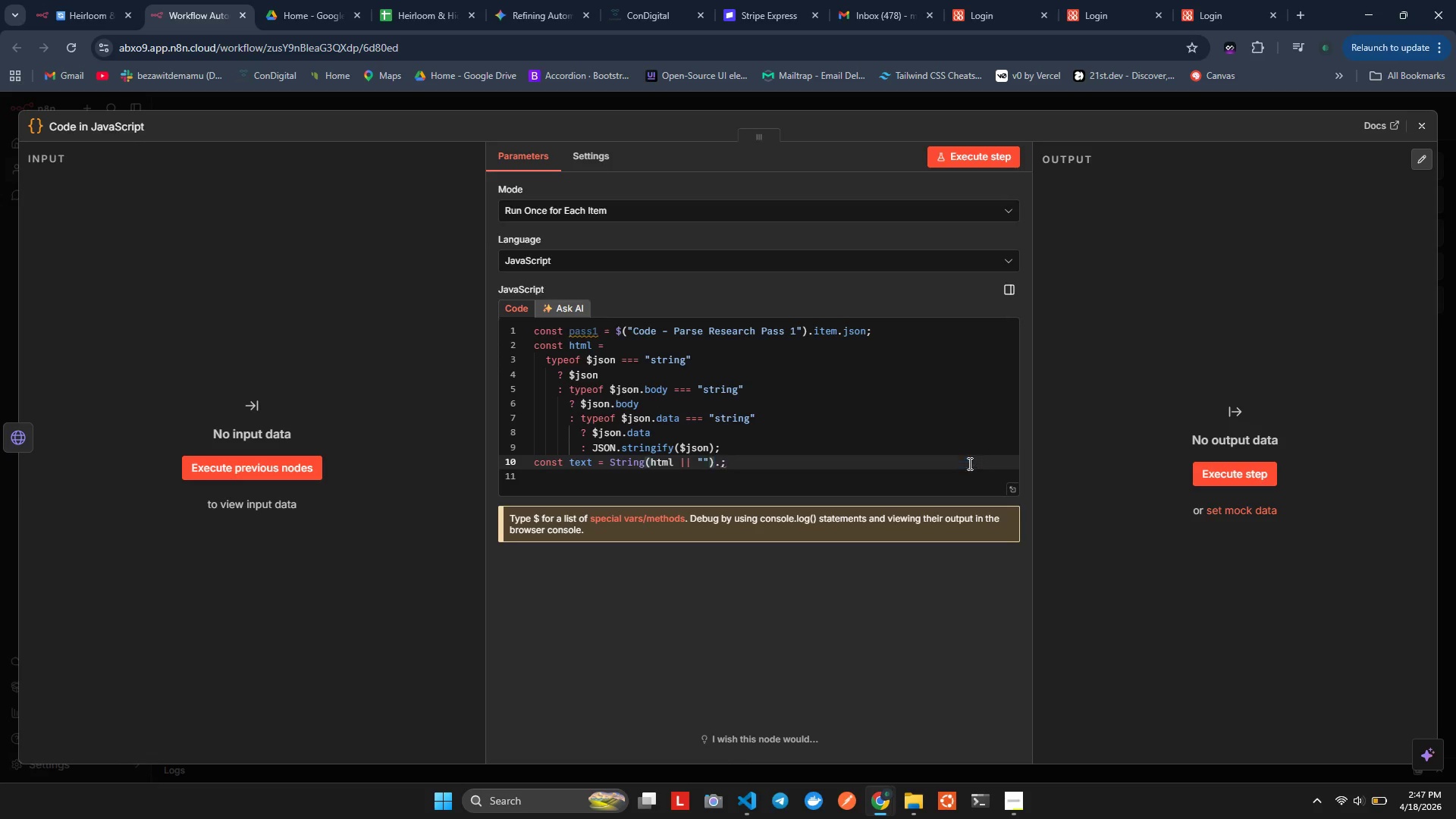 
key(Control+X)
 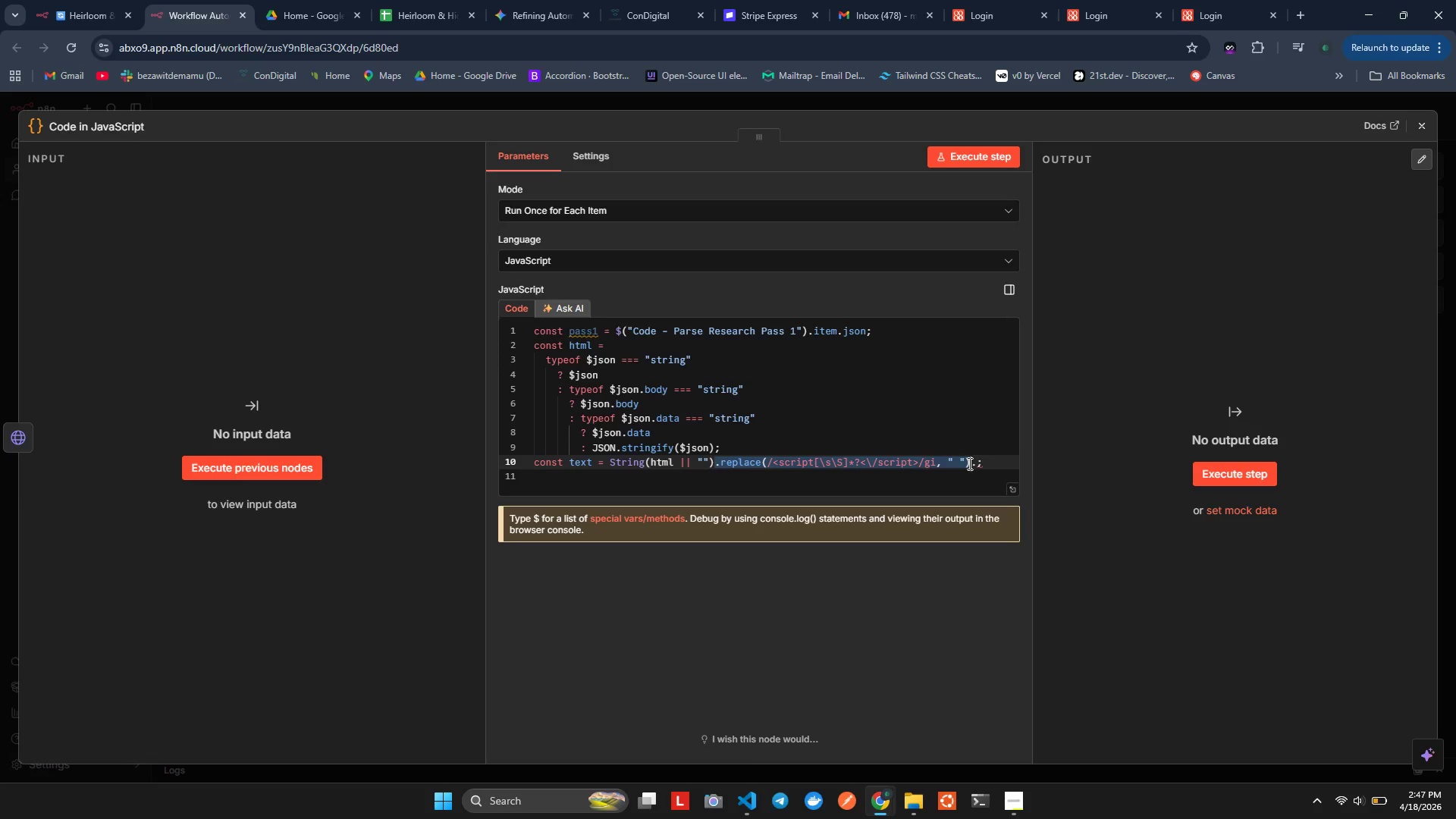 
key(Control+Z)
 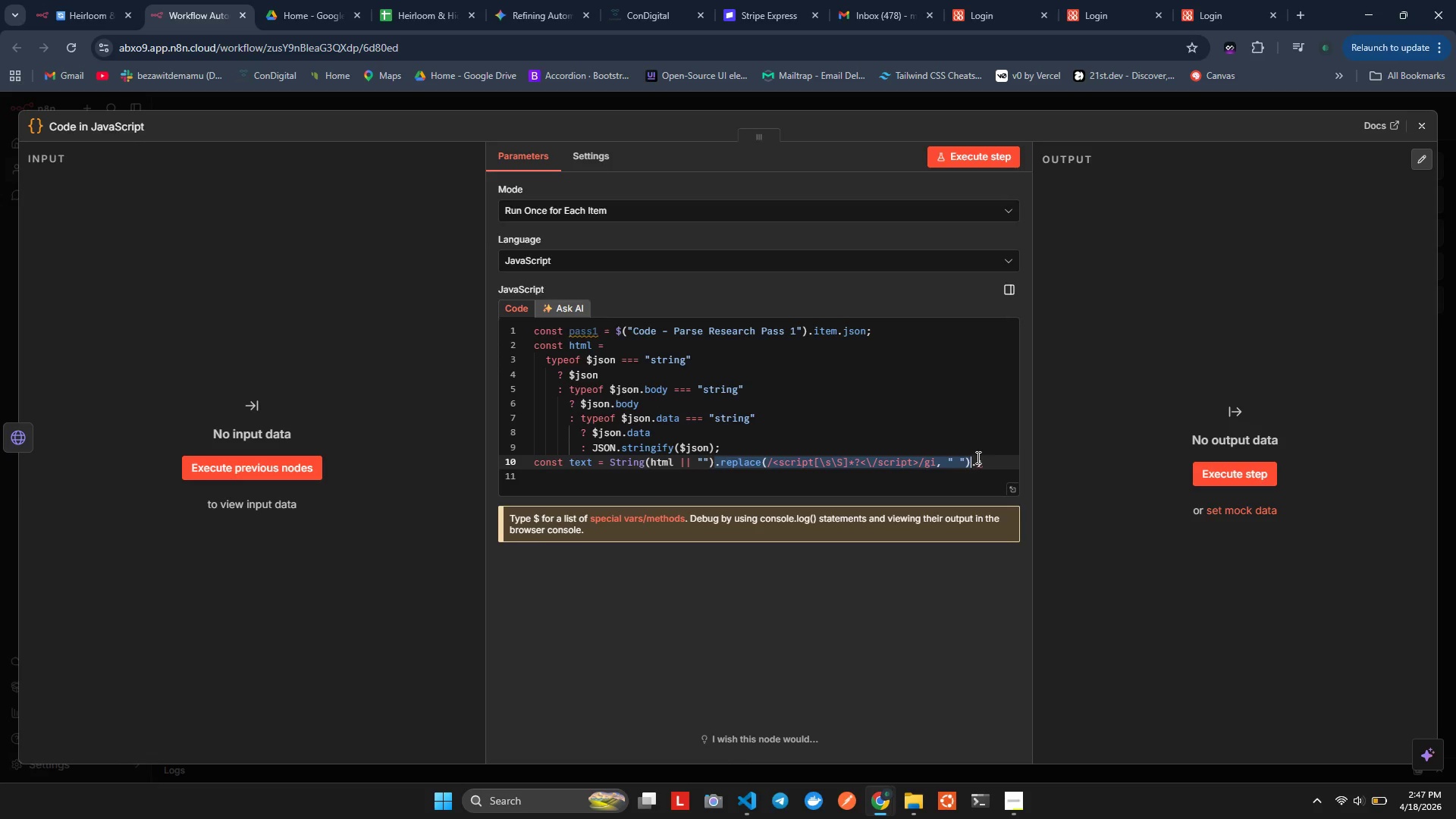 
left_click([977, 457])
 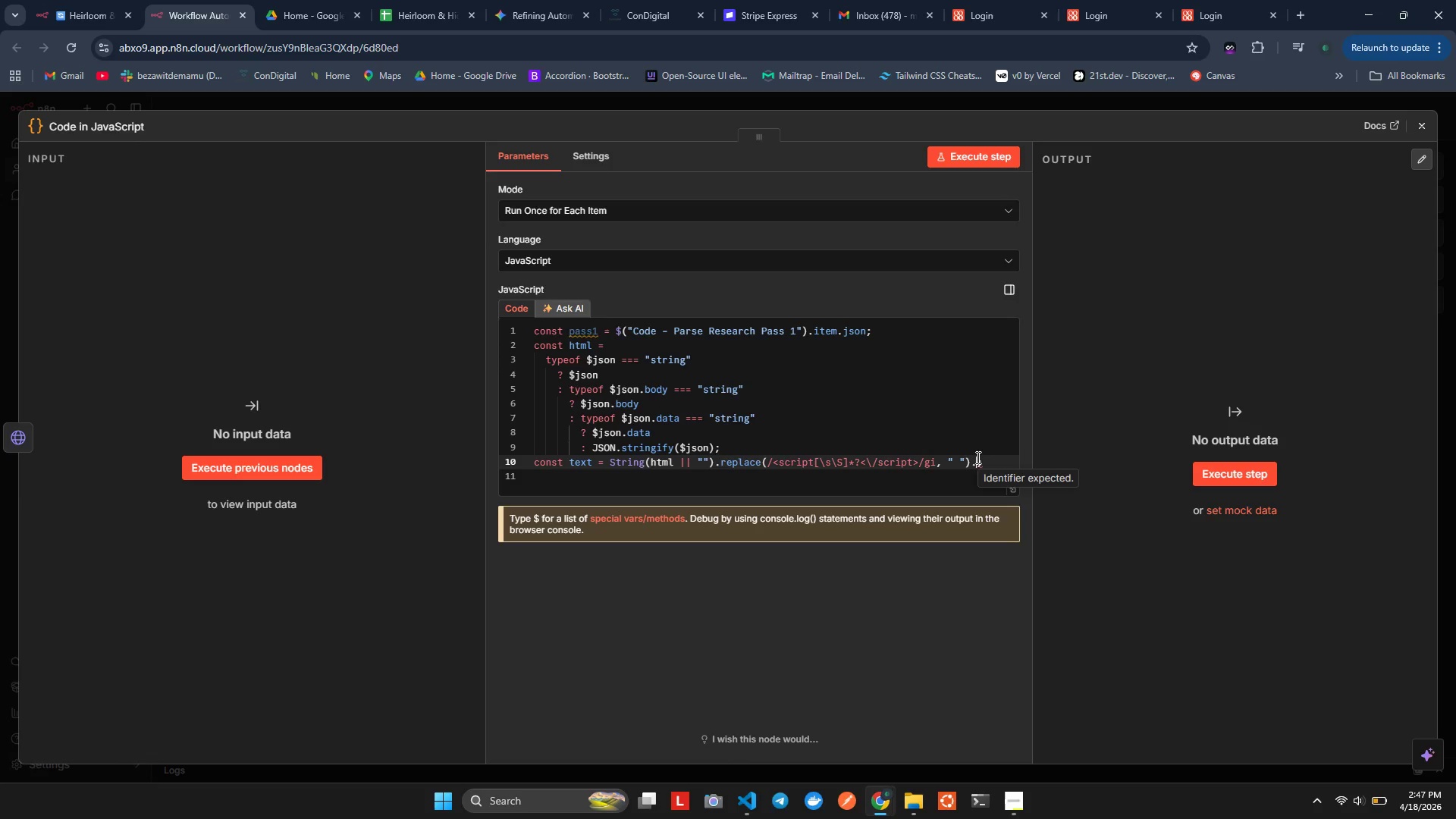 
key(Control+V)
 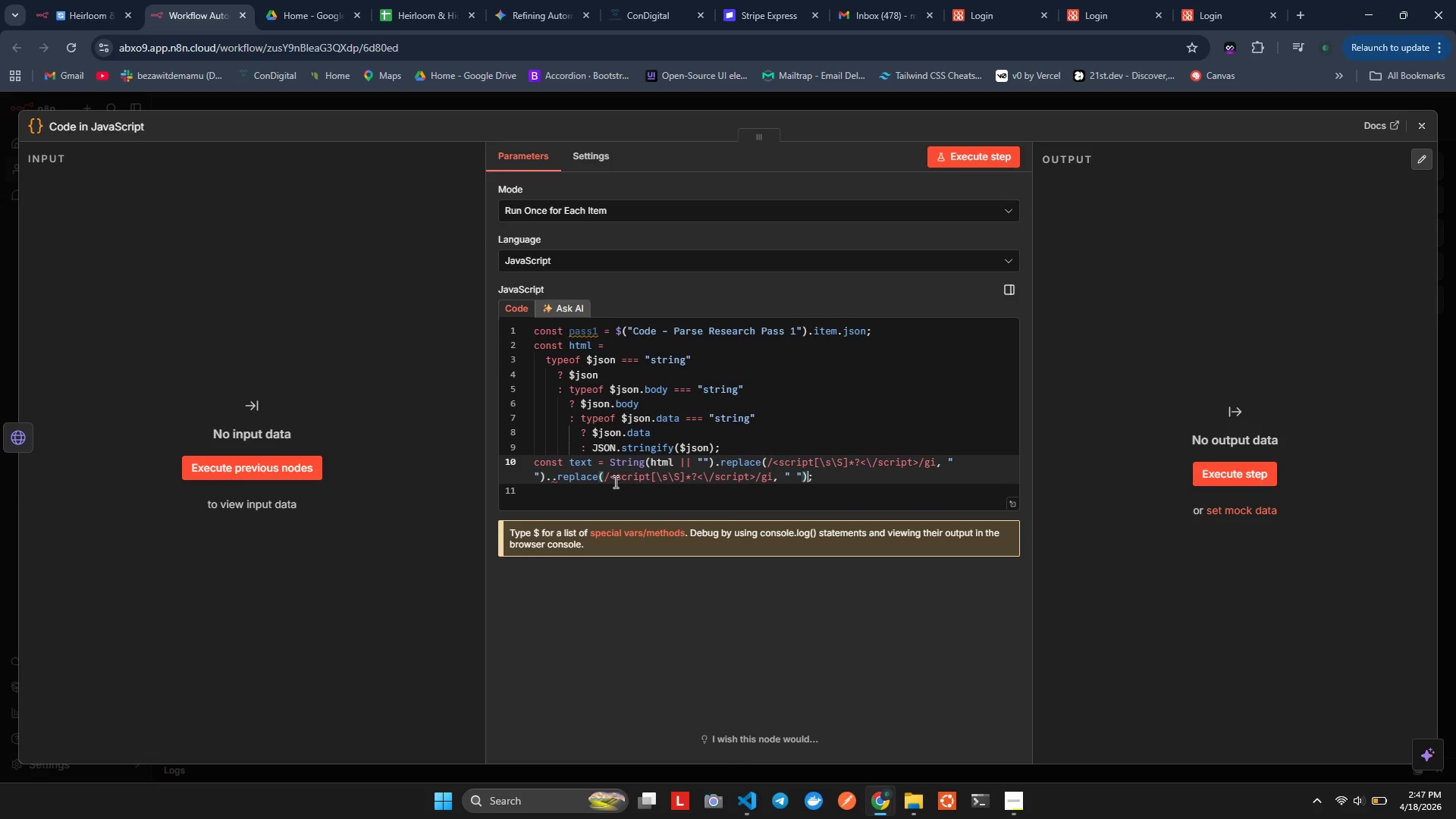 
left_click_drag(start_coordinate=[614, 482], to_coordinate=[647, 478])
 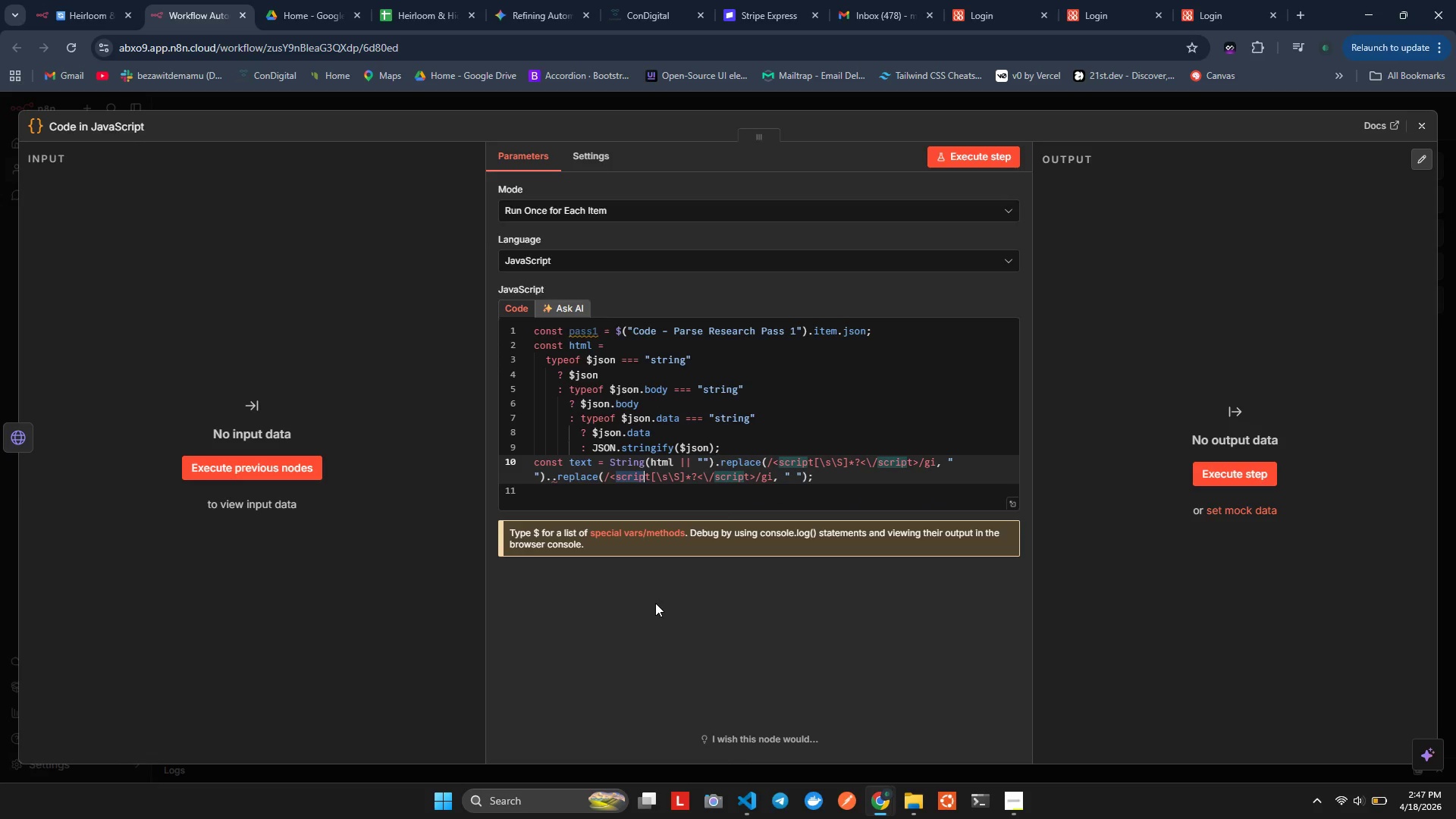 
key(Shift+ArrowRight)
 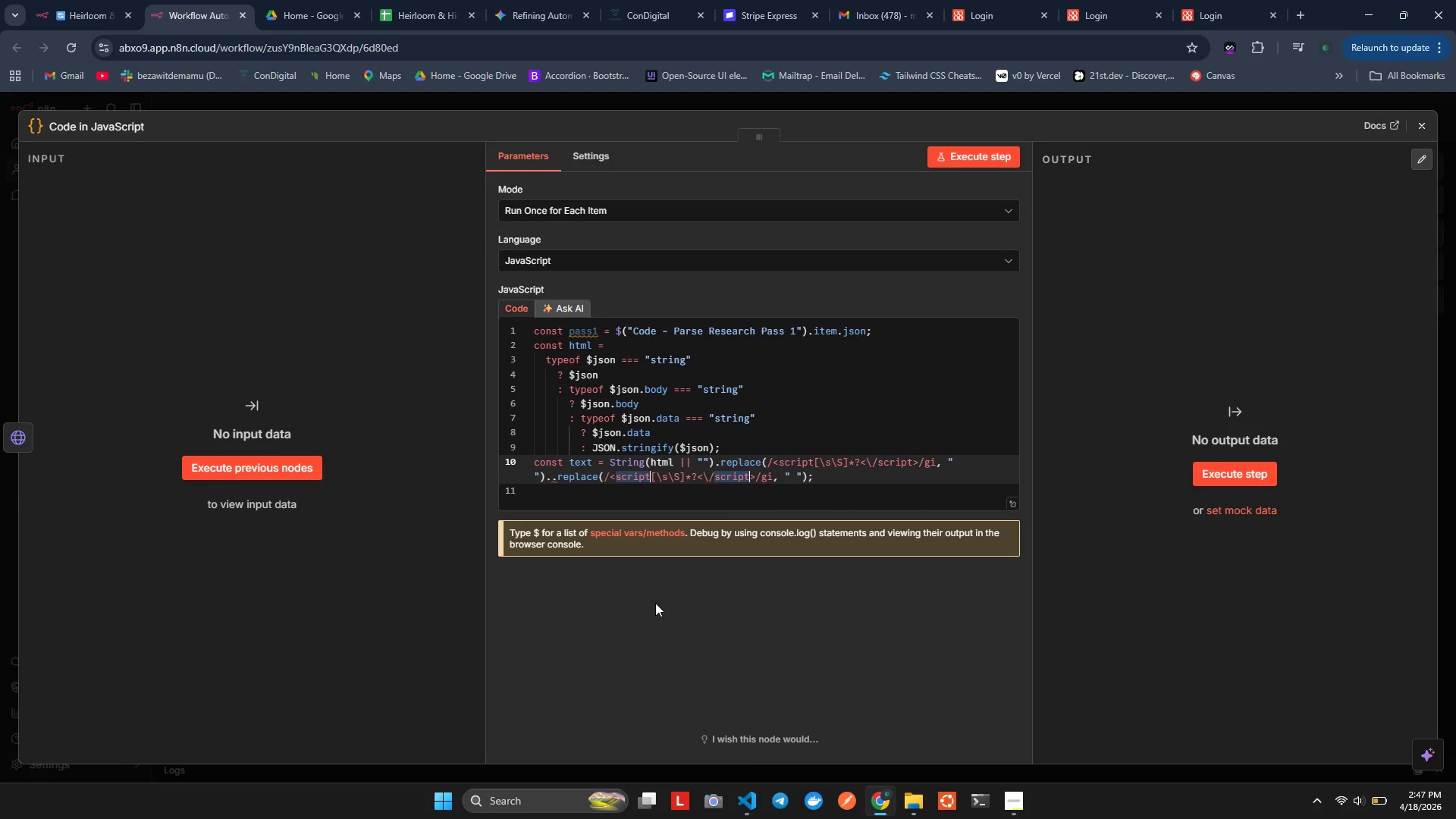 
key(Control+ControlLeft)
 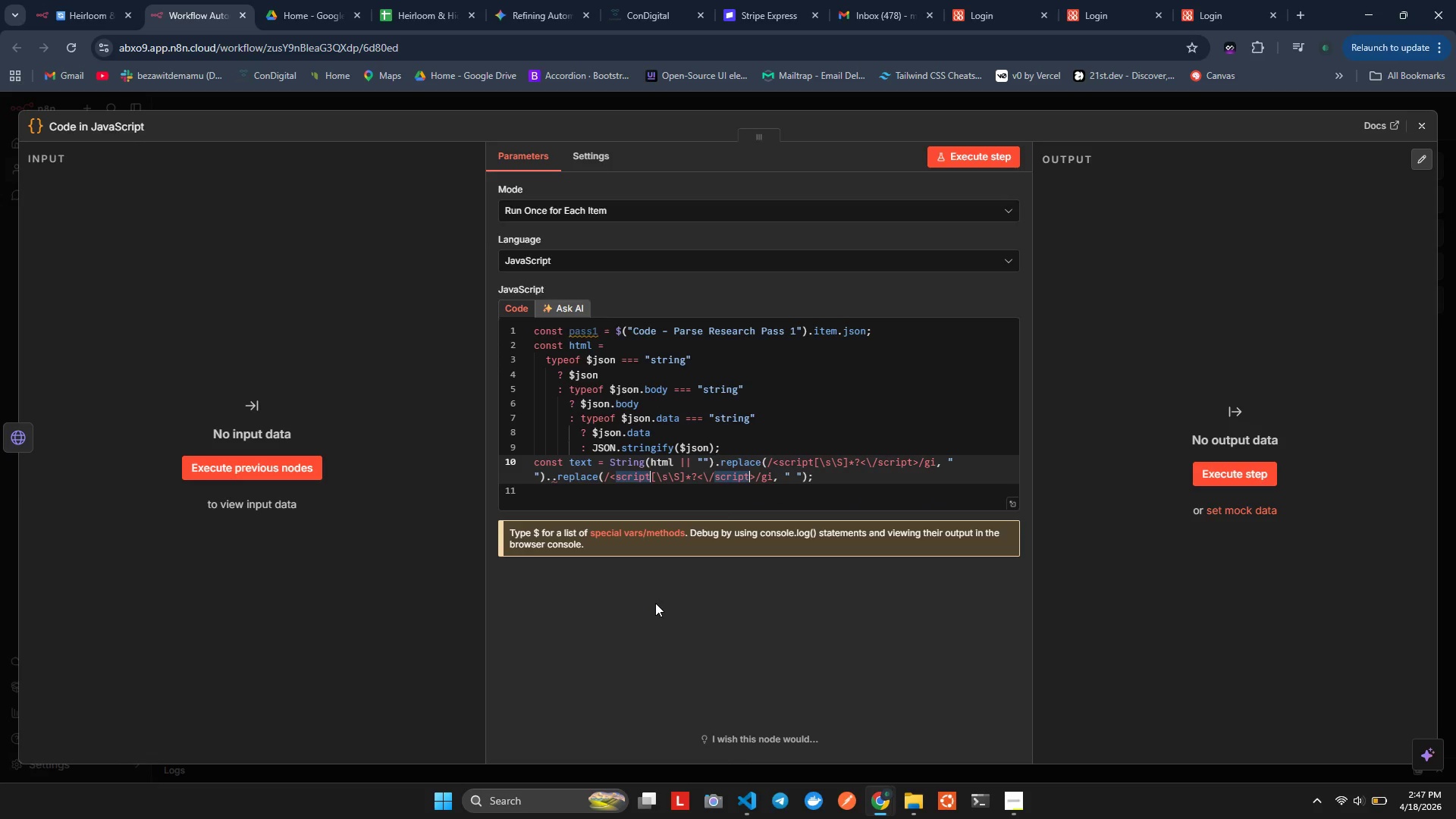 
key(Control+D)
 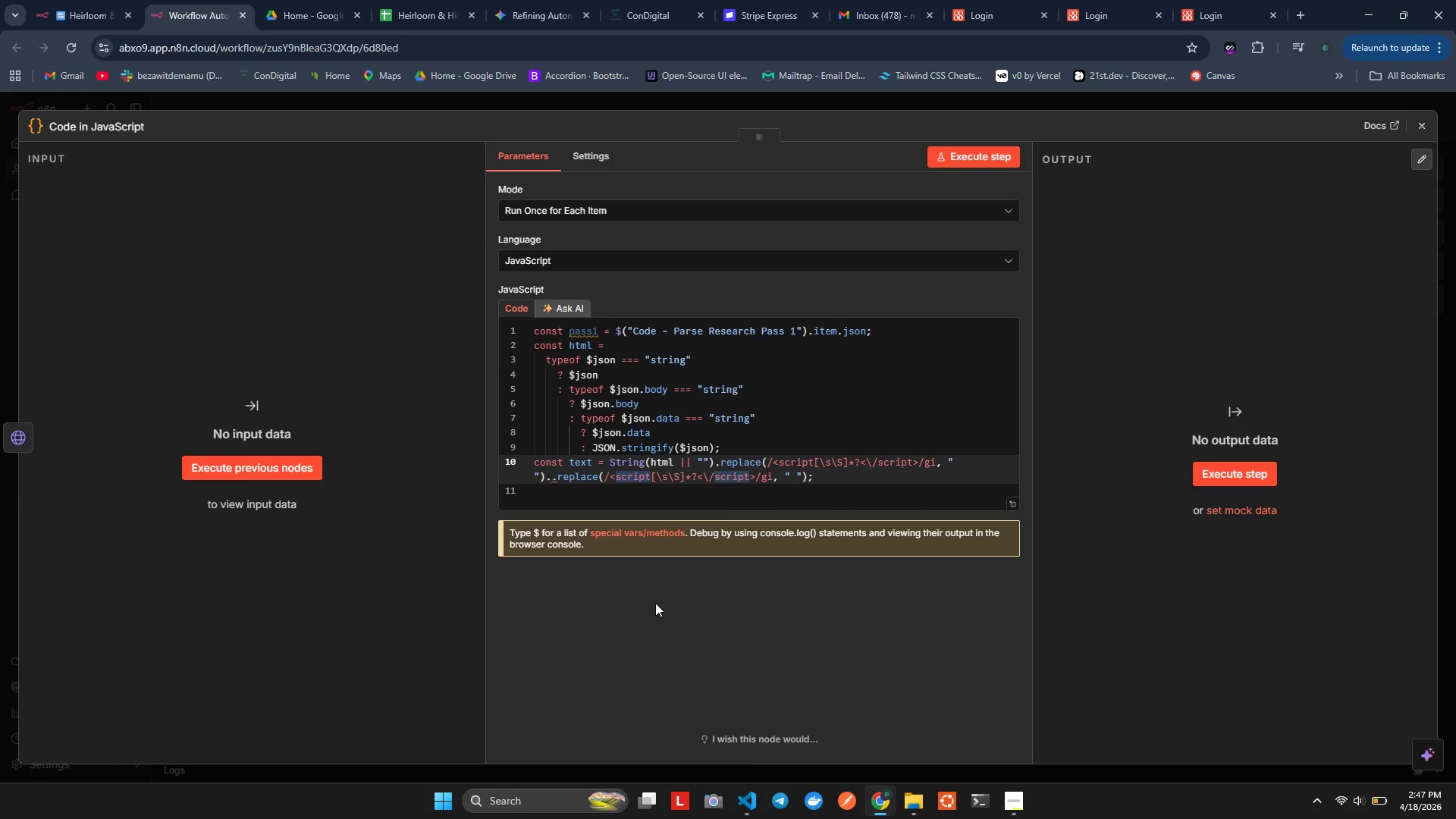 
left_click([655, 603])
 